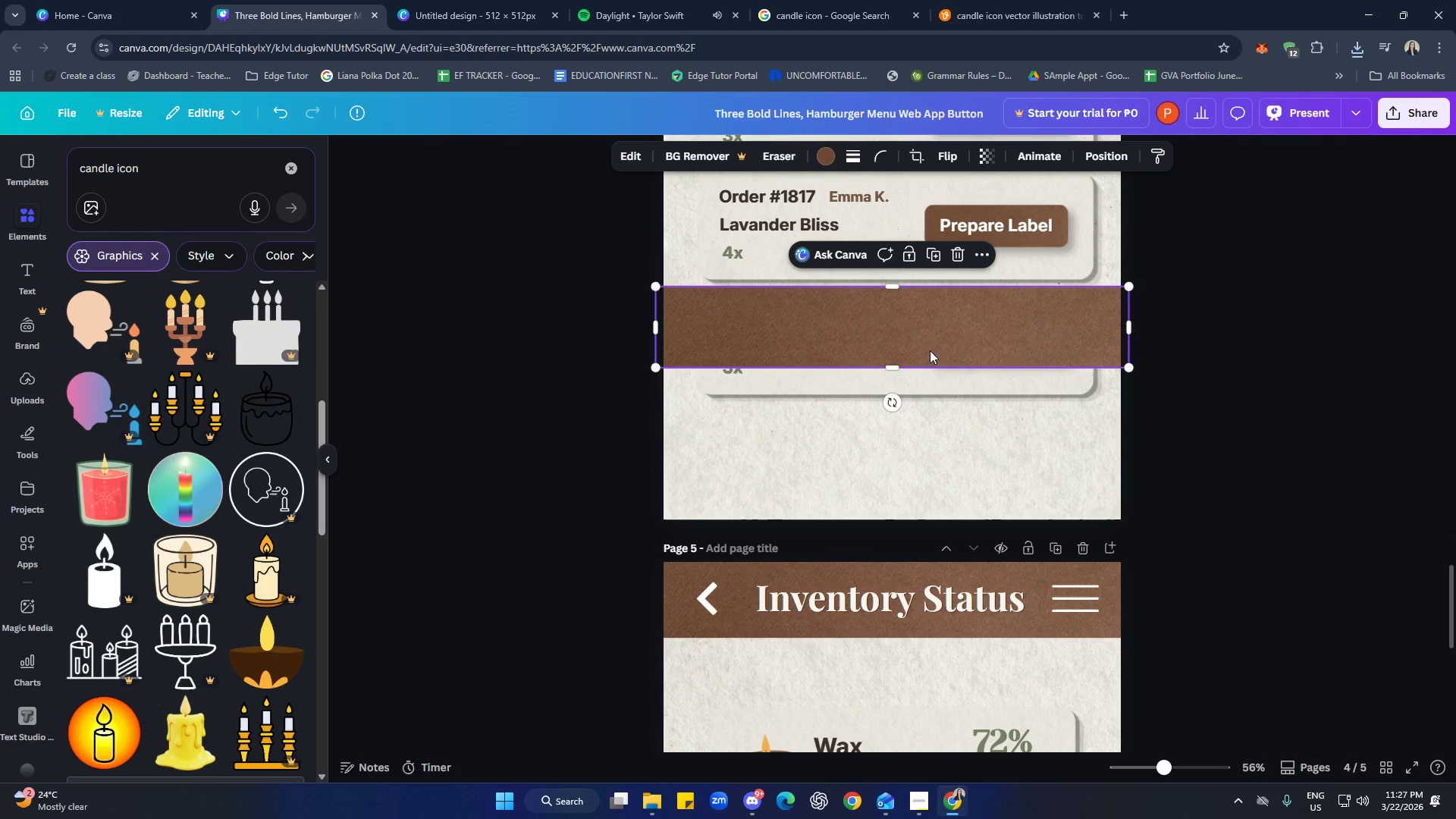 
left_click_drag(start_coordinate=[934, 337], to_coordinate=[933, 499])
 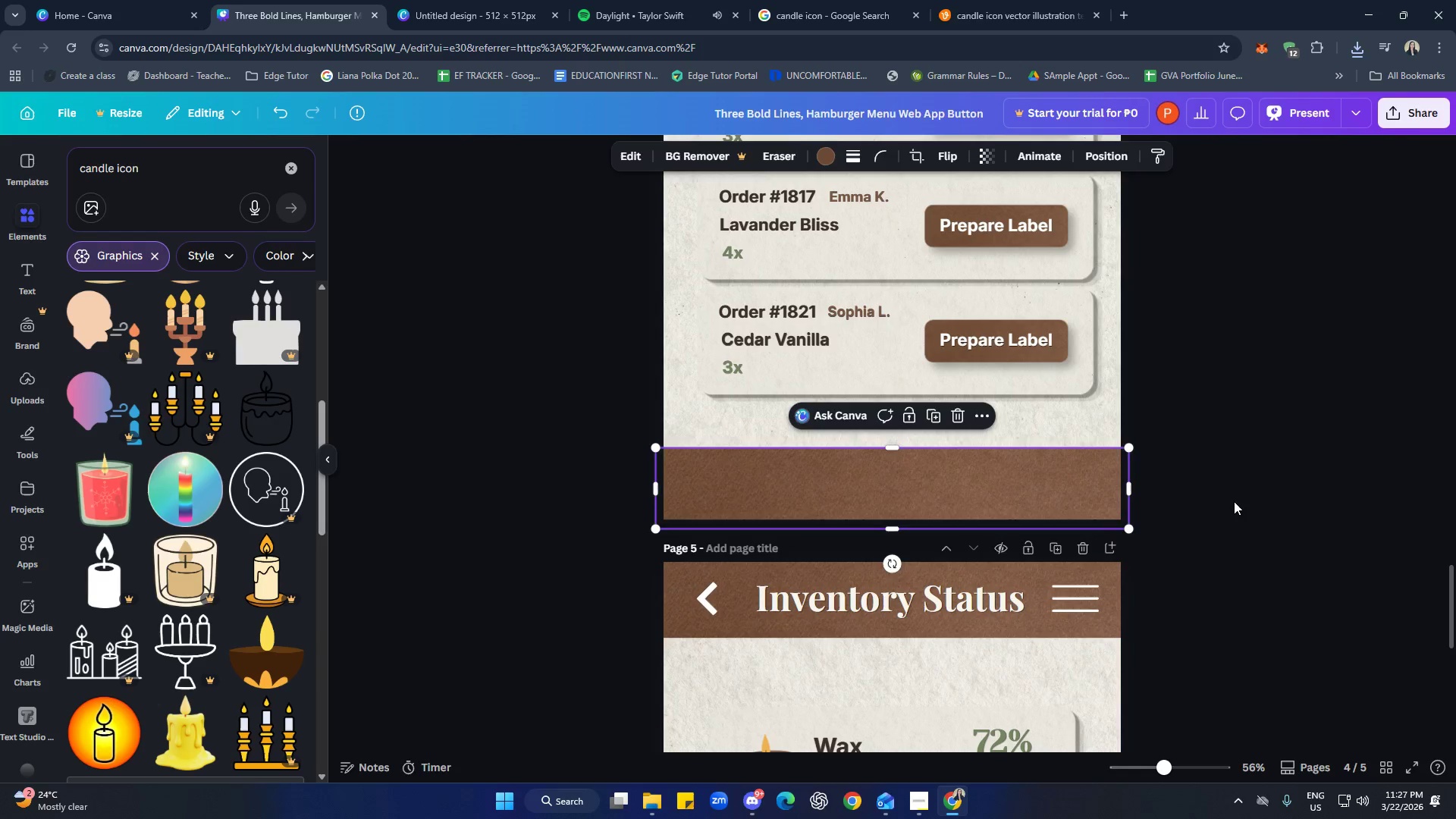 
left_click_drag(start_coordinate=[1228, 500], to_coordinate=[1234, 501])
 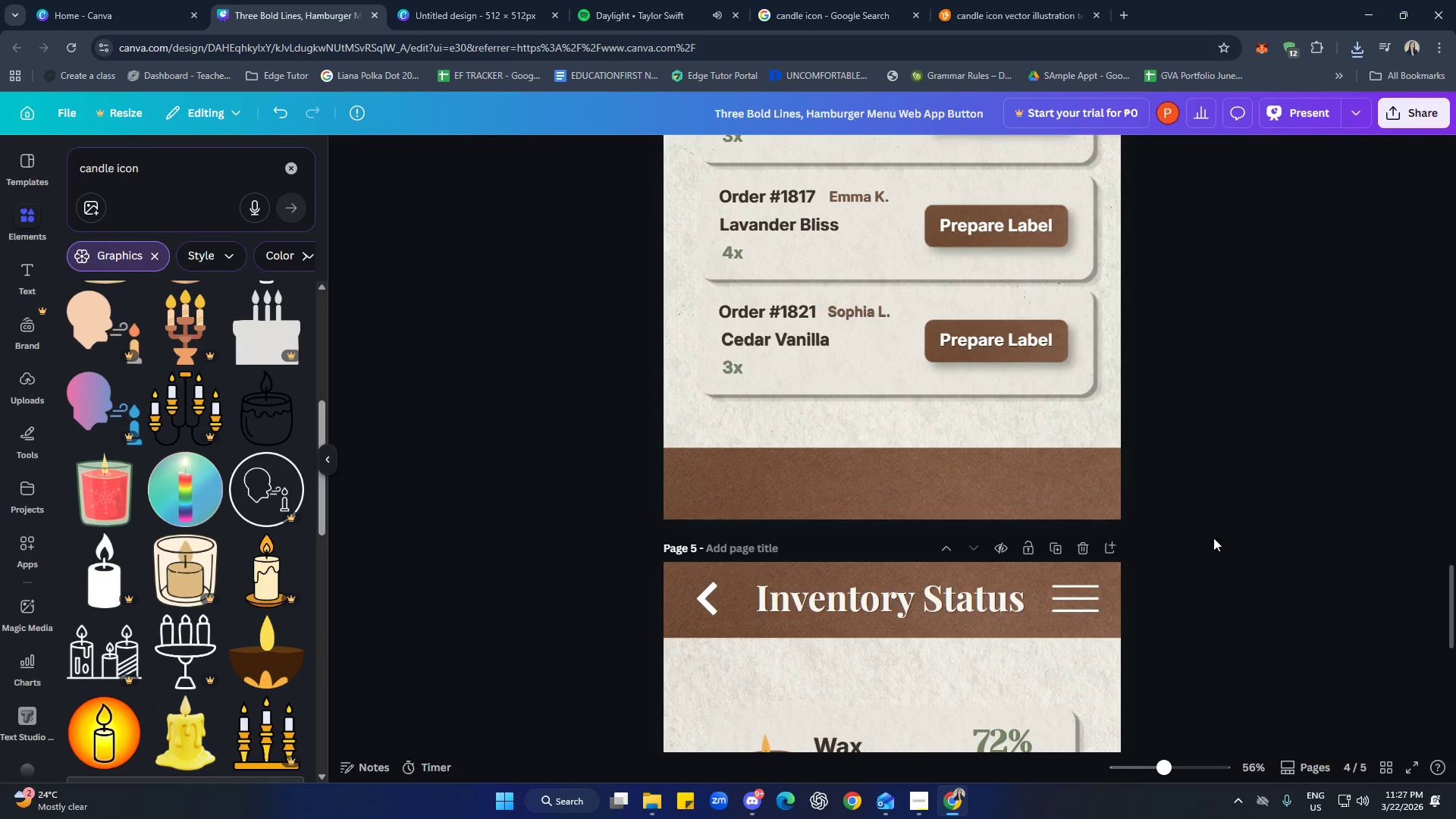 
left_click([907, 648])
 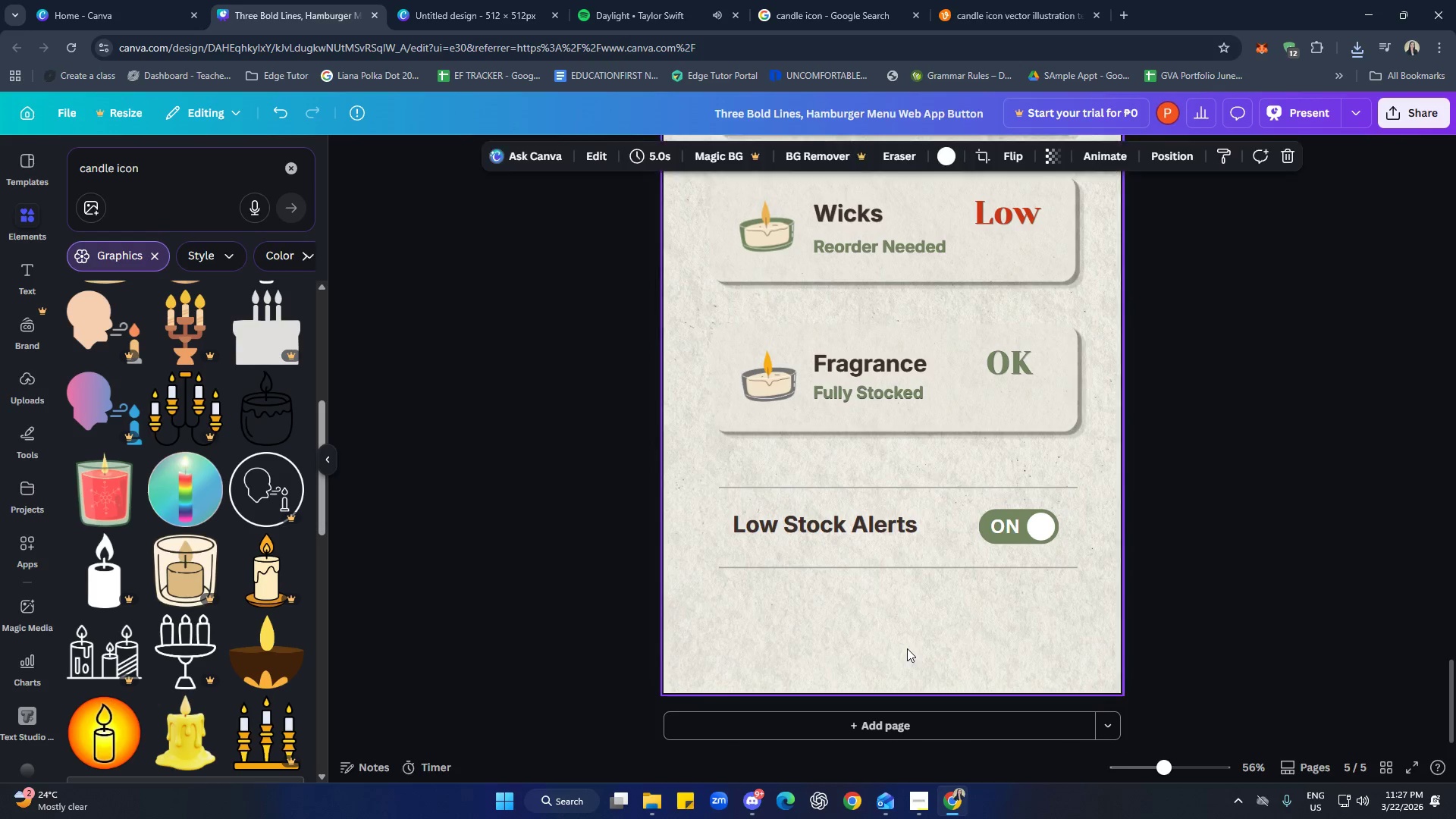 
scroll: coordinate [1066, 545], scroll_direction: down, amount: 11.0
 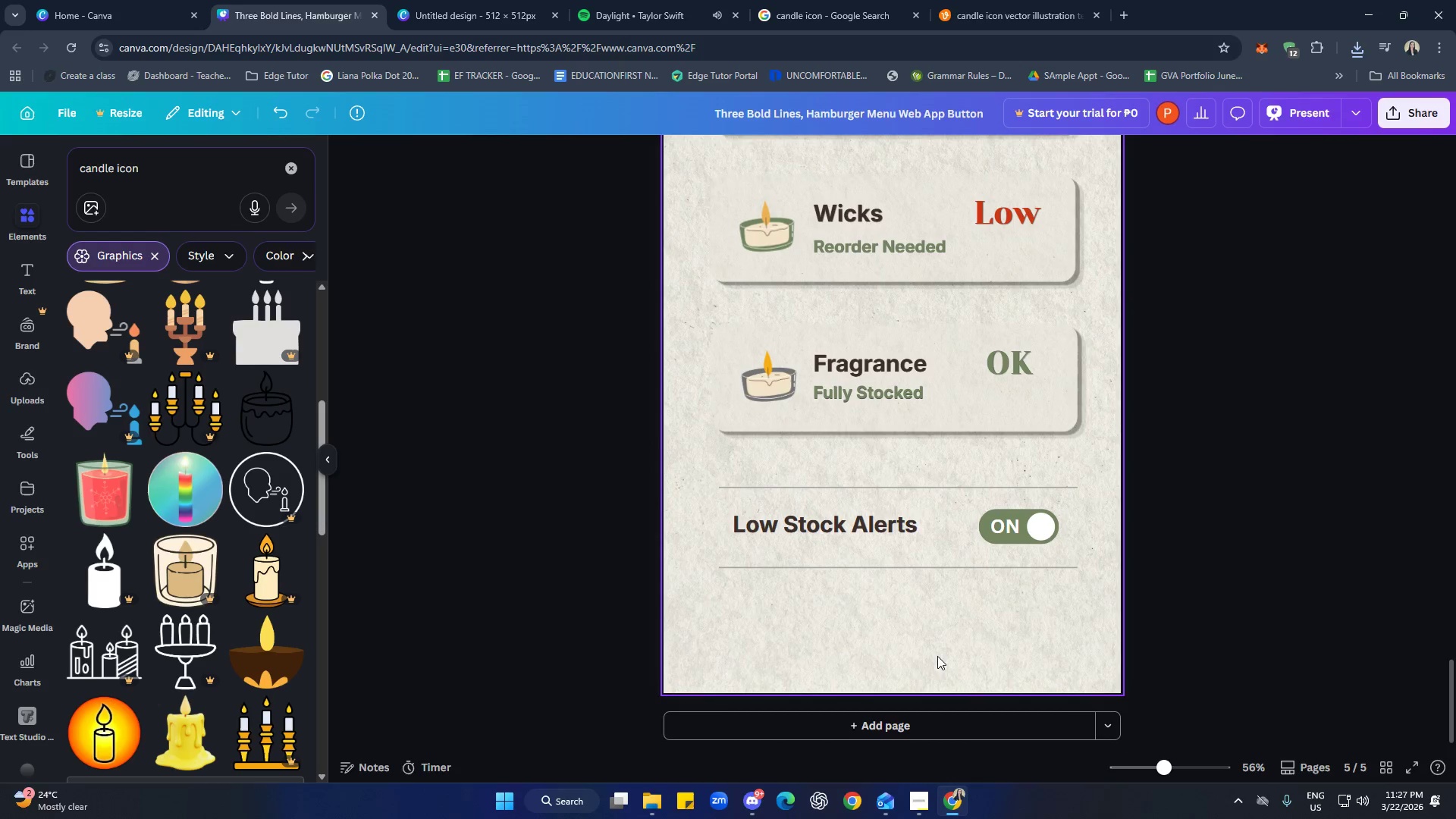 
key(Control+V)
 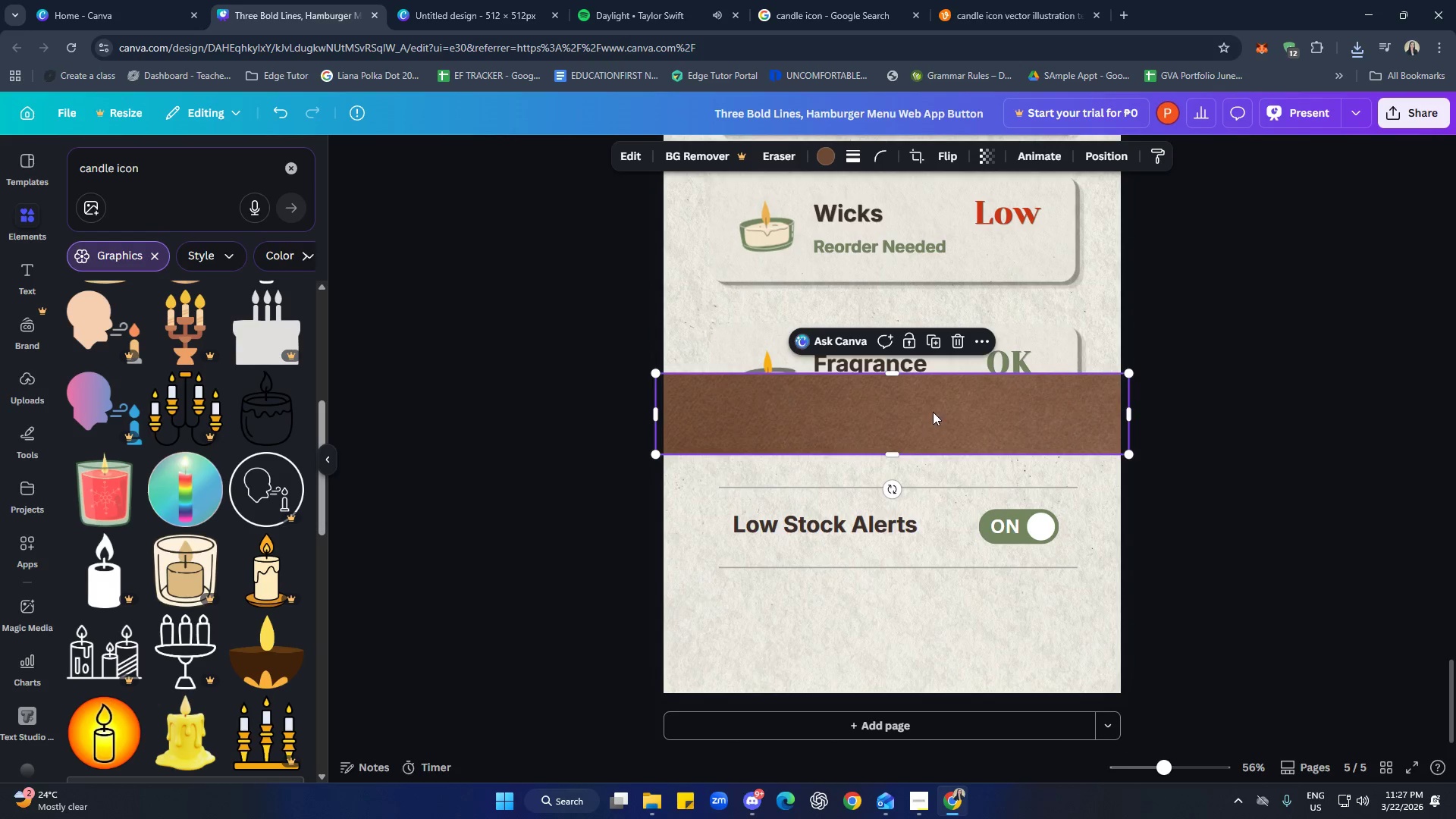 
left_click_drag(start_coordinate=[931, 412], to_coordinate=[939, 664])
 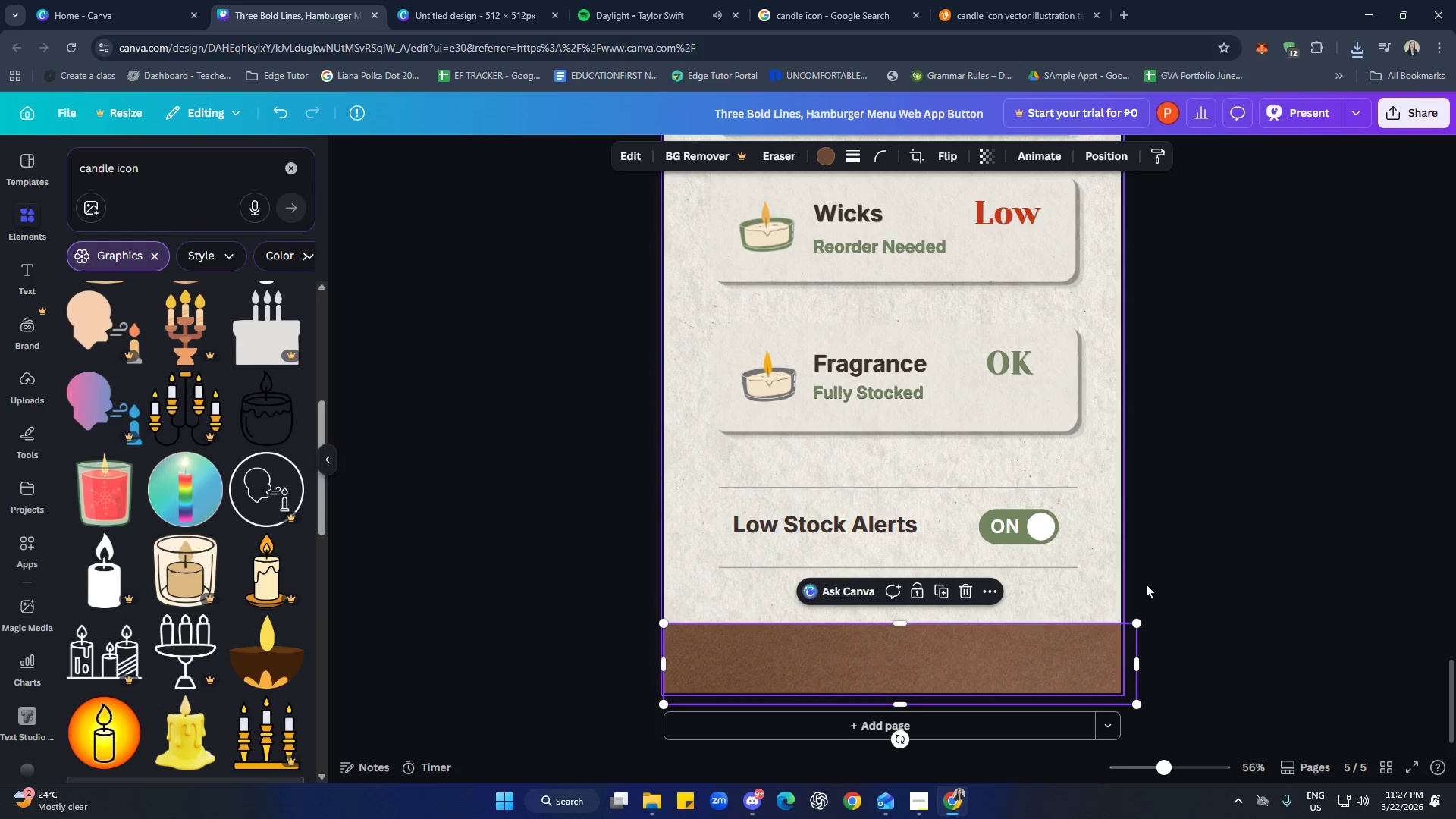 
left_click([1206, 573])
 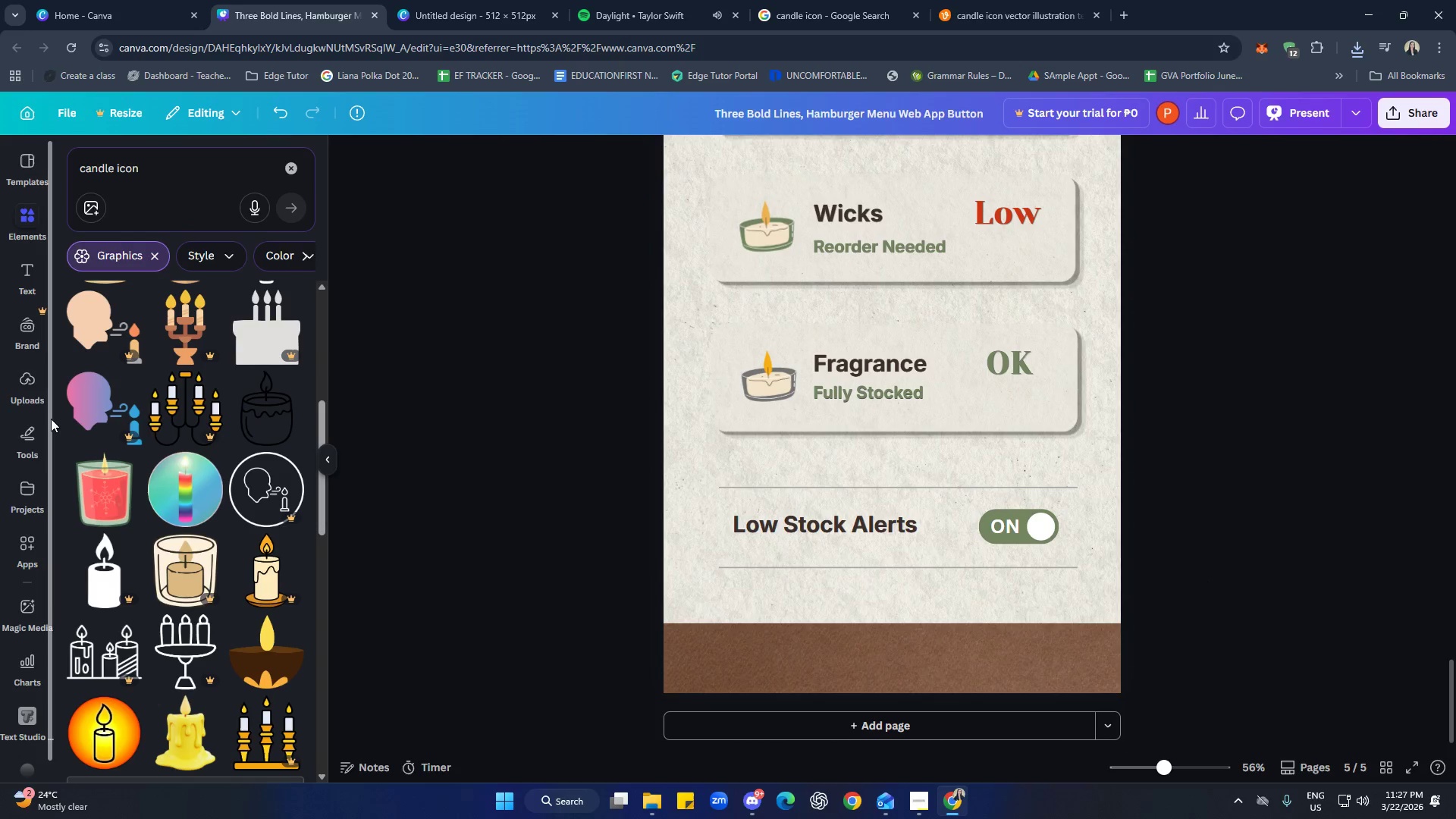 
left_click([30, 390])
 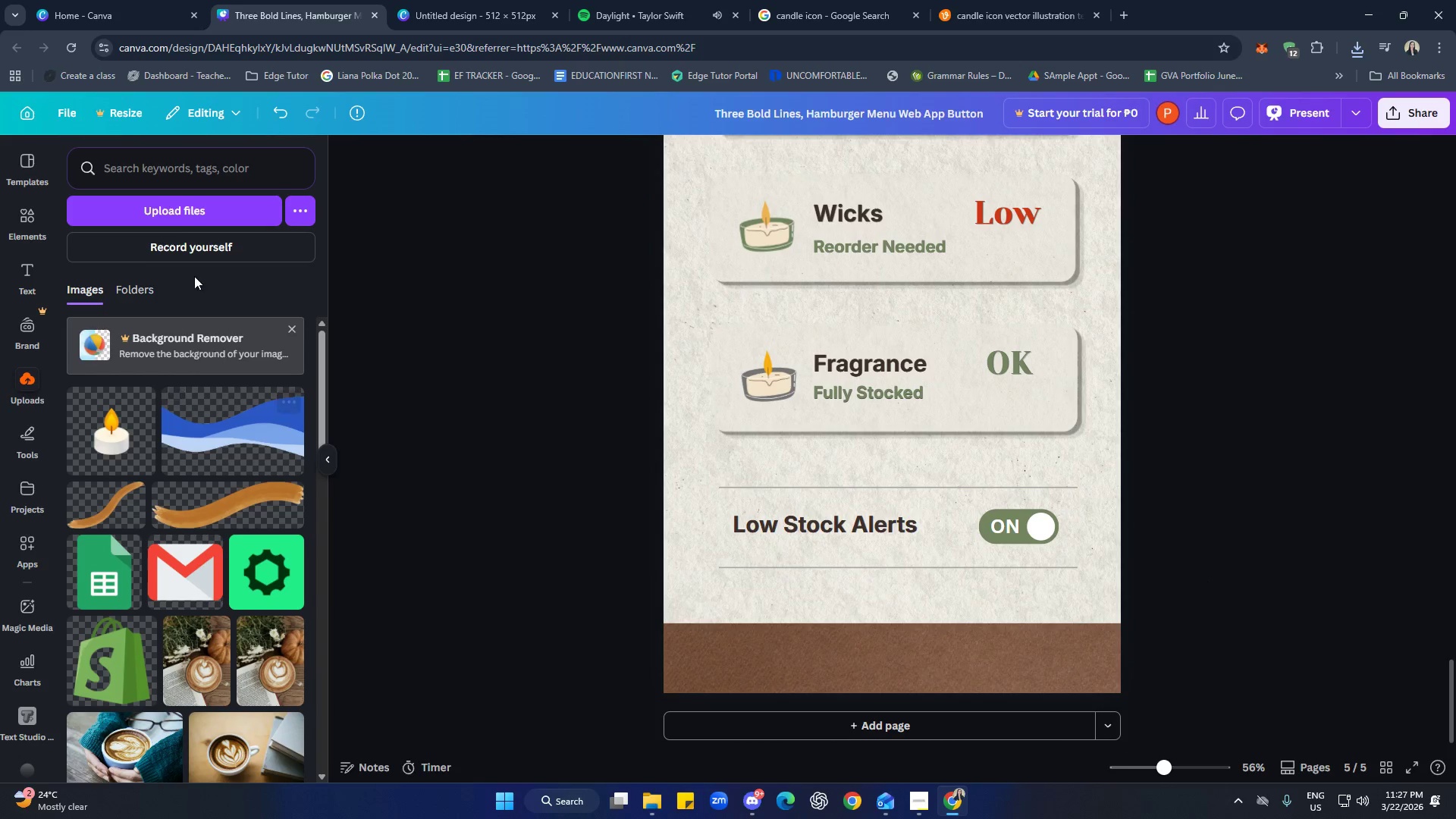 
left_click([177, 205])
 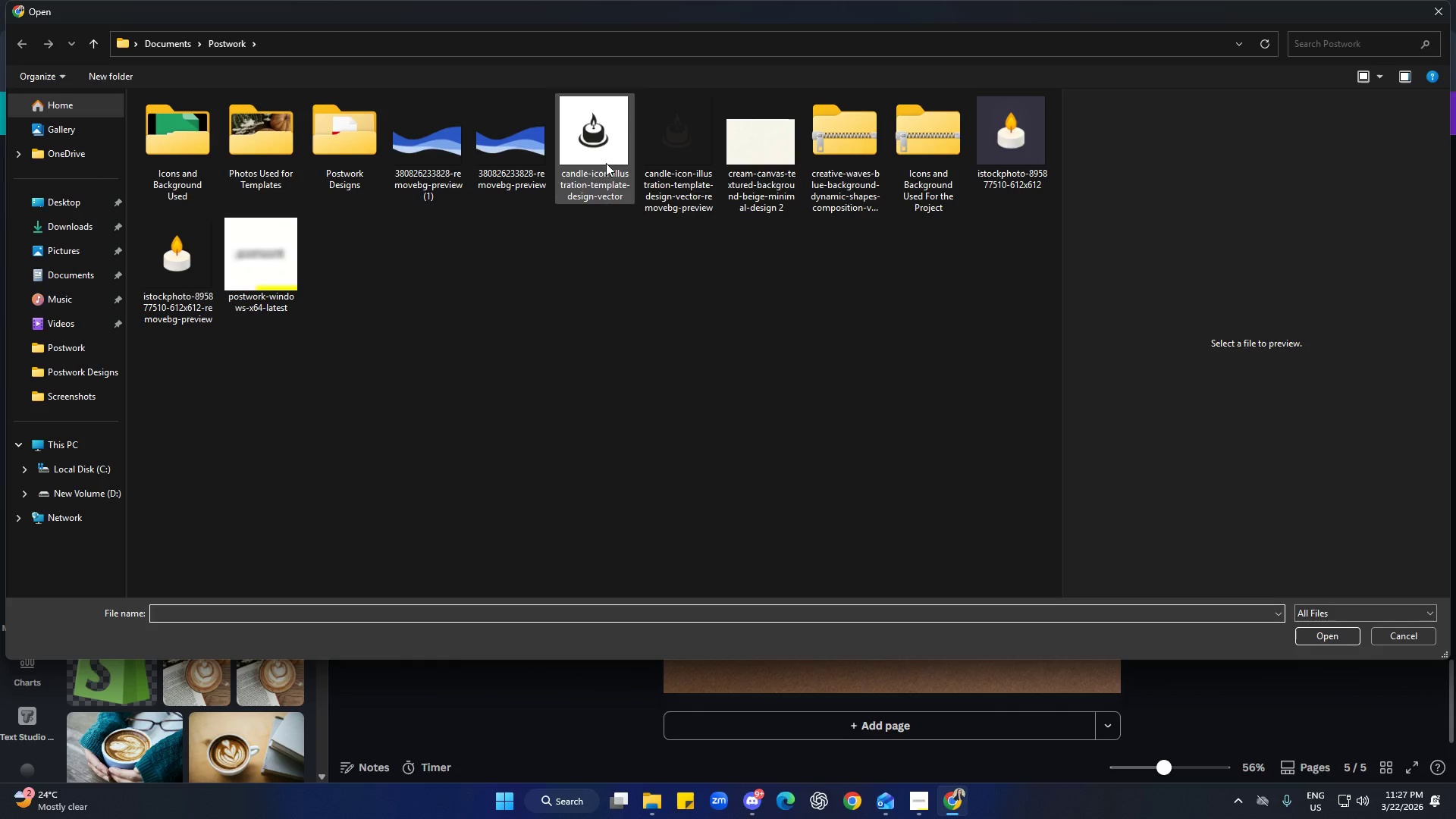 
left_click([696, 168])
 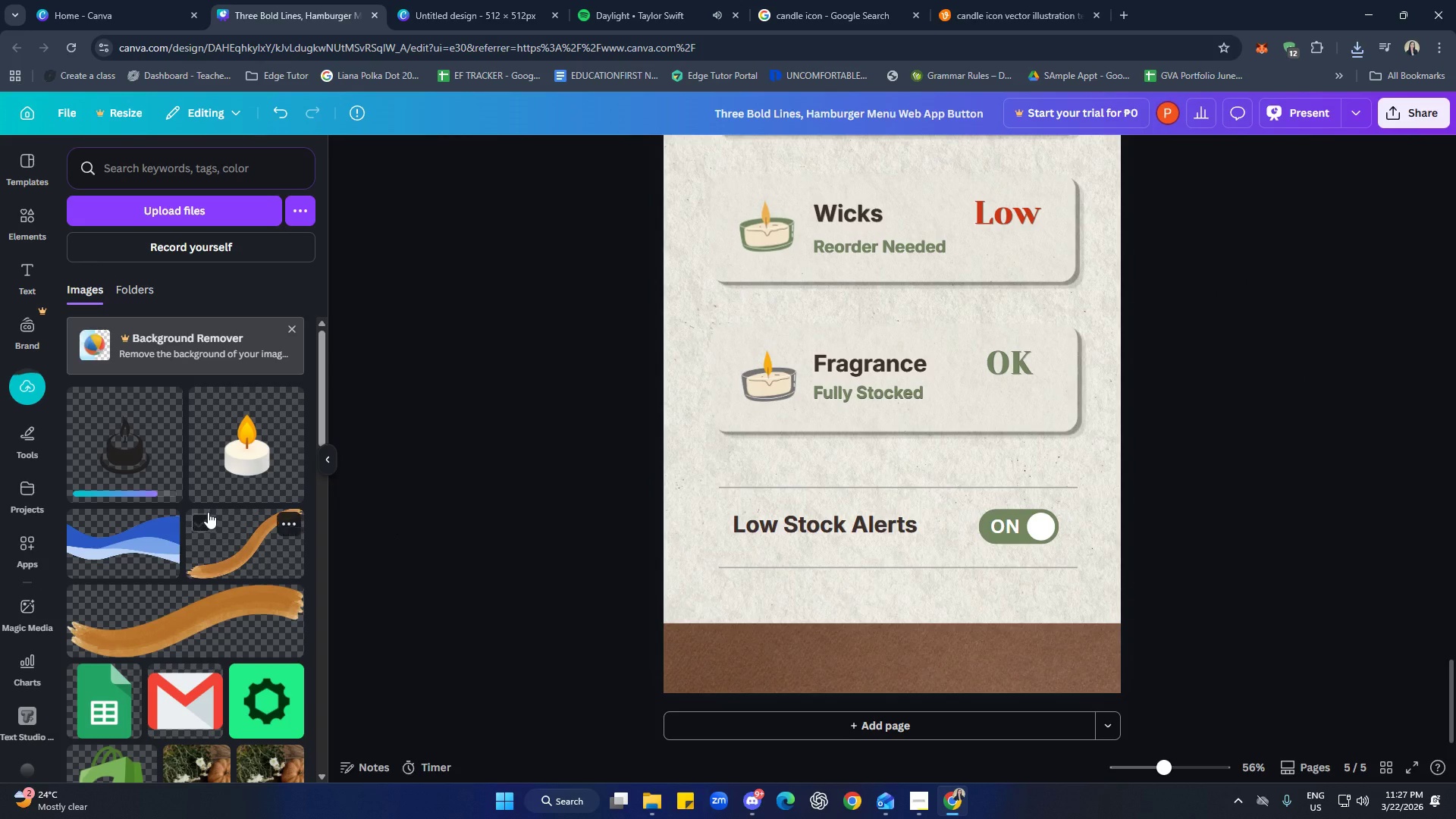 
wait(5.11)
 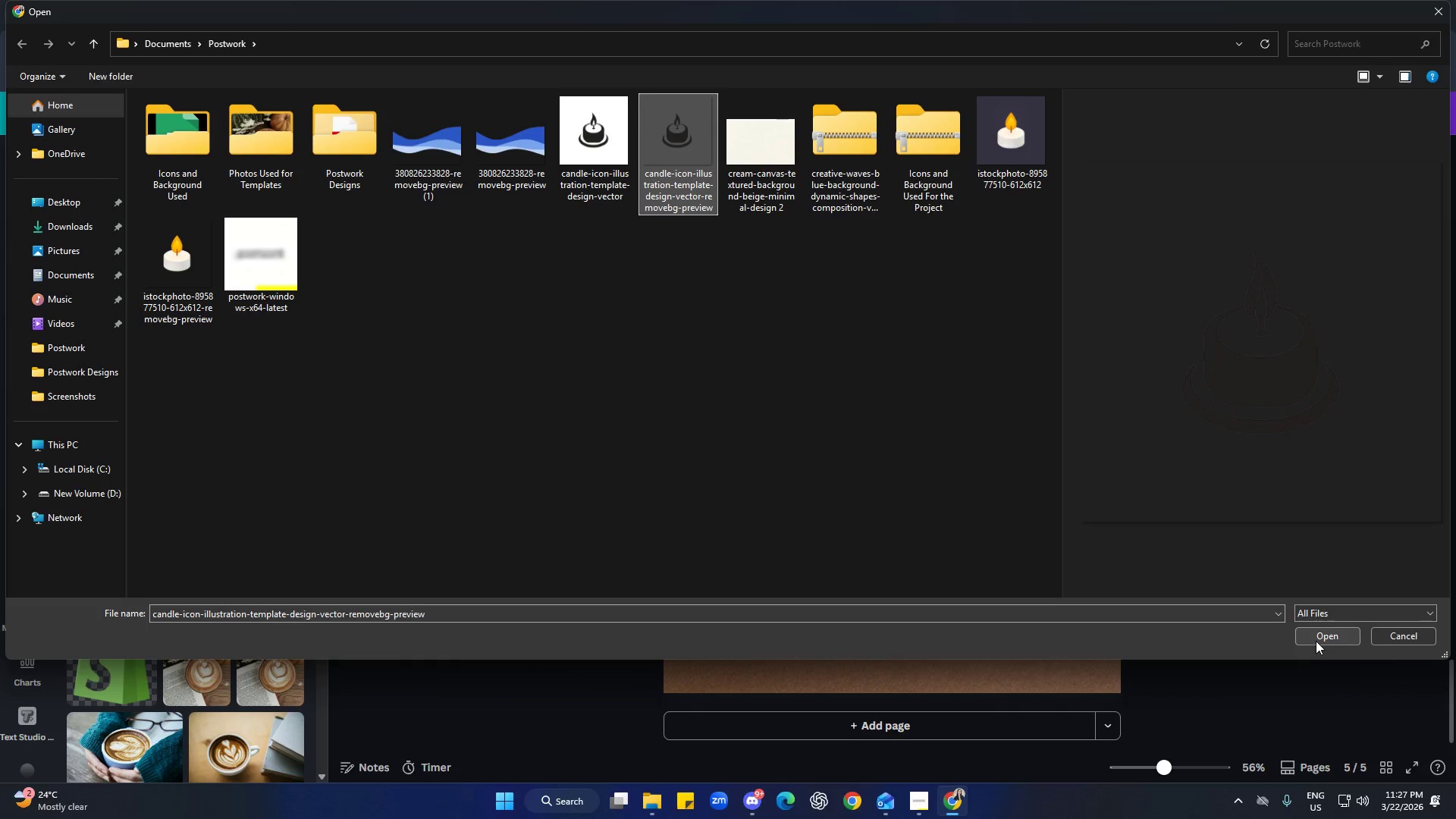 
left_click([256, 458])
 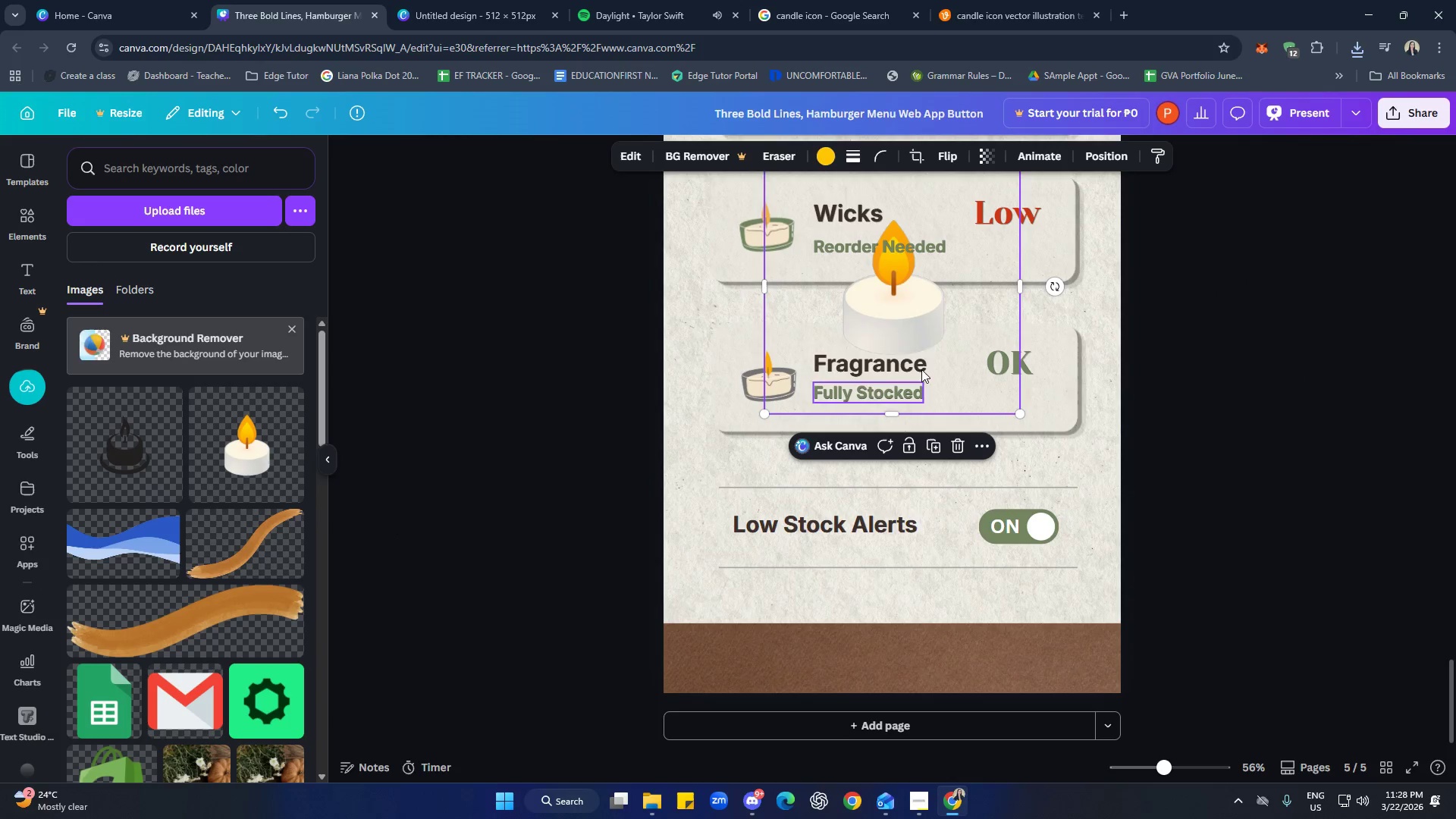 
left_click_drag(start_coordinate=[919, 310], to_coordinate=[918, 648])
 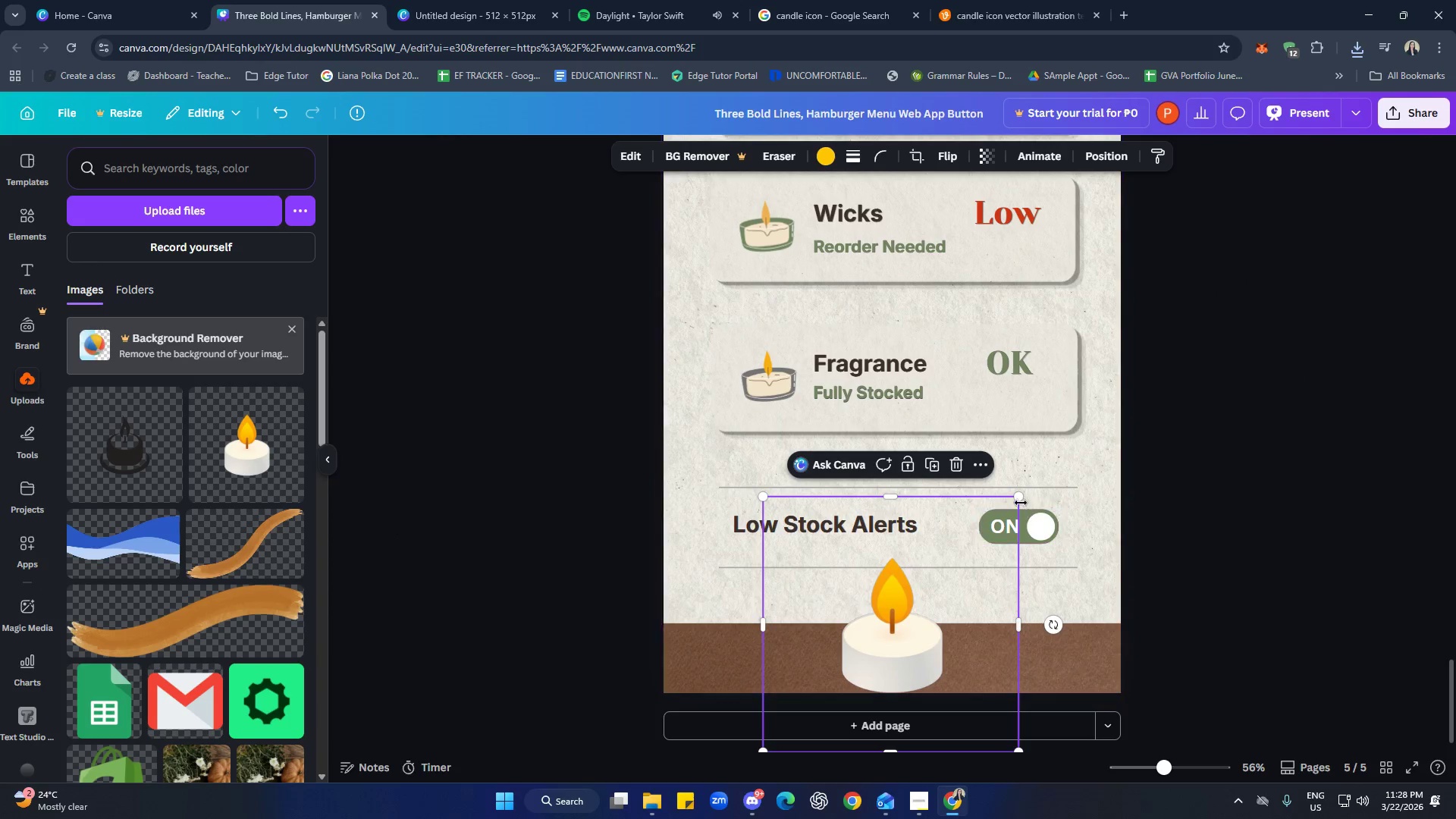 
left_click_drag(start_coordinate=[1020, 497], to_coordinate=[880, 676])
 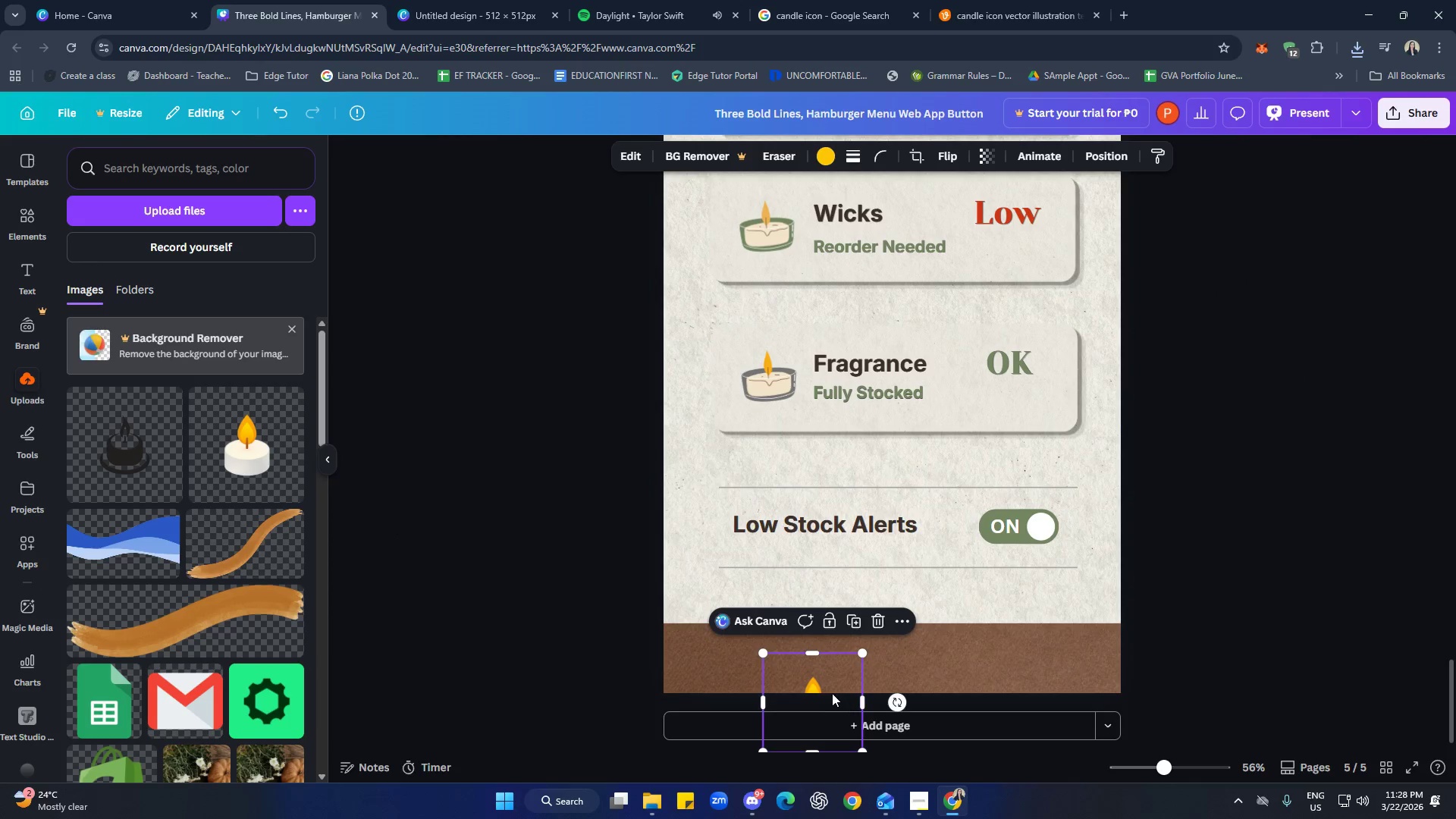 
left_click_drag(start_coordinate=[829, 691], to_coordinate=[890, 651])
 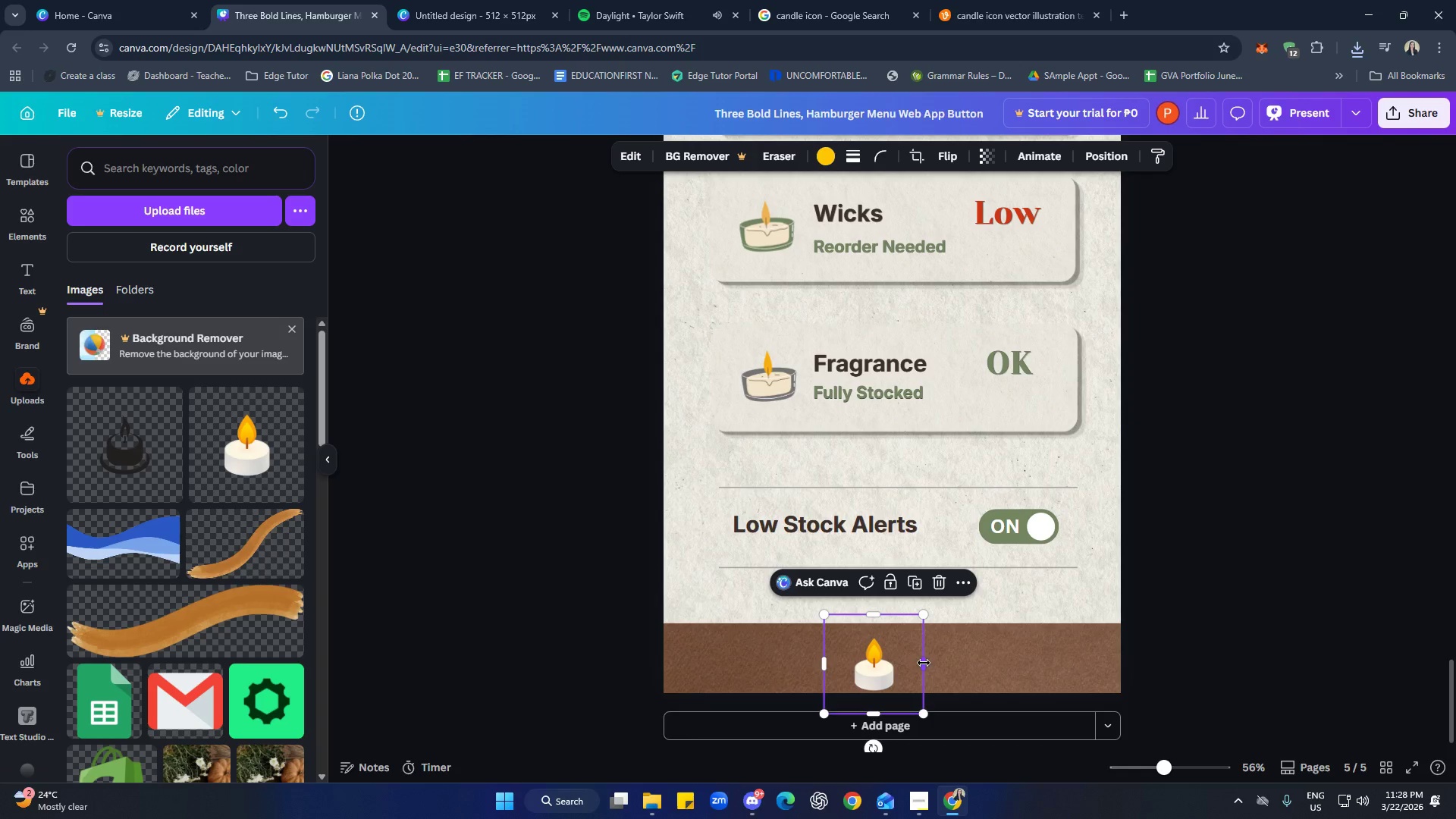 
left_click_drag(start_coordinate=[924, 663], to_coordinate=[902, 664])
 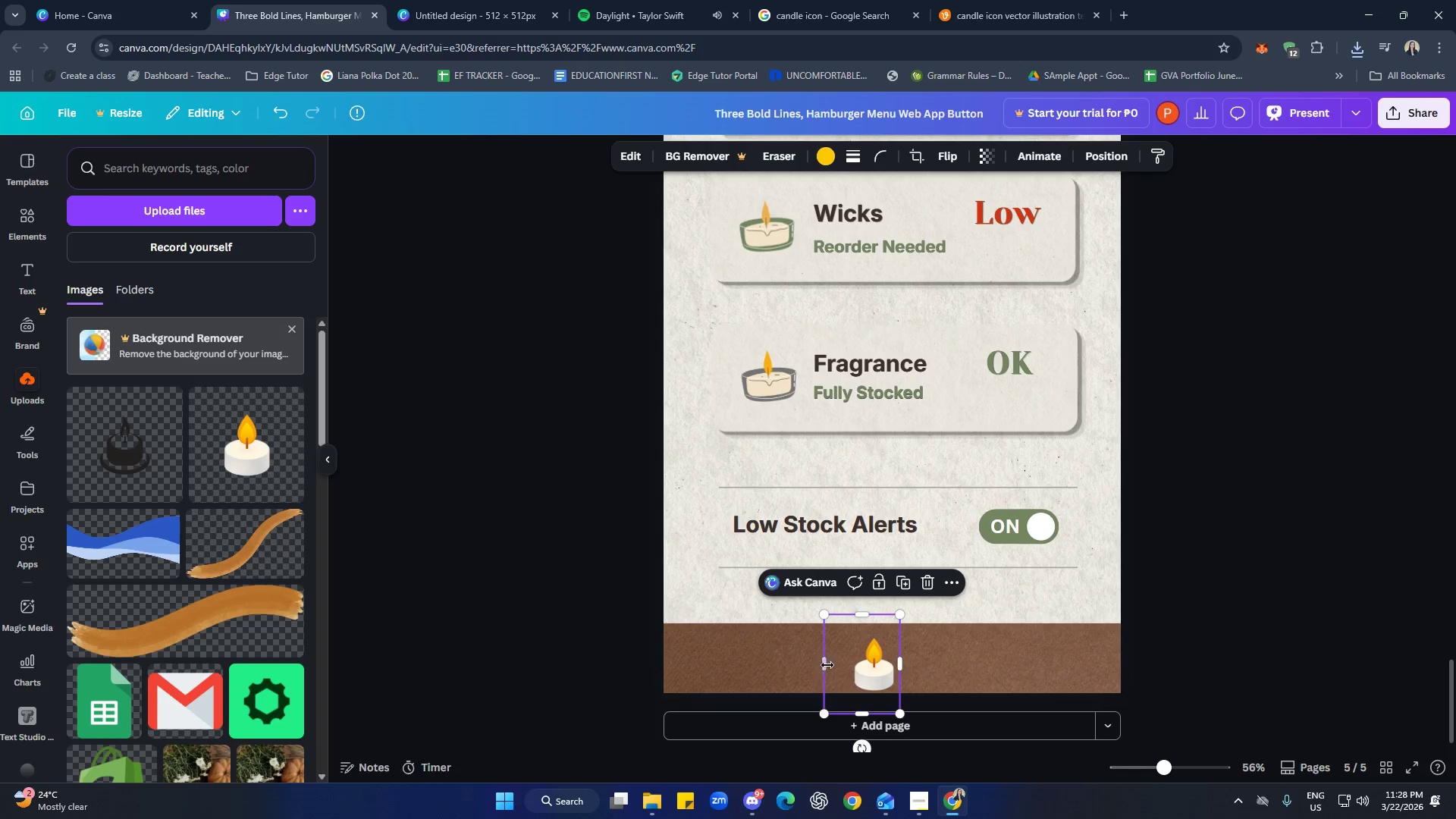 
left_click_drag(start_coordinate=[827, 665], to_coordinate=[852, 668])
 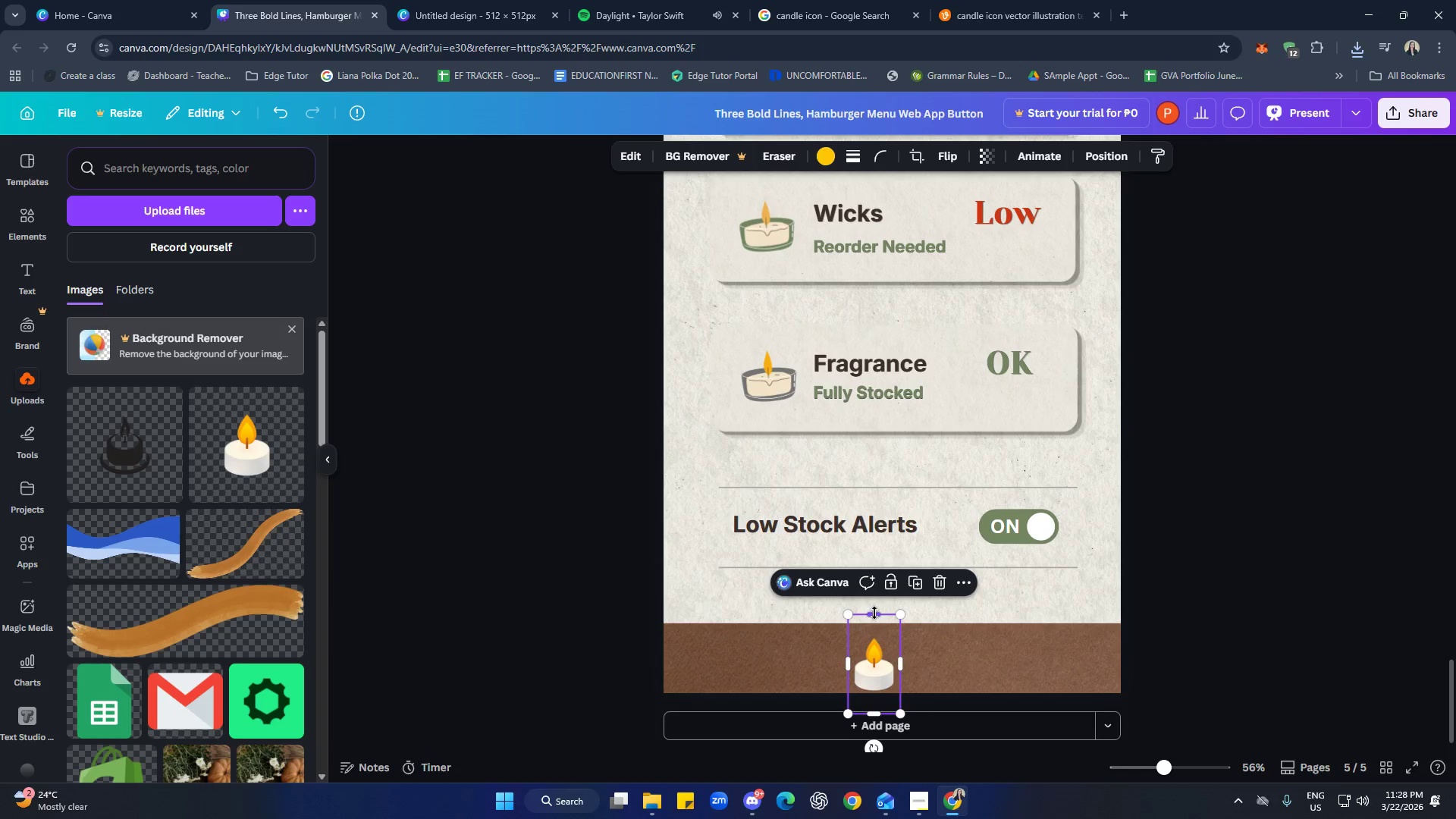 
left_click_drag(start_coordinate=[874, 612], to_coordinate=[874, 632])
 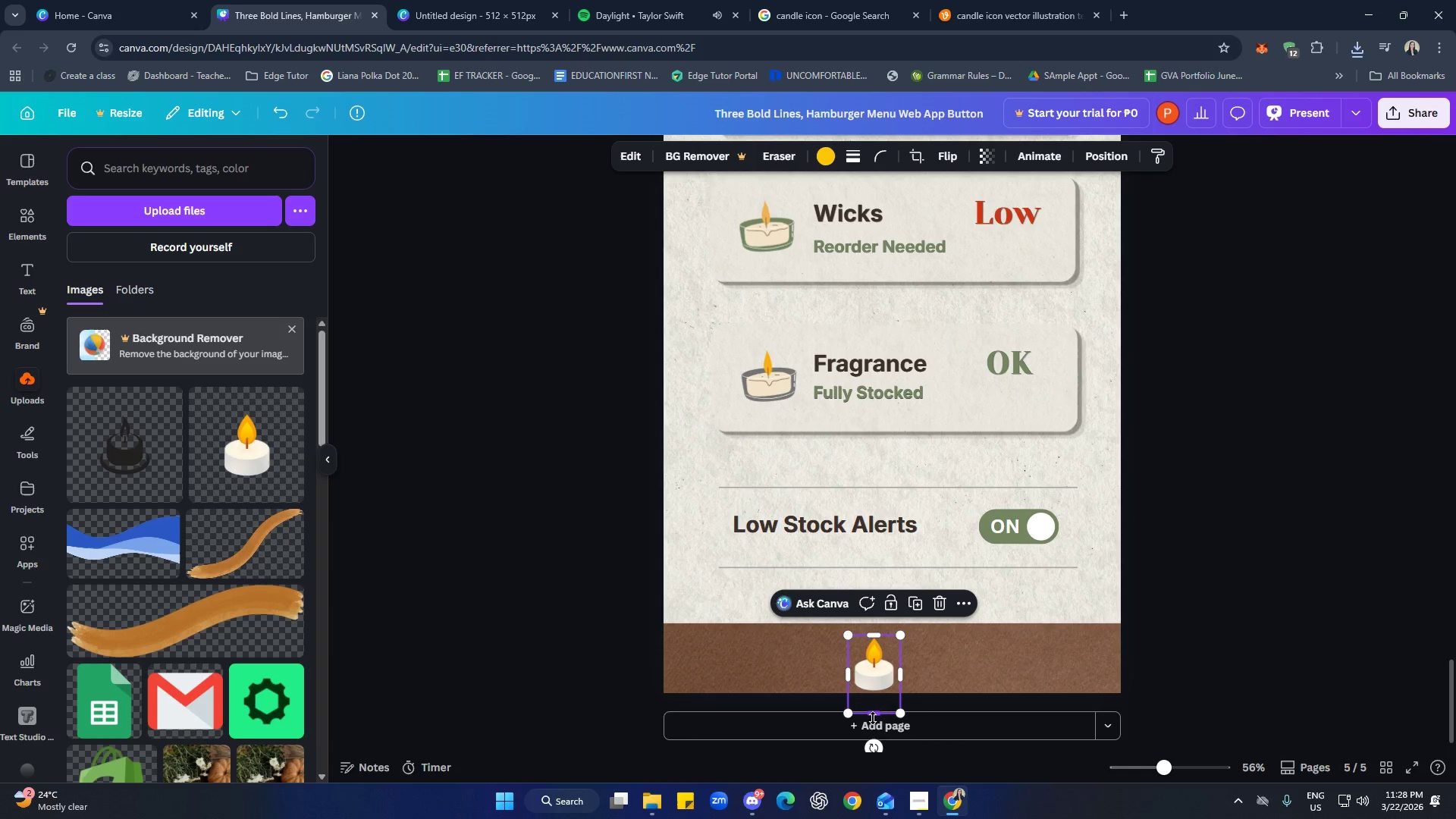 
left_click_drag(start_coordinate=[877, 715], to_coordinate=[876, 699])
 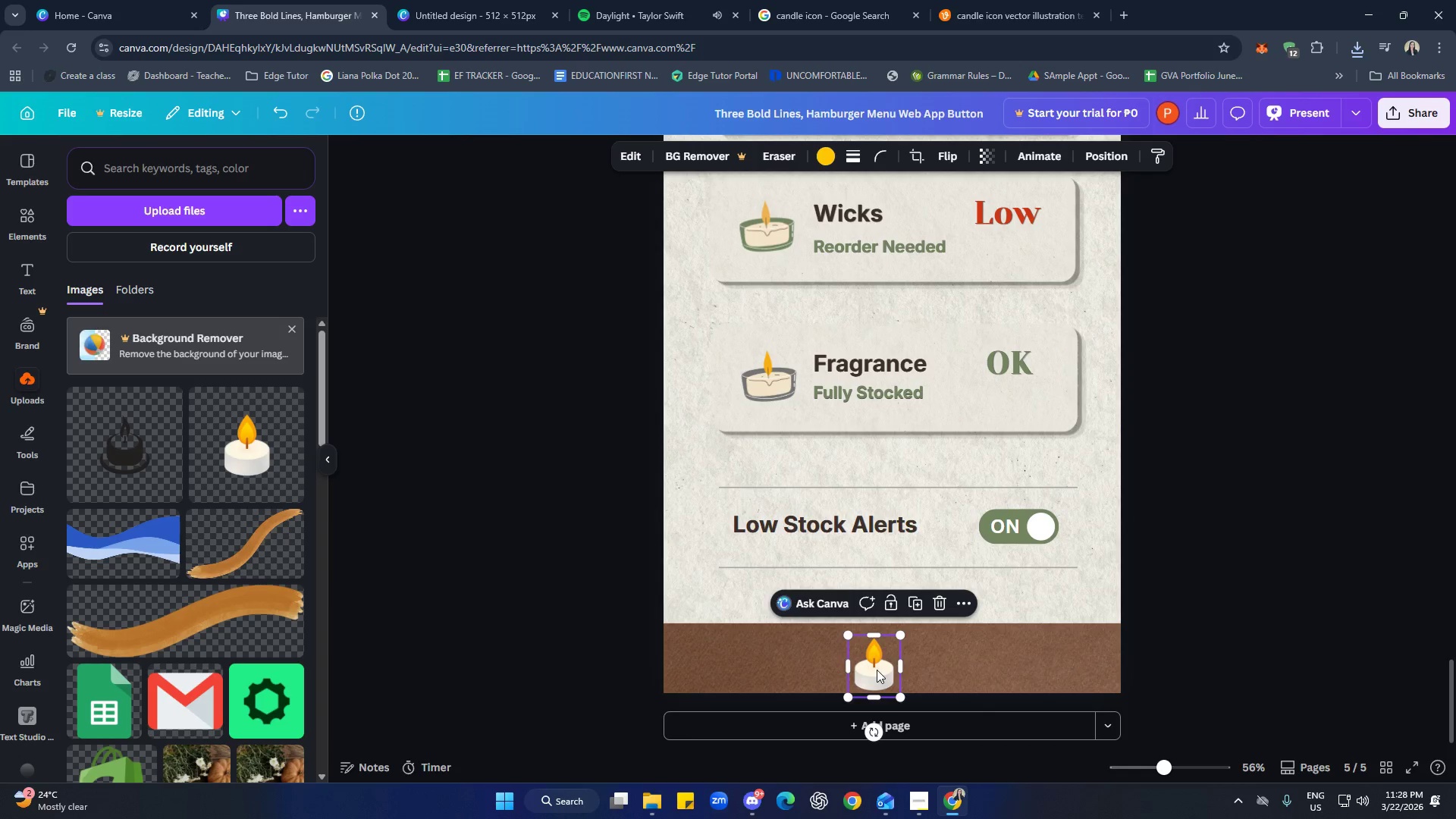 
left_click_drag(start_coordinate=[877, 670], to_coordinate=[893, 664])
 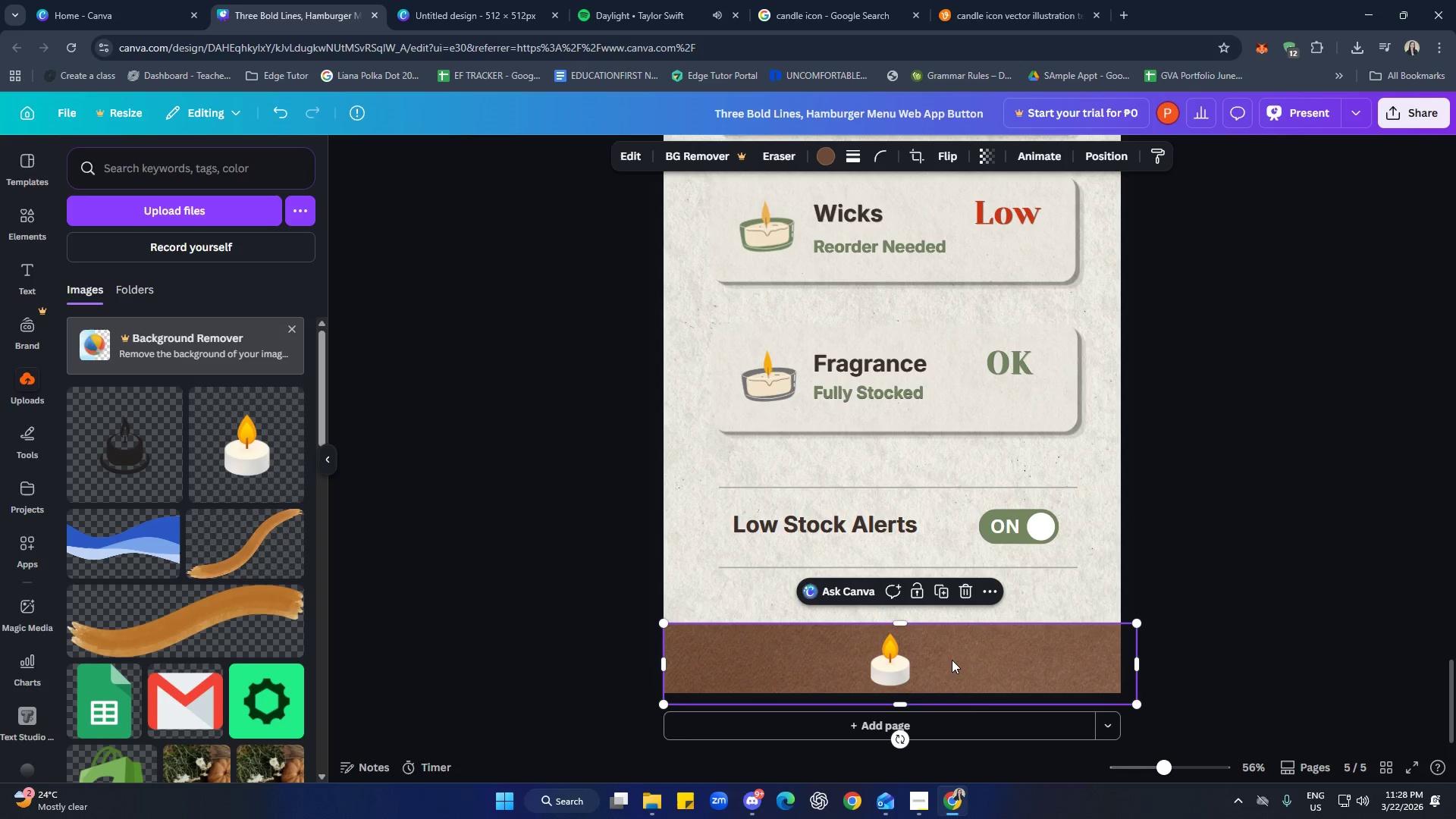 
left_click([952, 660])
 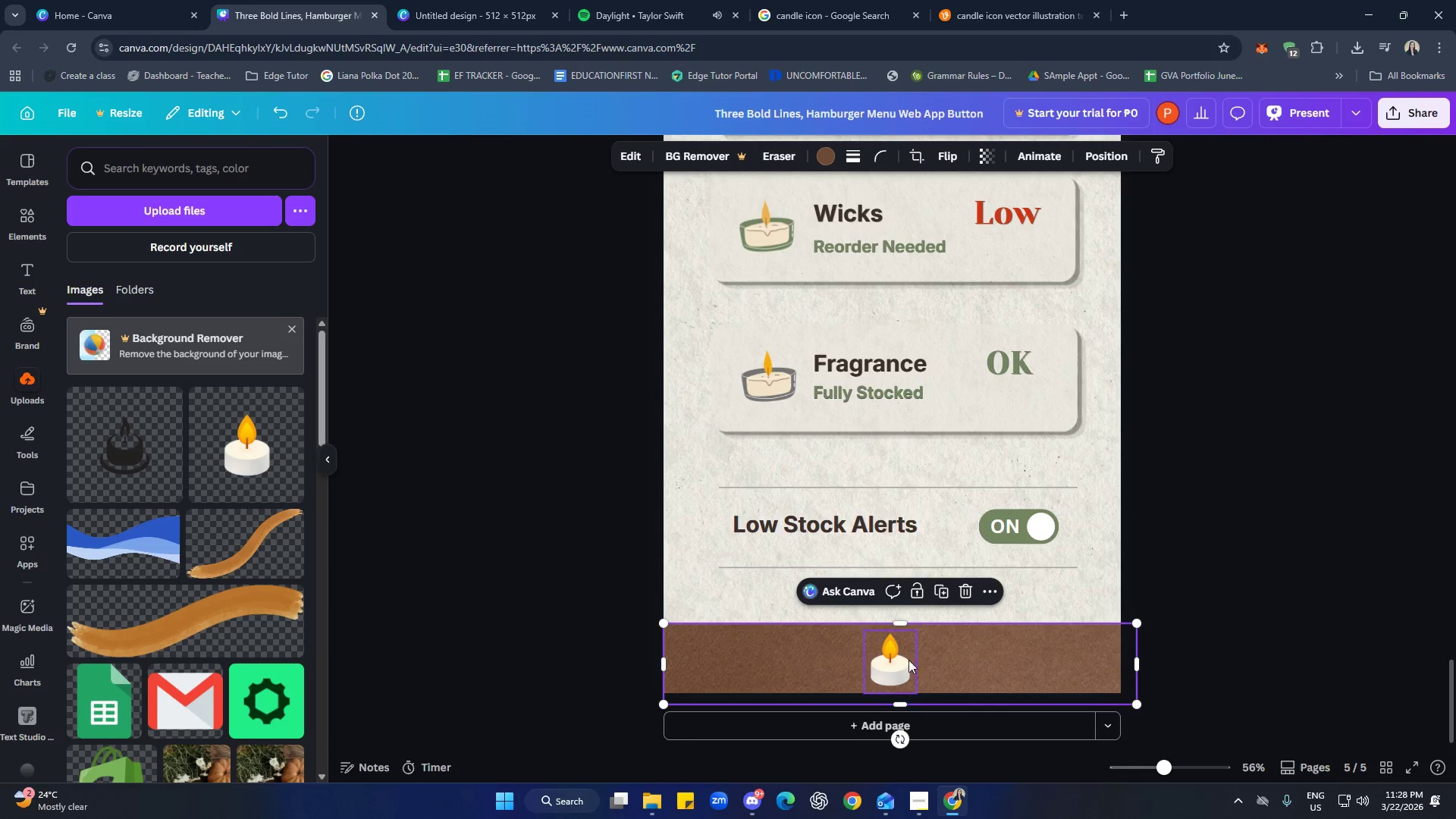 
left_click([892, 657])
 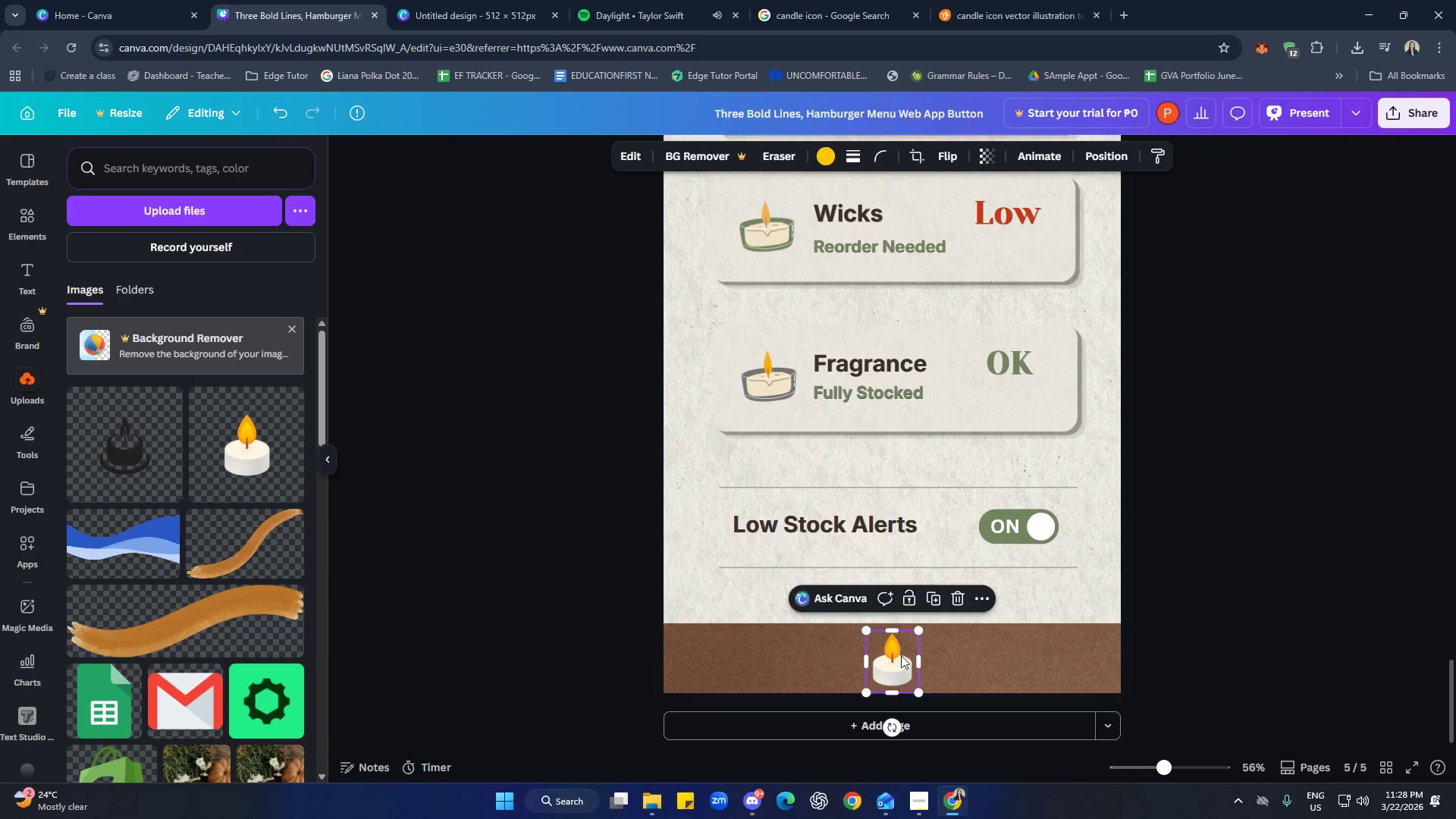 
left_click([965, 652])
 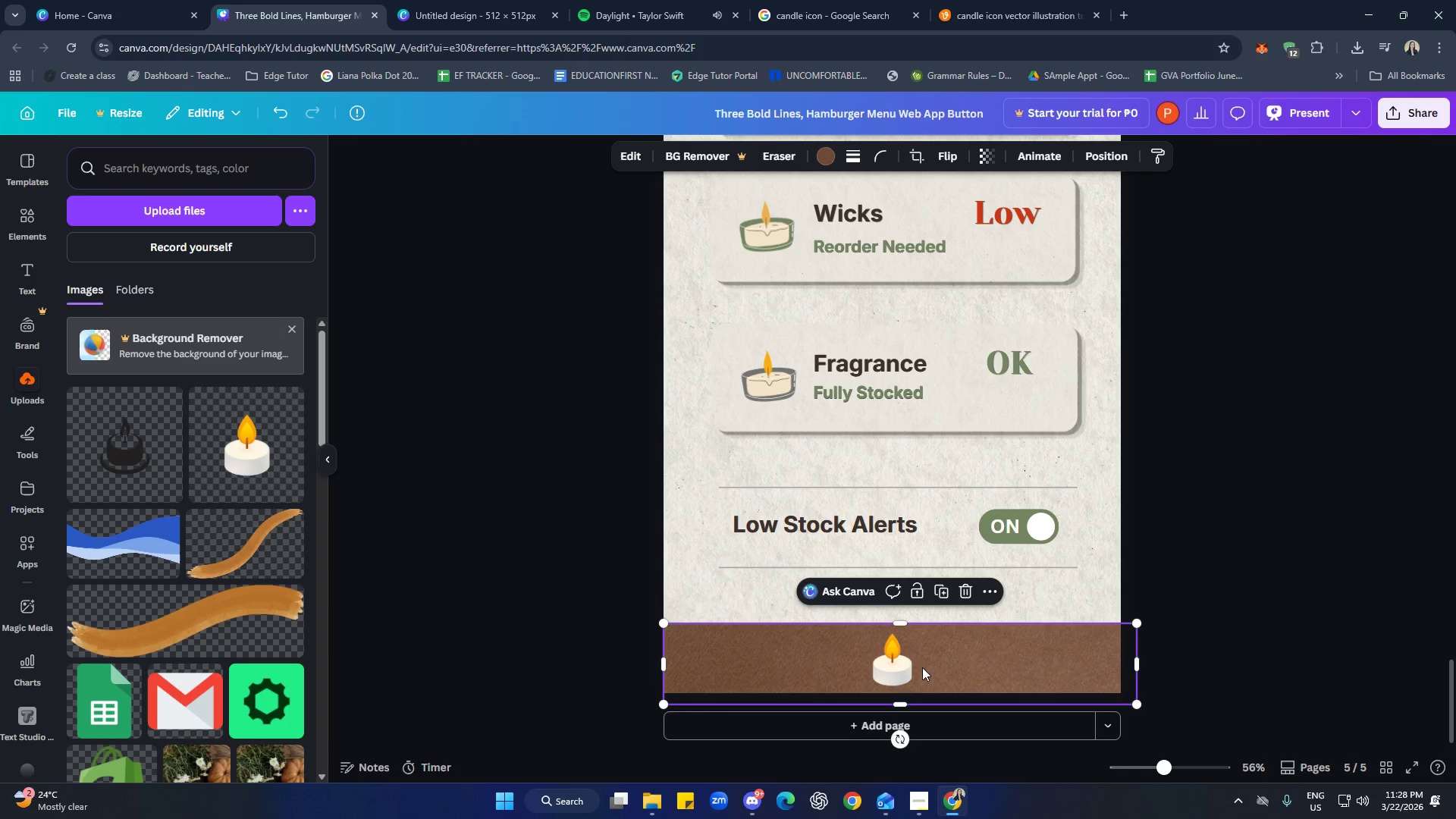 
left_click([908, 663])
 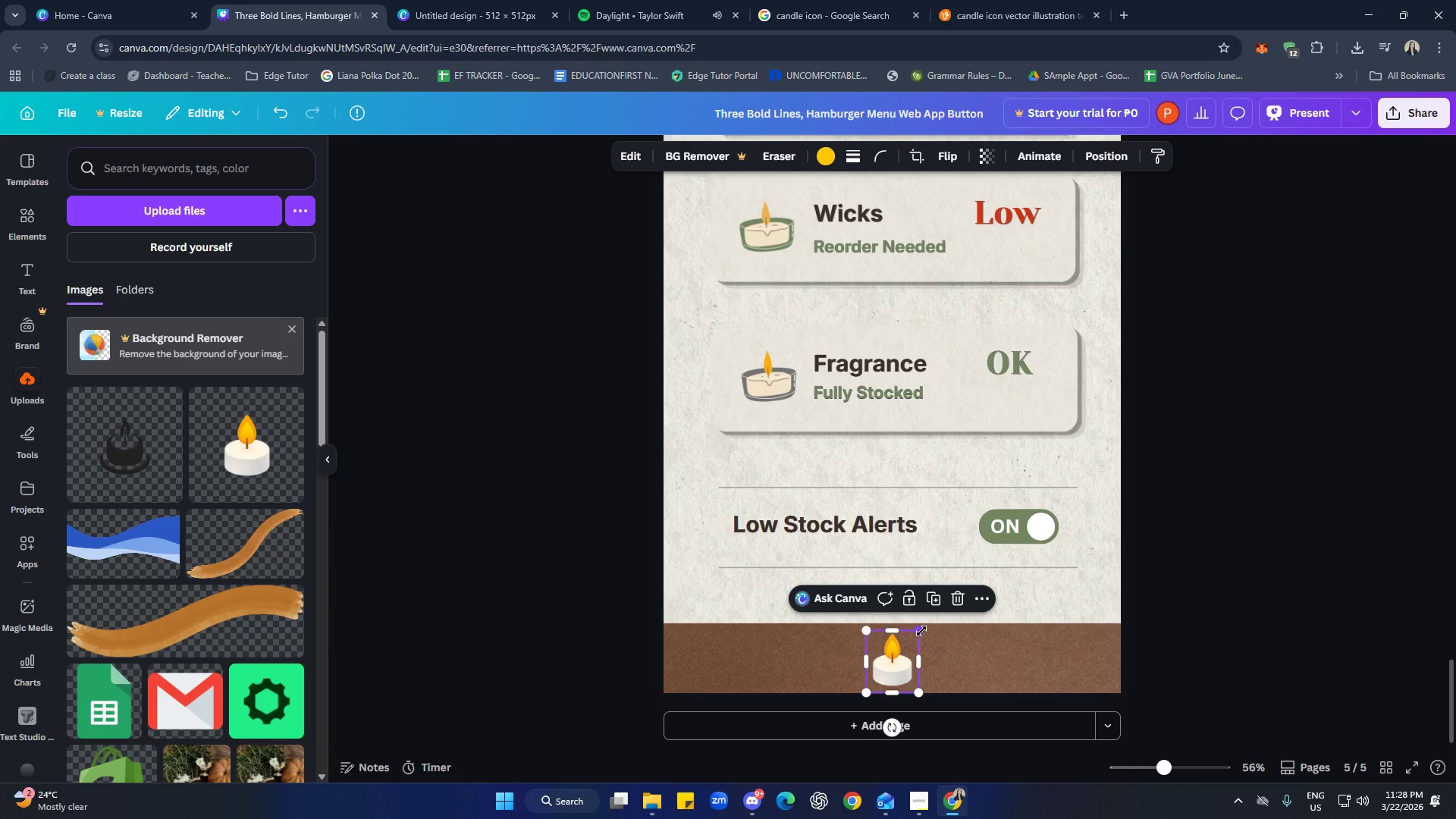 
left_click_drag(start_coordinate=[921, 631], to_coordinate=[918, 637])
 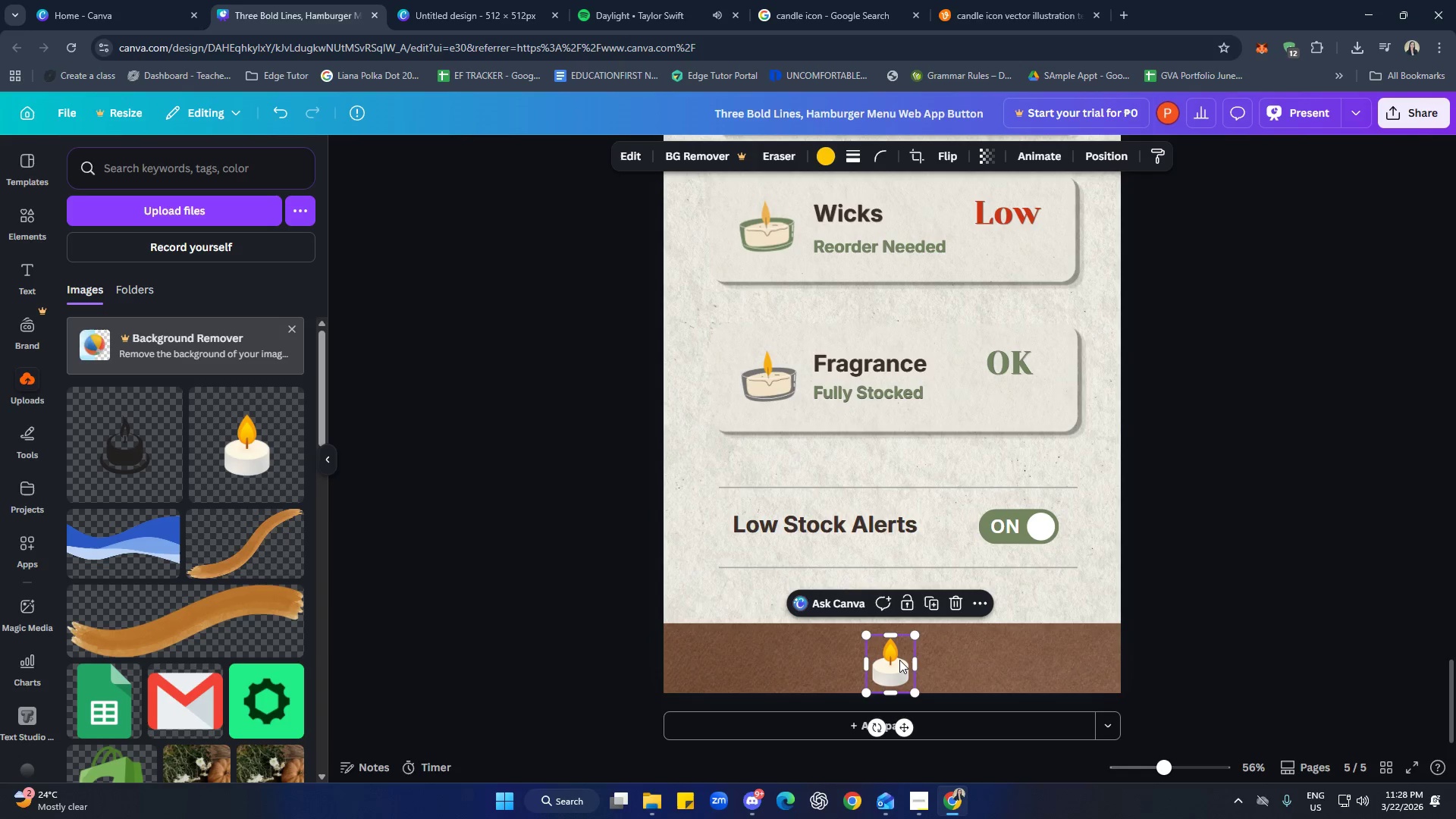 
left_click_drag(start_coordinate=[899, 660], to_coordinate=[901, 654])
 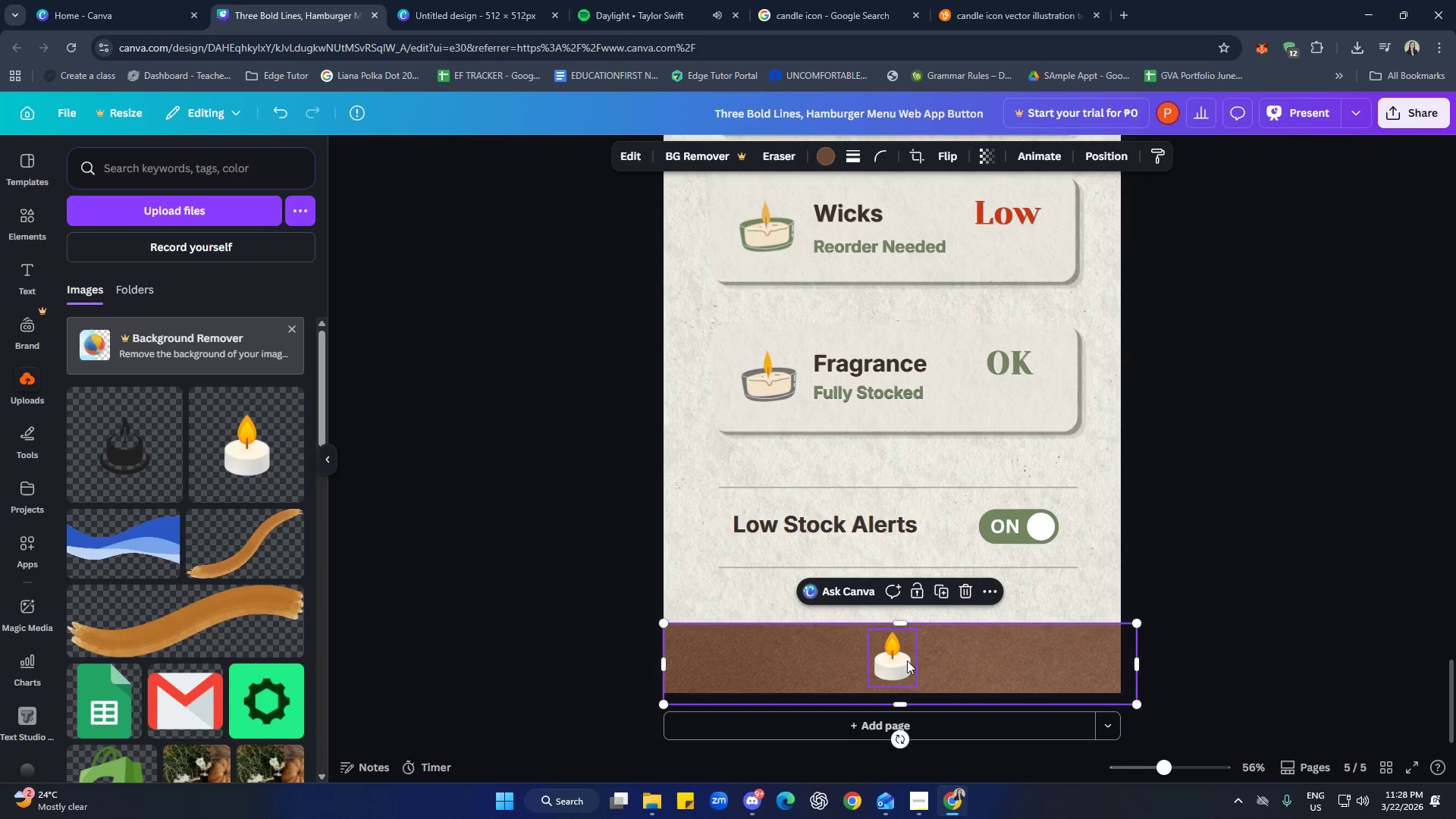 
double_click([902, 659])
 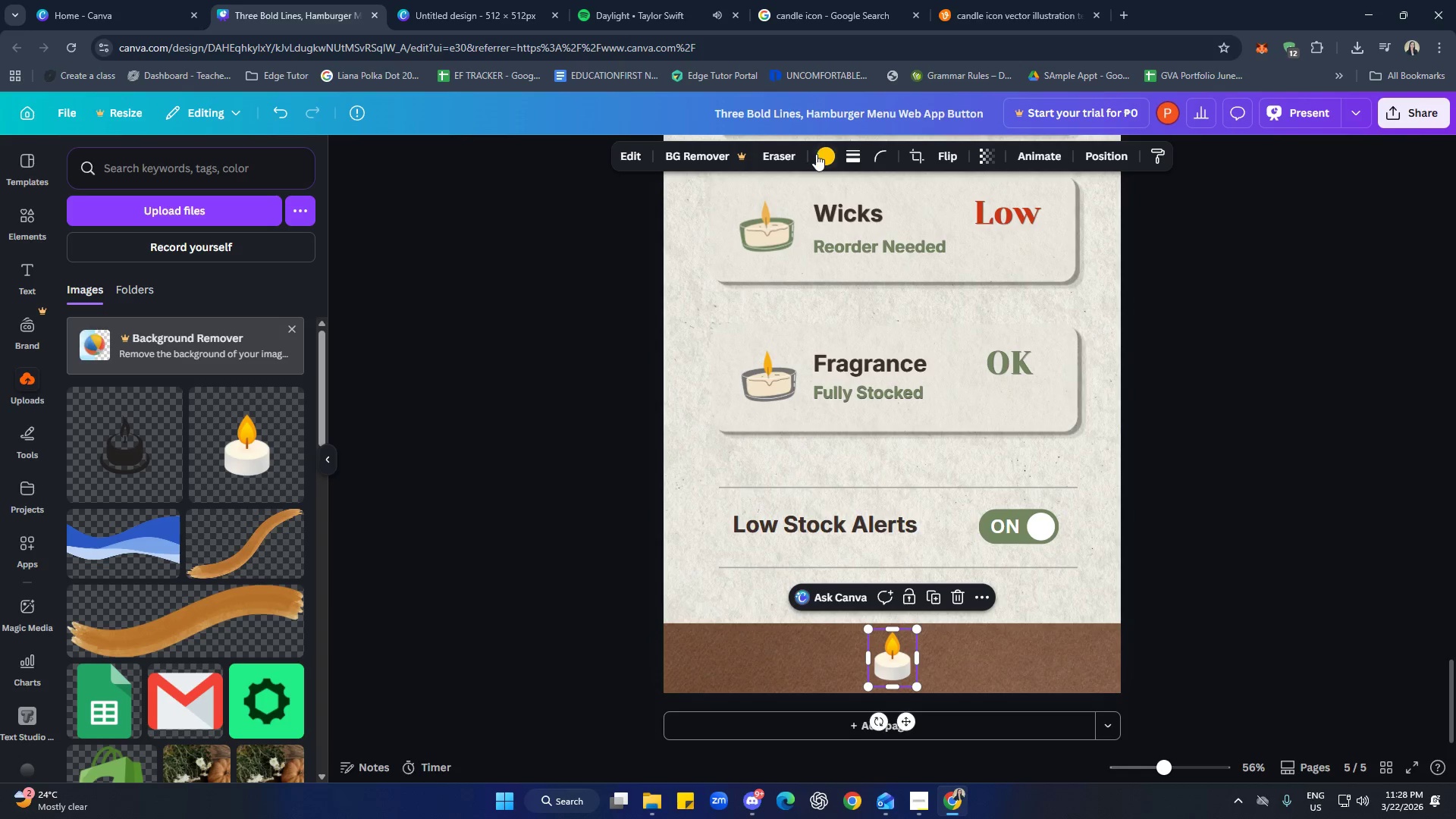 
left_click([820, 154])
 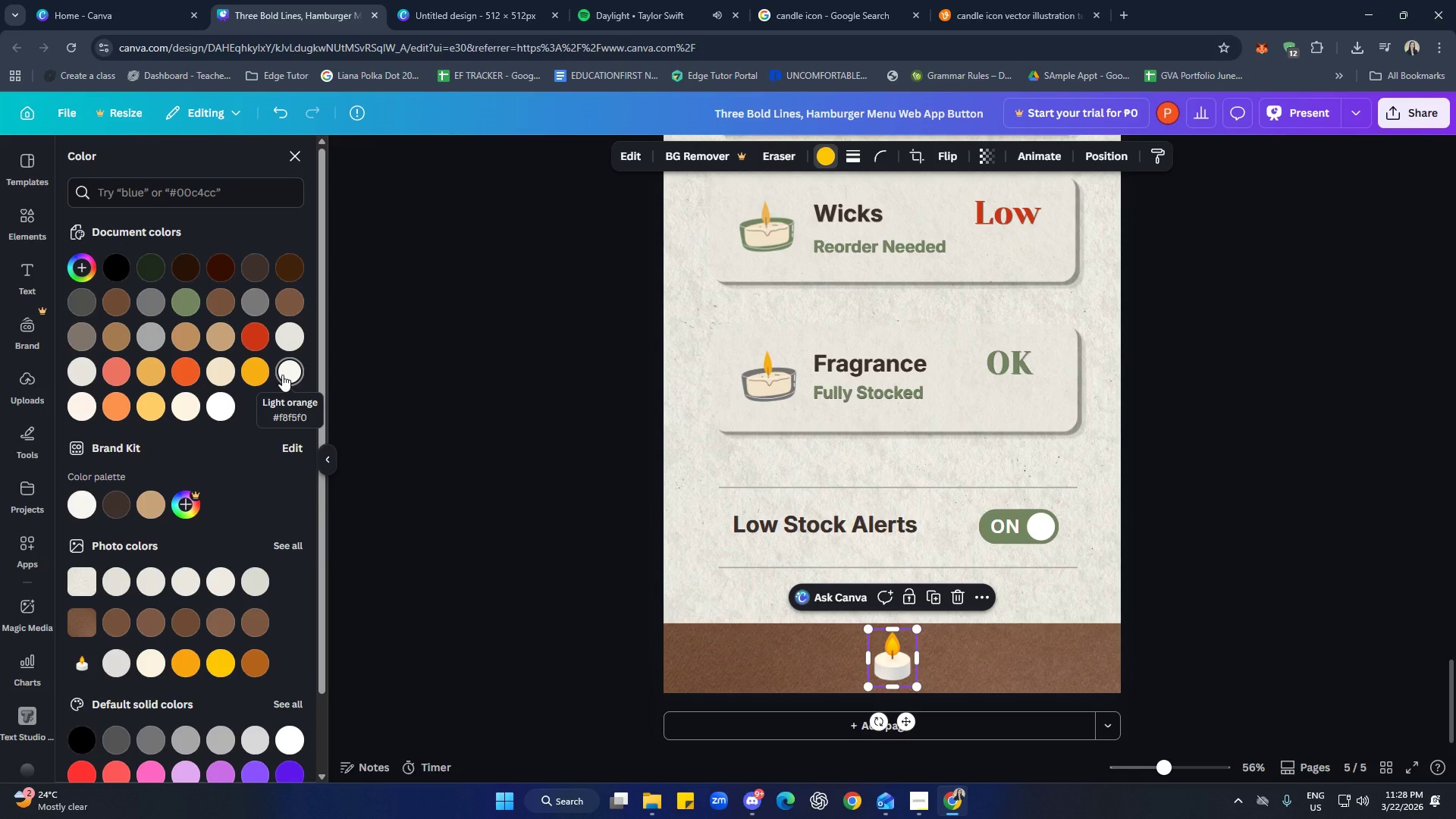 
left_click([282, 375])
 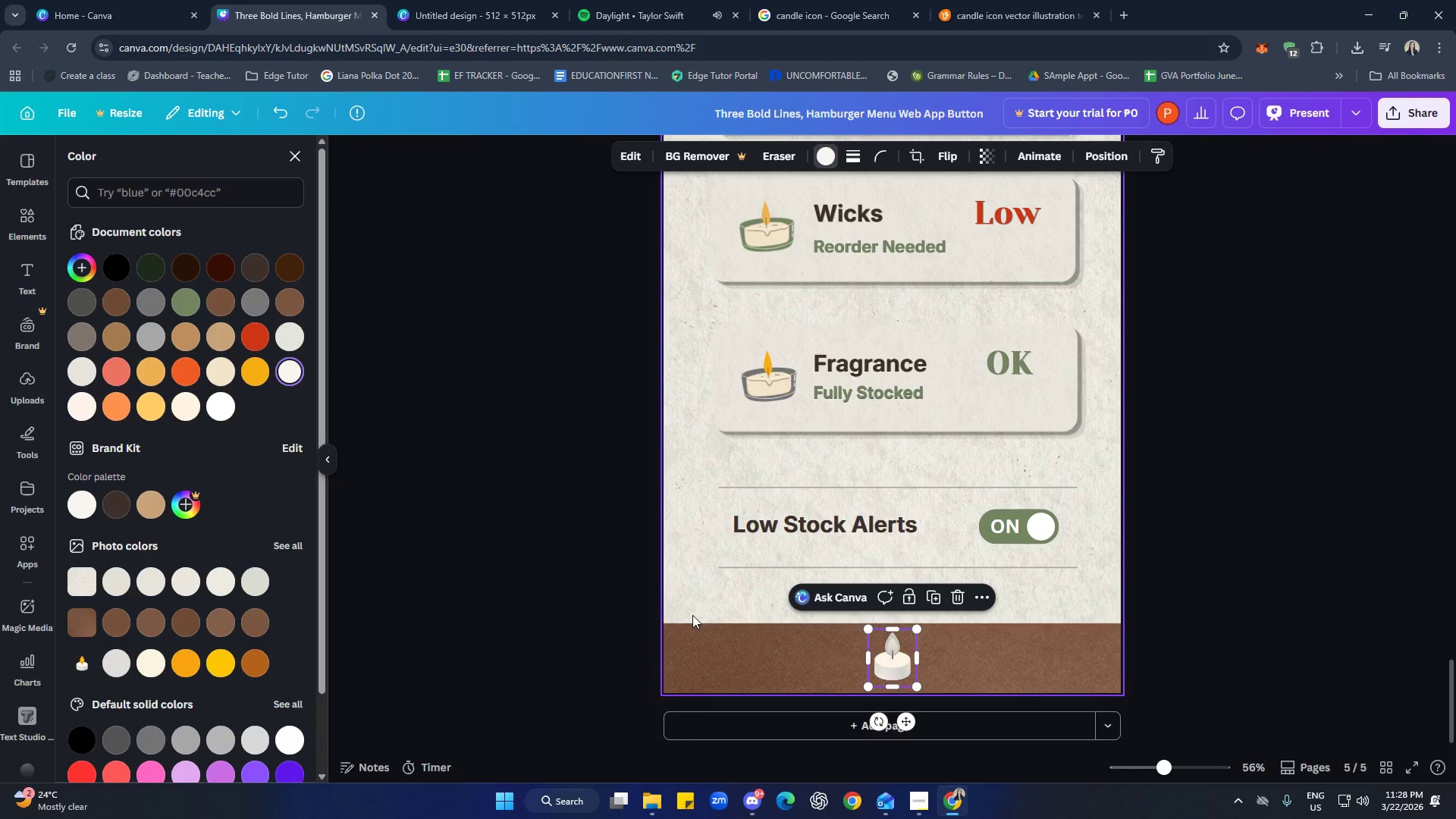 
key(Control+Z)
 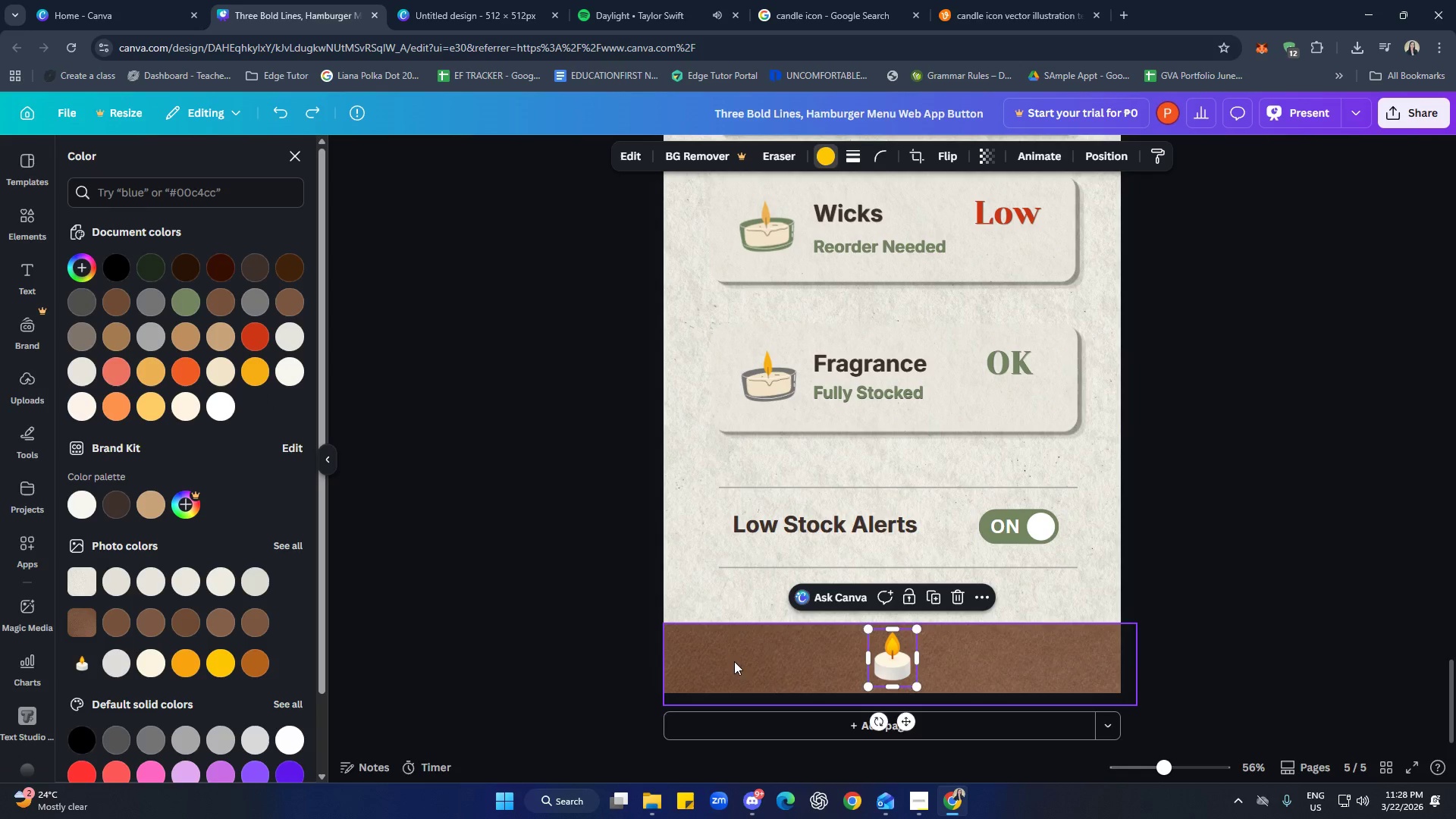 
left_click([731, 654])
 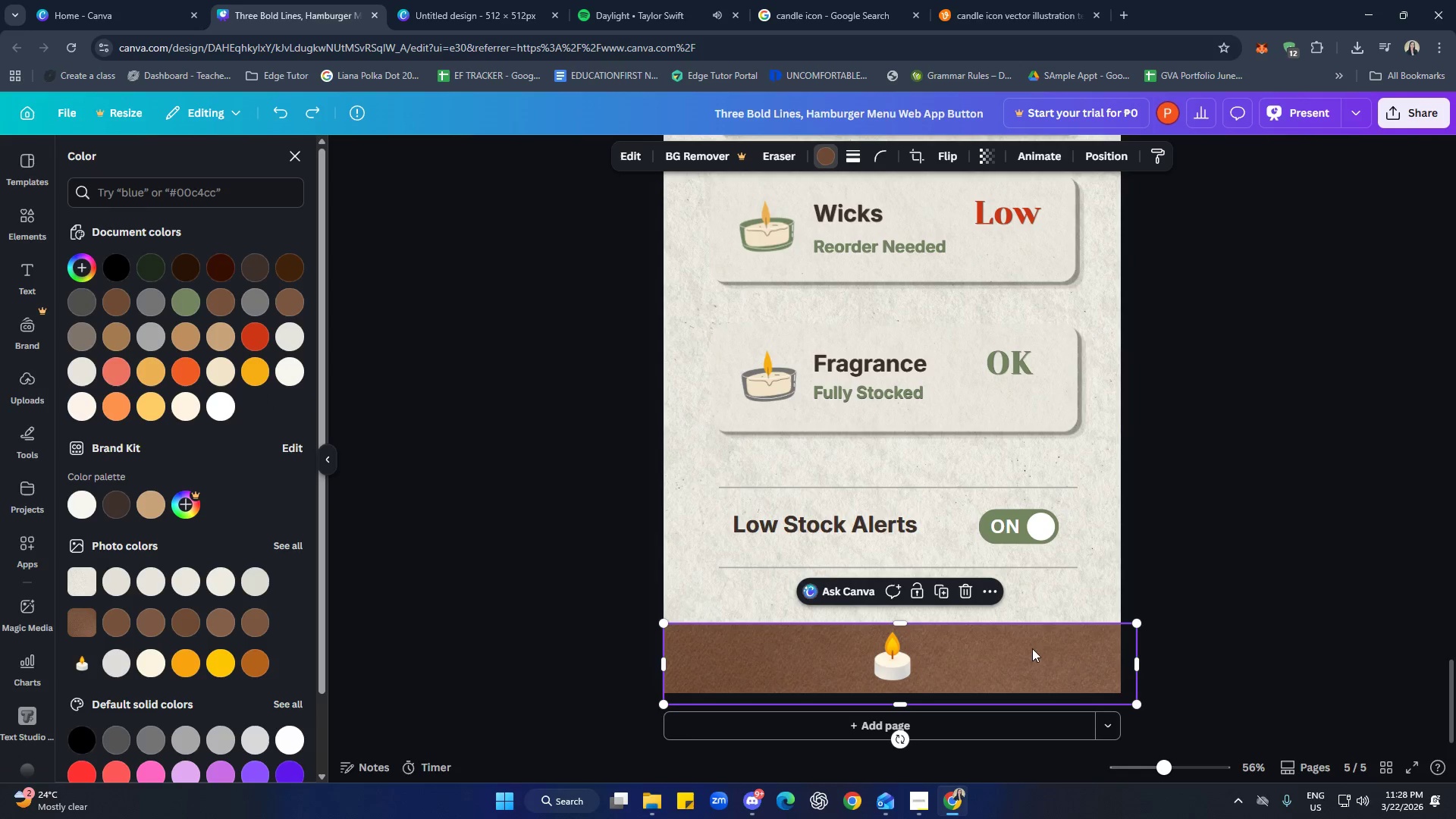 
left_click([1256, 602])
 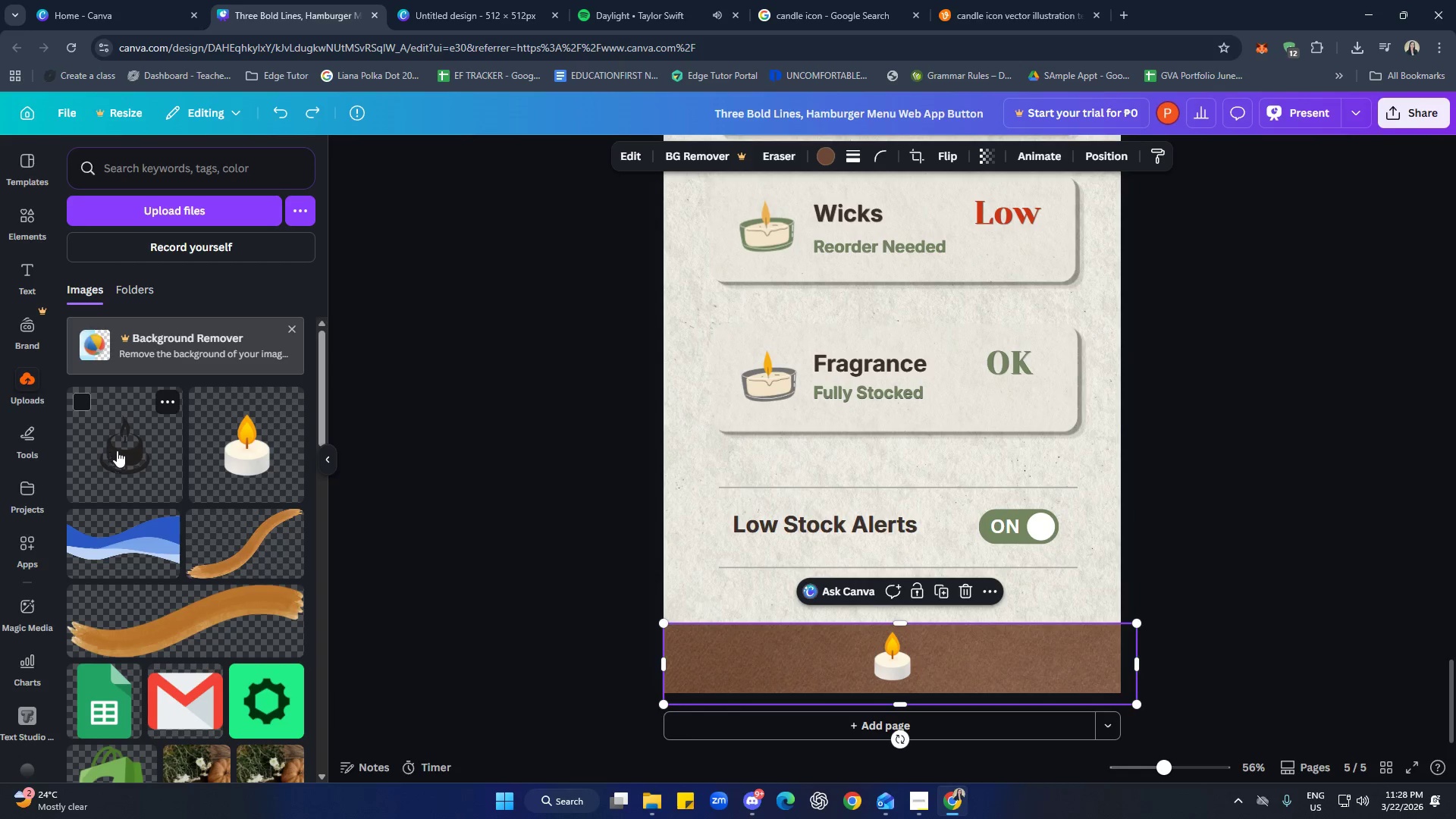 
left_click([120, 444])
 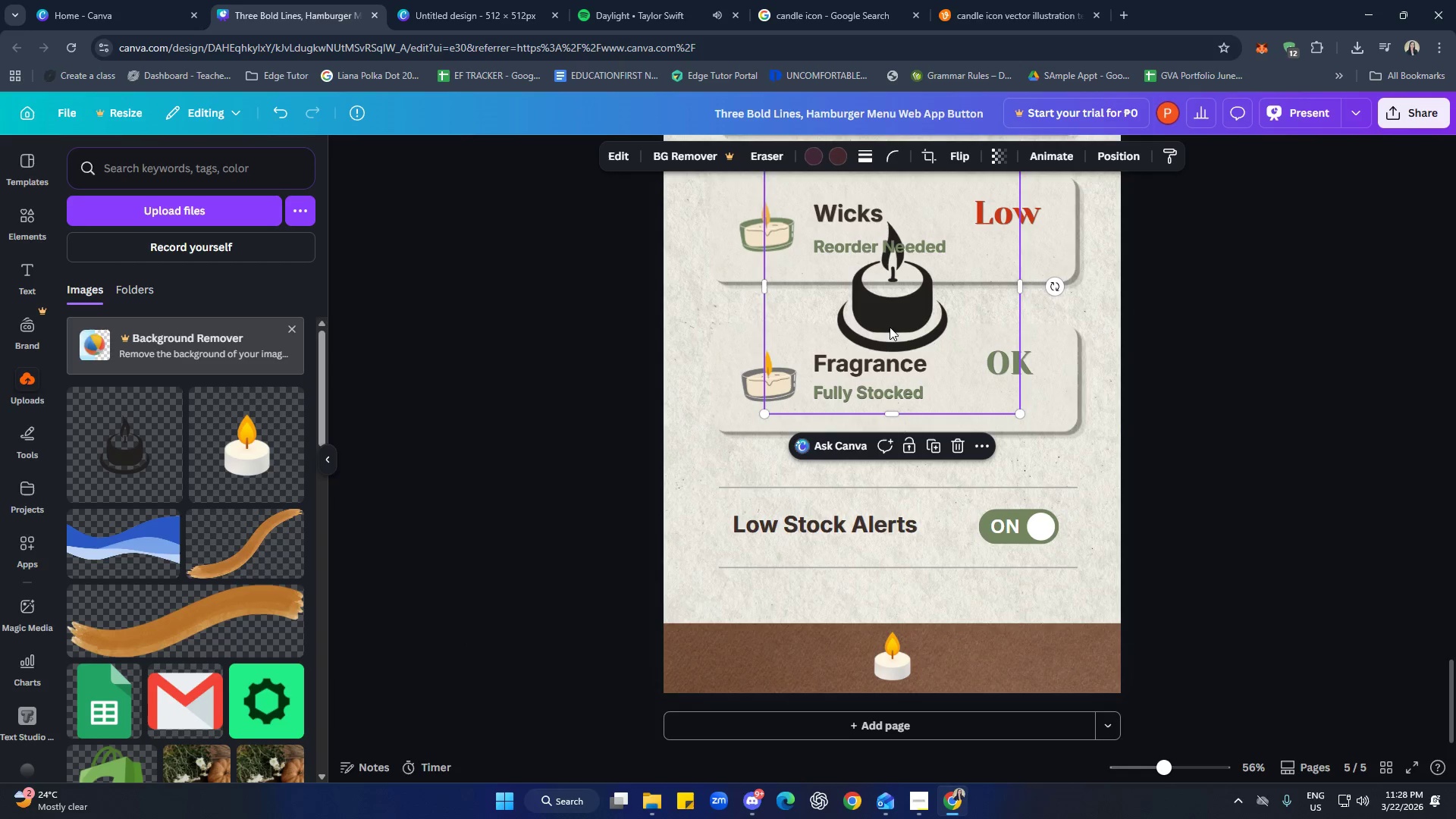 
left_click_drag(start_coordinate=[887, 303], to_coordinate=[755, 658])
 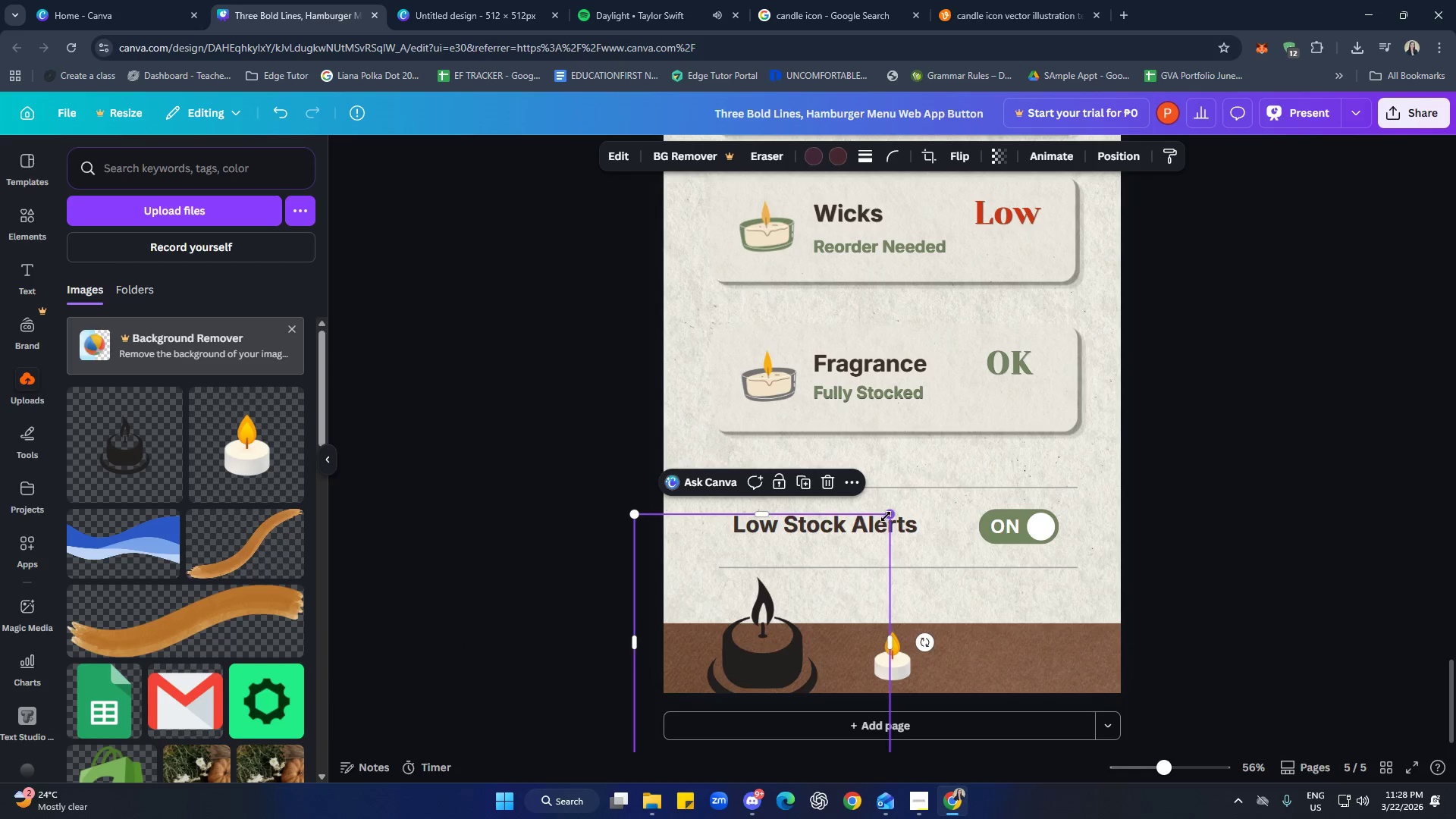 
left_click_drag(start_coordinate=[886, 516], to_coordinate=[872, 532])
 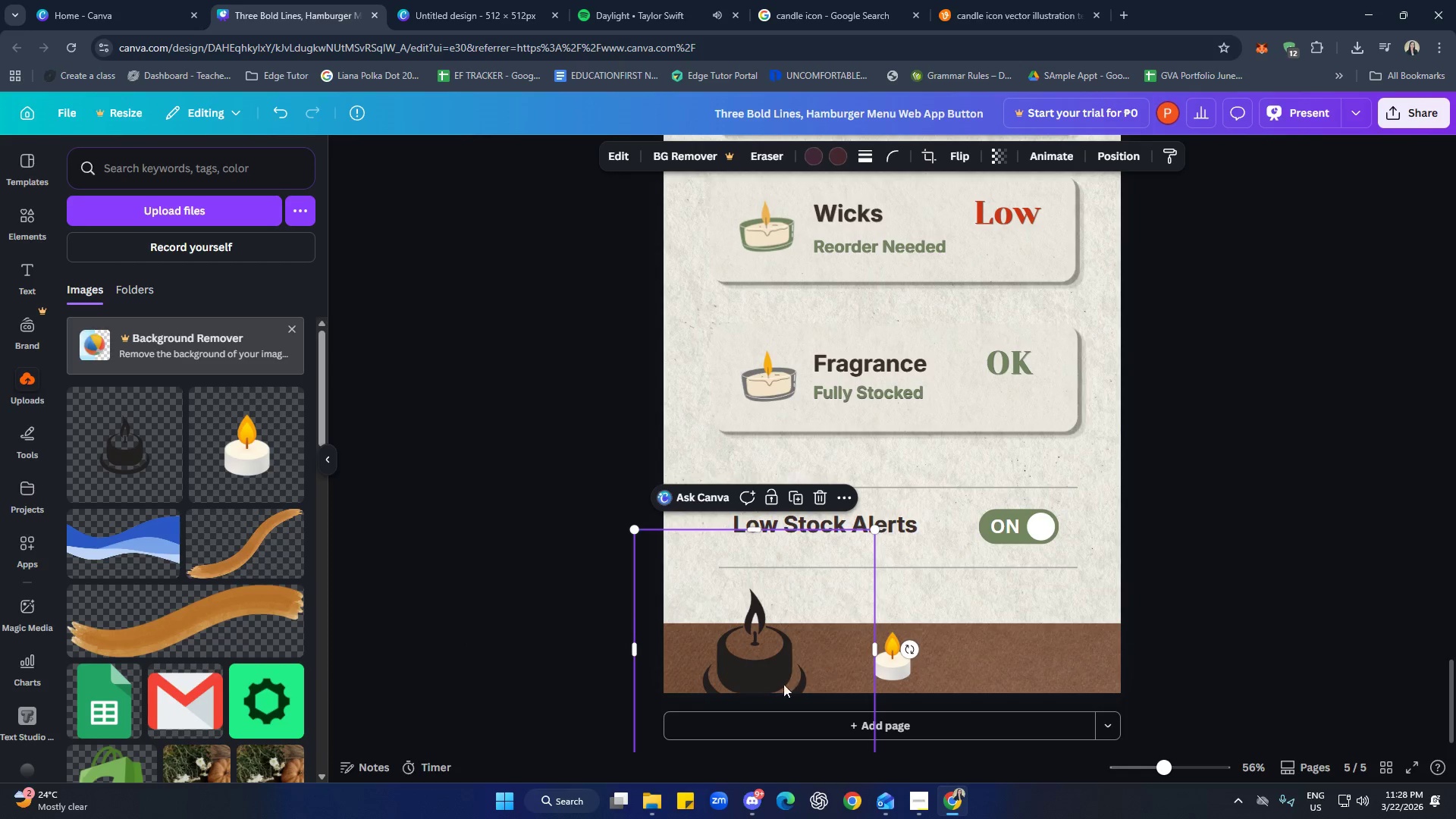 
left_click_drag(start_coordinate=[783, 680], to_coordinate=[799, 617])
 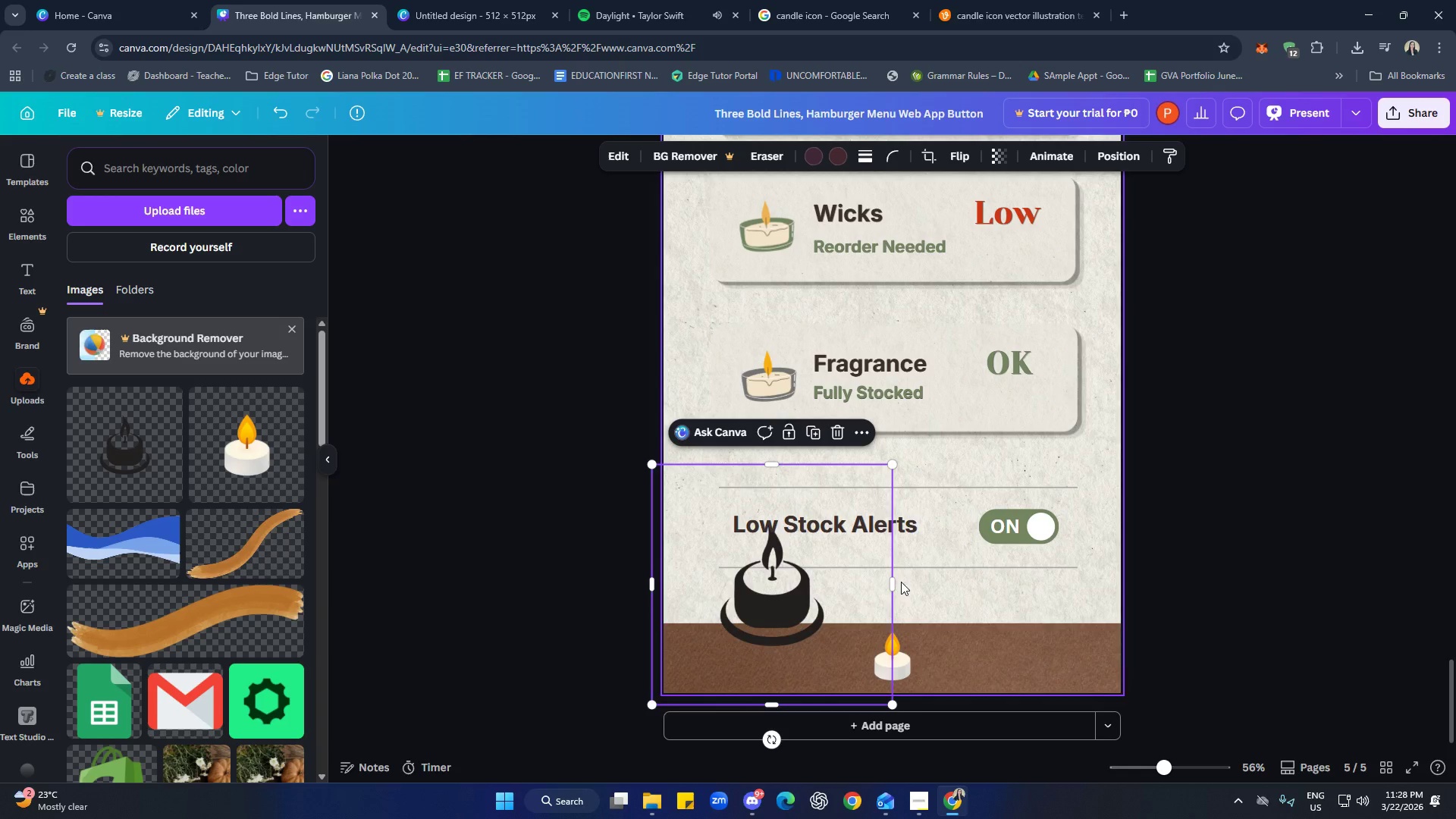 
left_click_drag(start_coordinate=[893, 586], to_coordinate=[833, 582])
 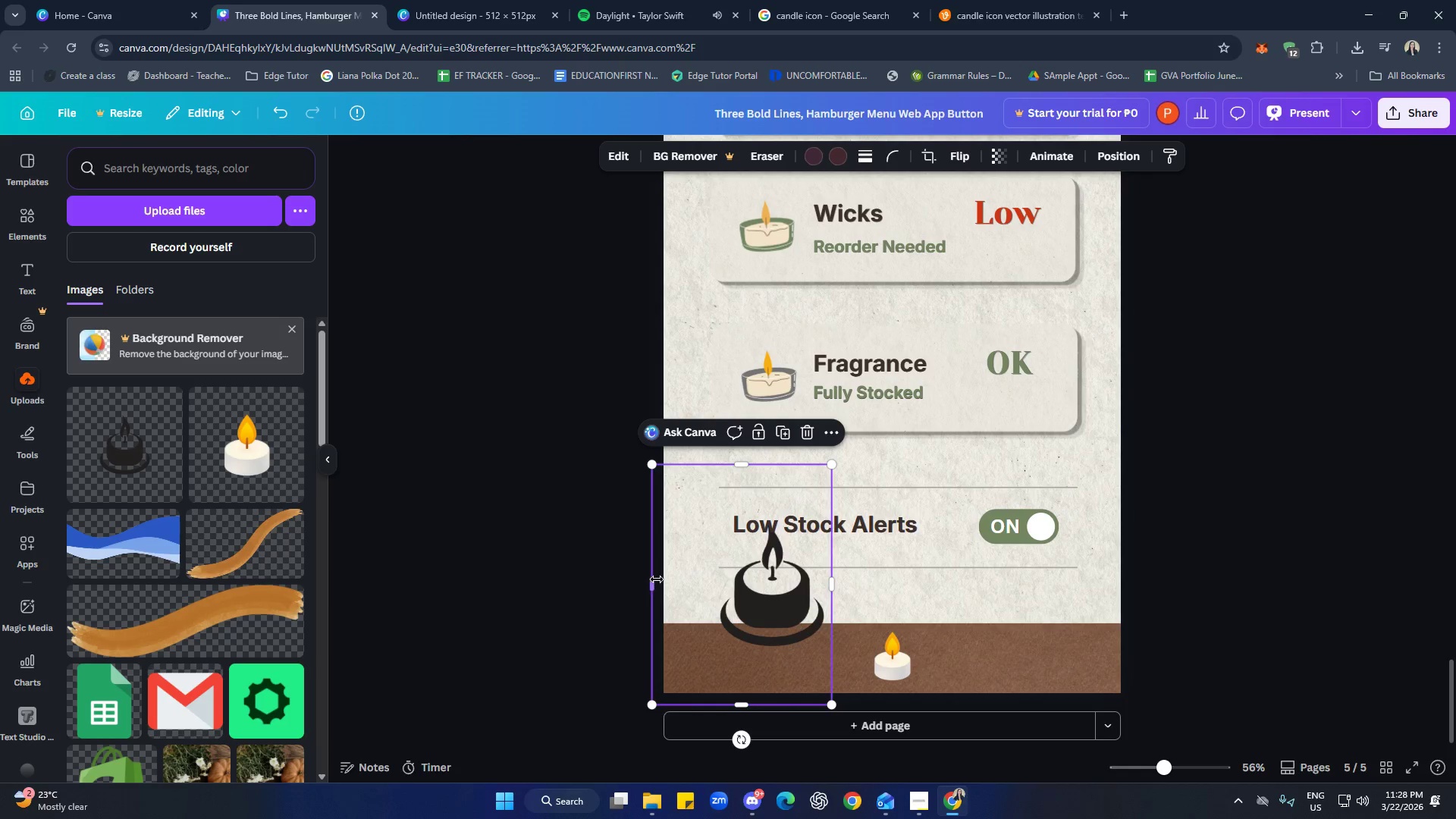 
left_click_drag(start_coordinate=[655, 579], to_coordinate=[709, 585])
 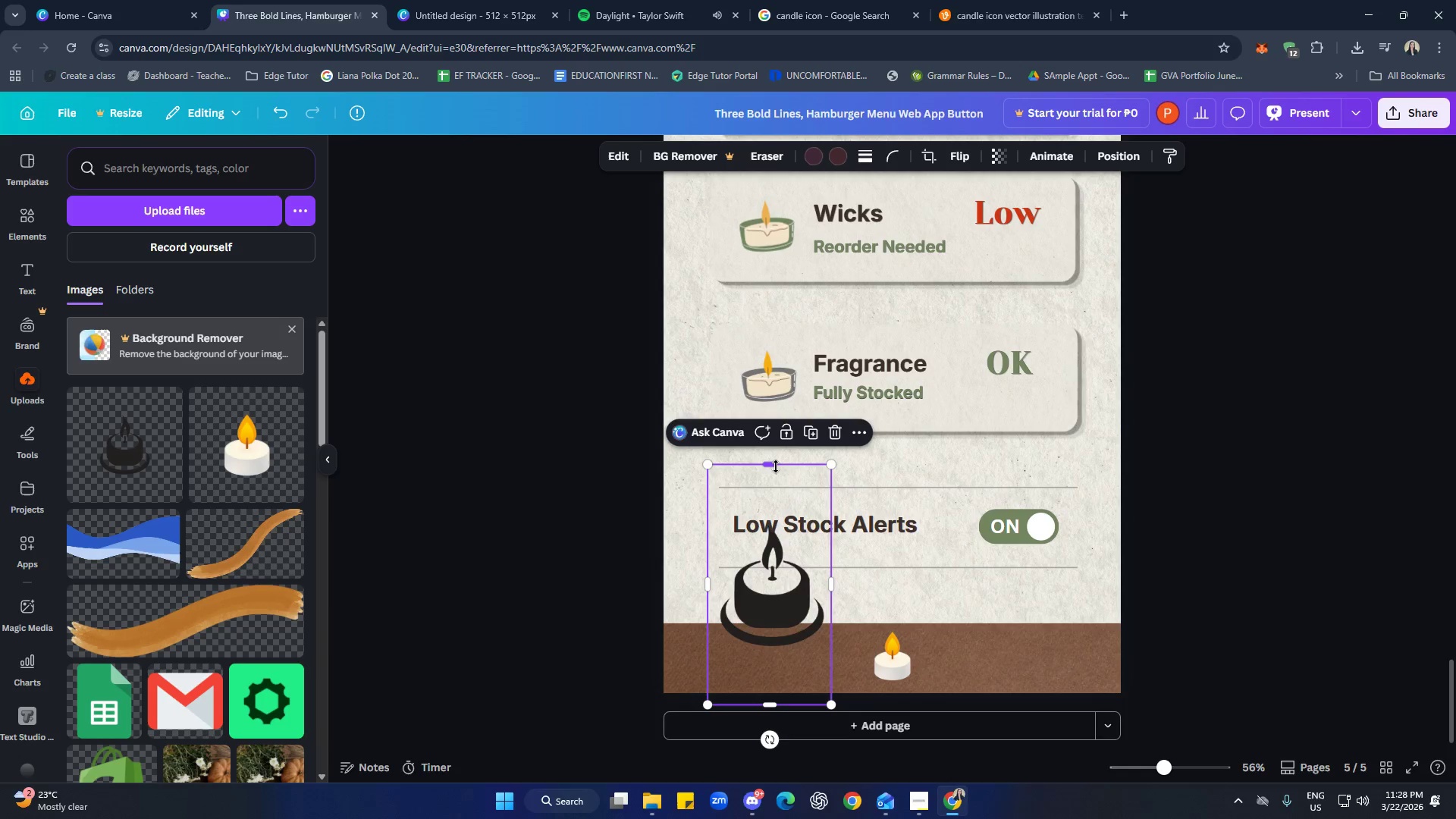 
left_click_drag(start_coordinate=[776, 466], to_coordinate=[779, 517])
 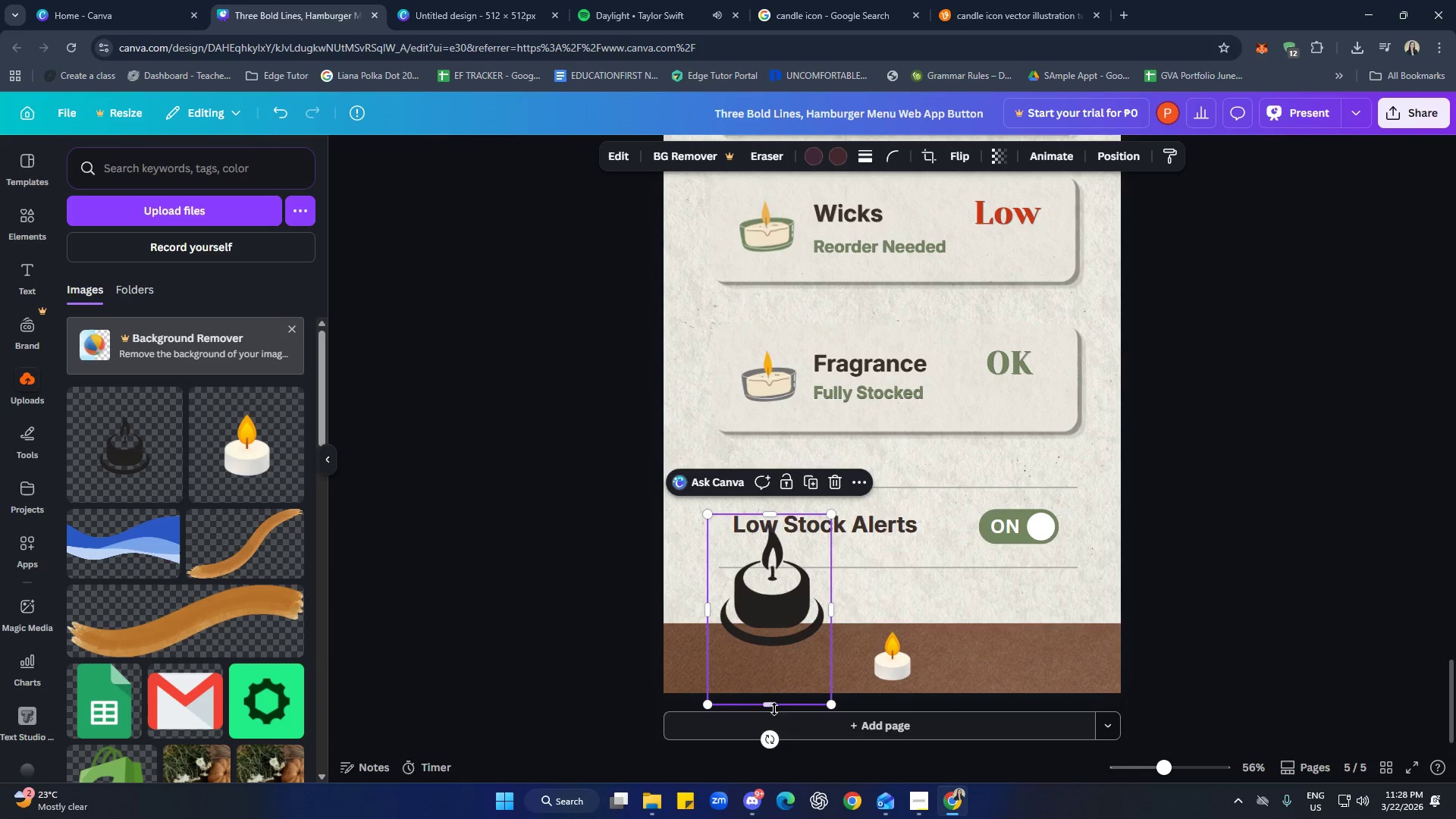 
left_click_drag(start_coordinate=[772, 706], to_coordinate=[774, 660])
 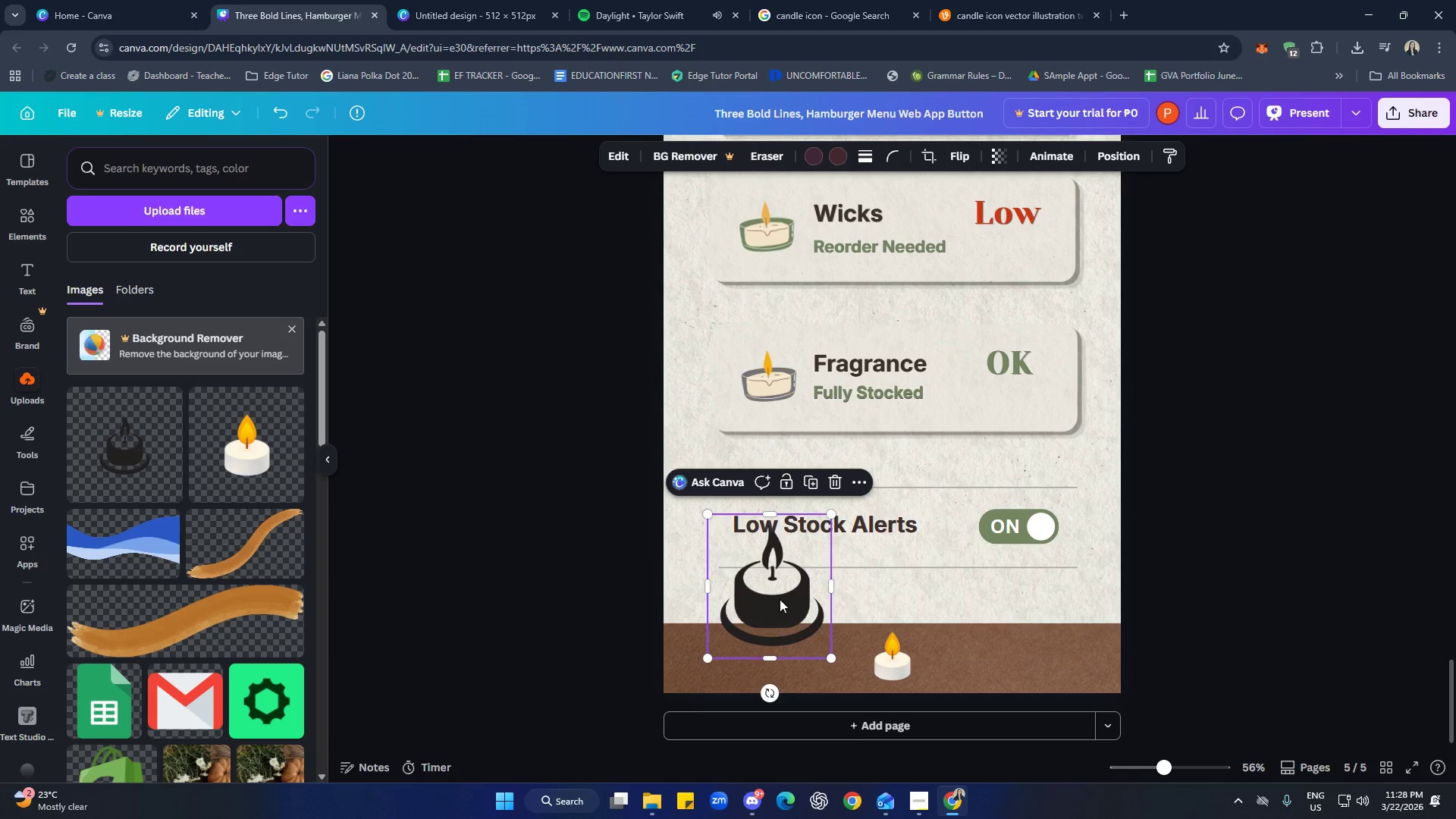 
left_click_drag(start_coordinate=[780, 601], to_coordinate=[776, 651])
 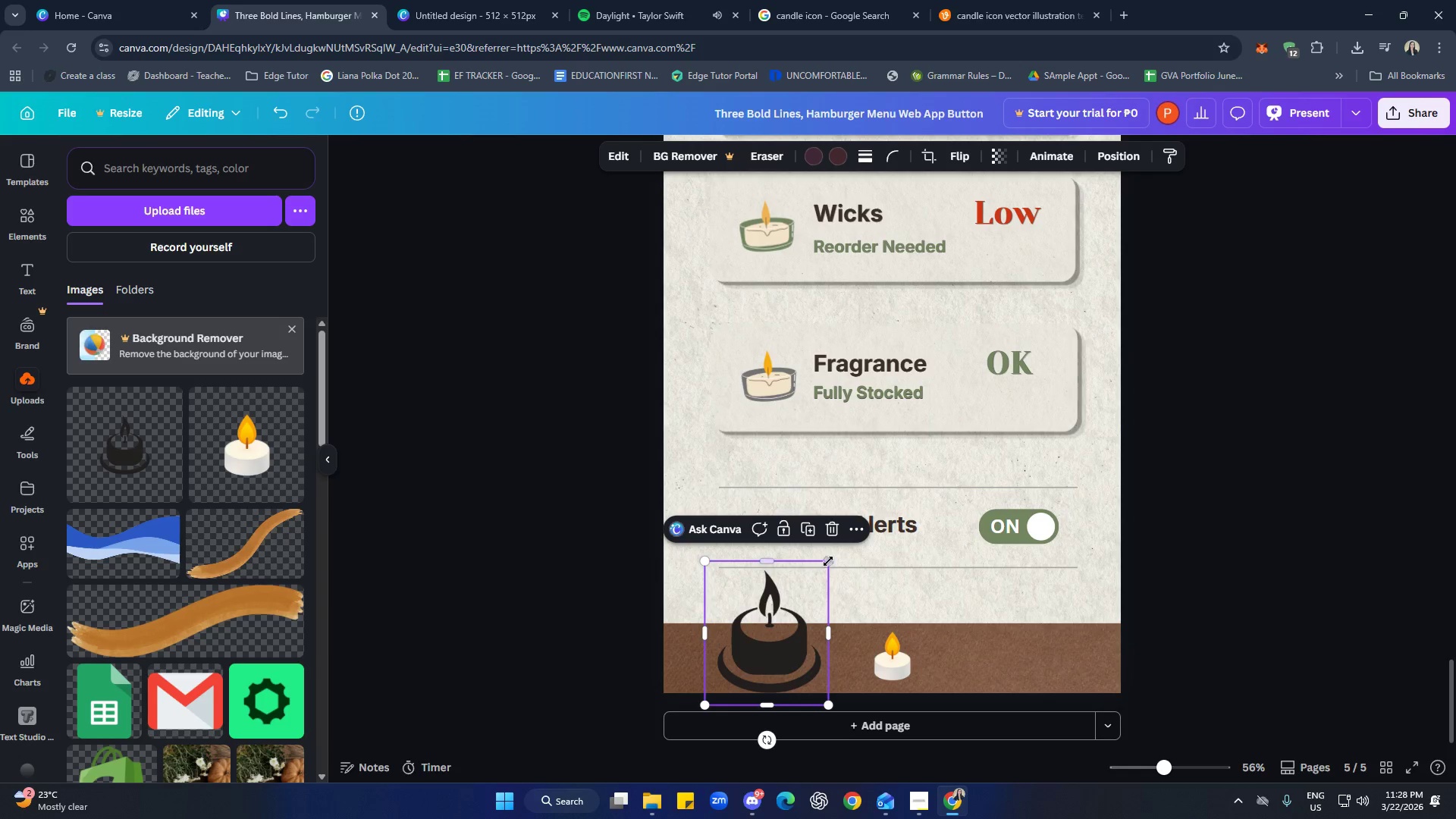 
left_click_drag(start_coordinate=[829, 560], to_coordinate=[768, 630])
 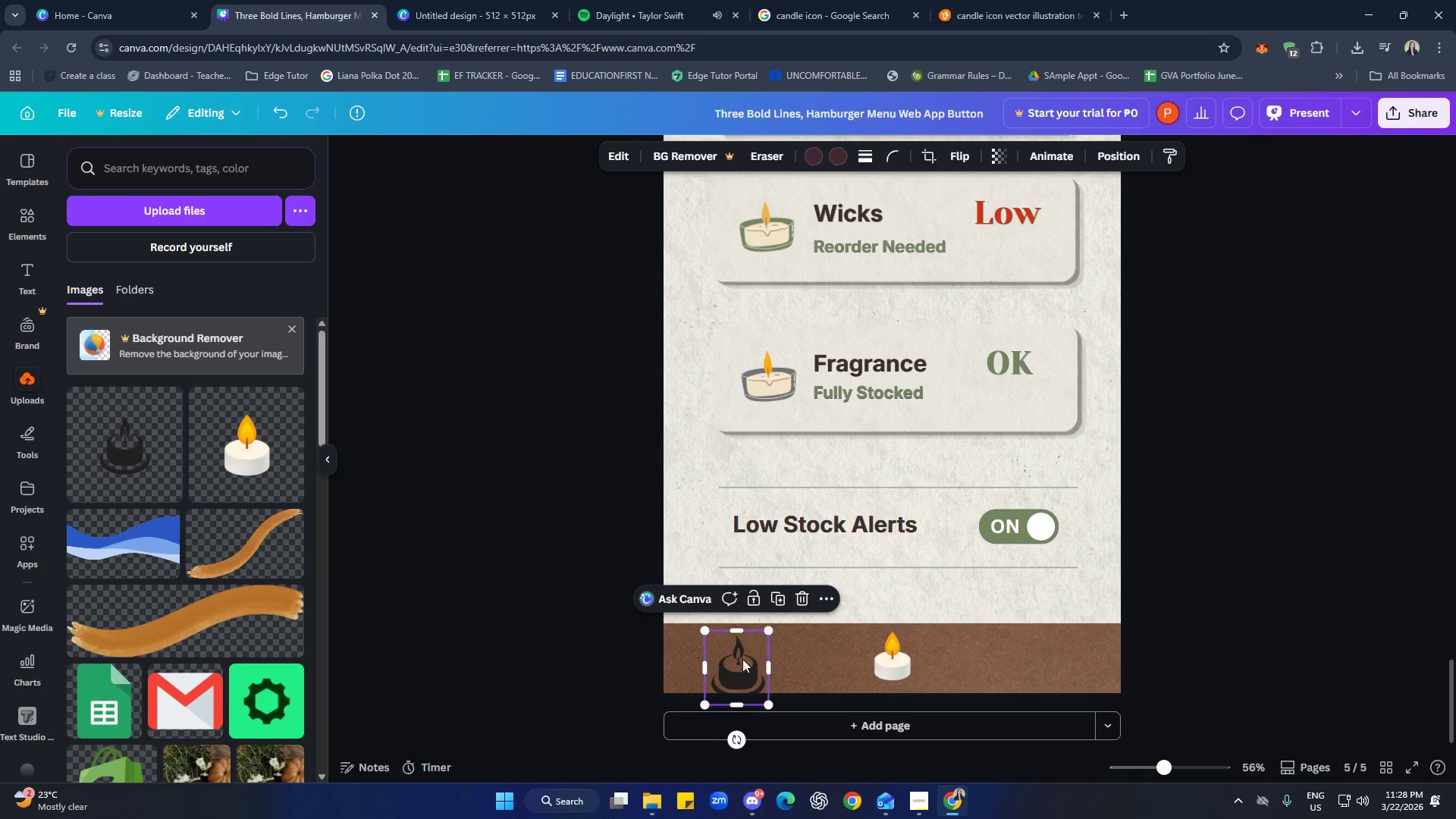 
left_click_drag(start_coordinate=[742, 659], to_coordinate=[755, 643])
 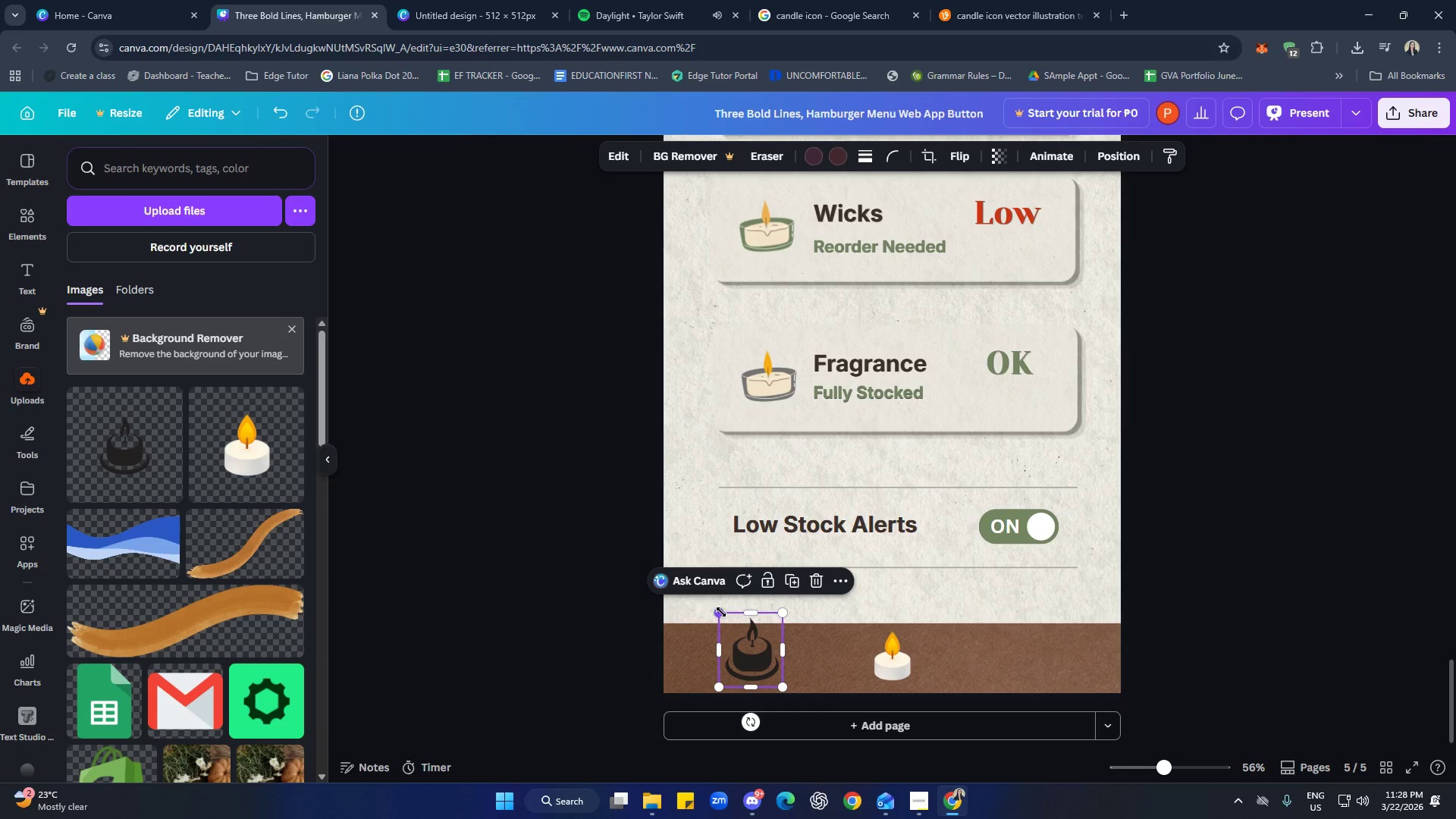 
left_click_drag(start_coordinate=[721, 612], to_coordinate=[735, 632])
 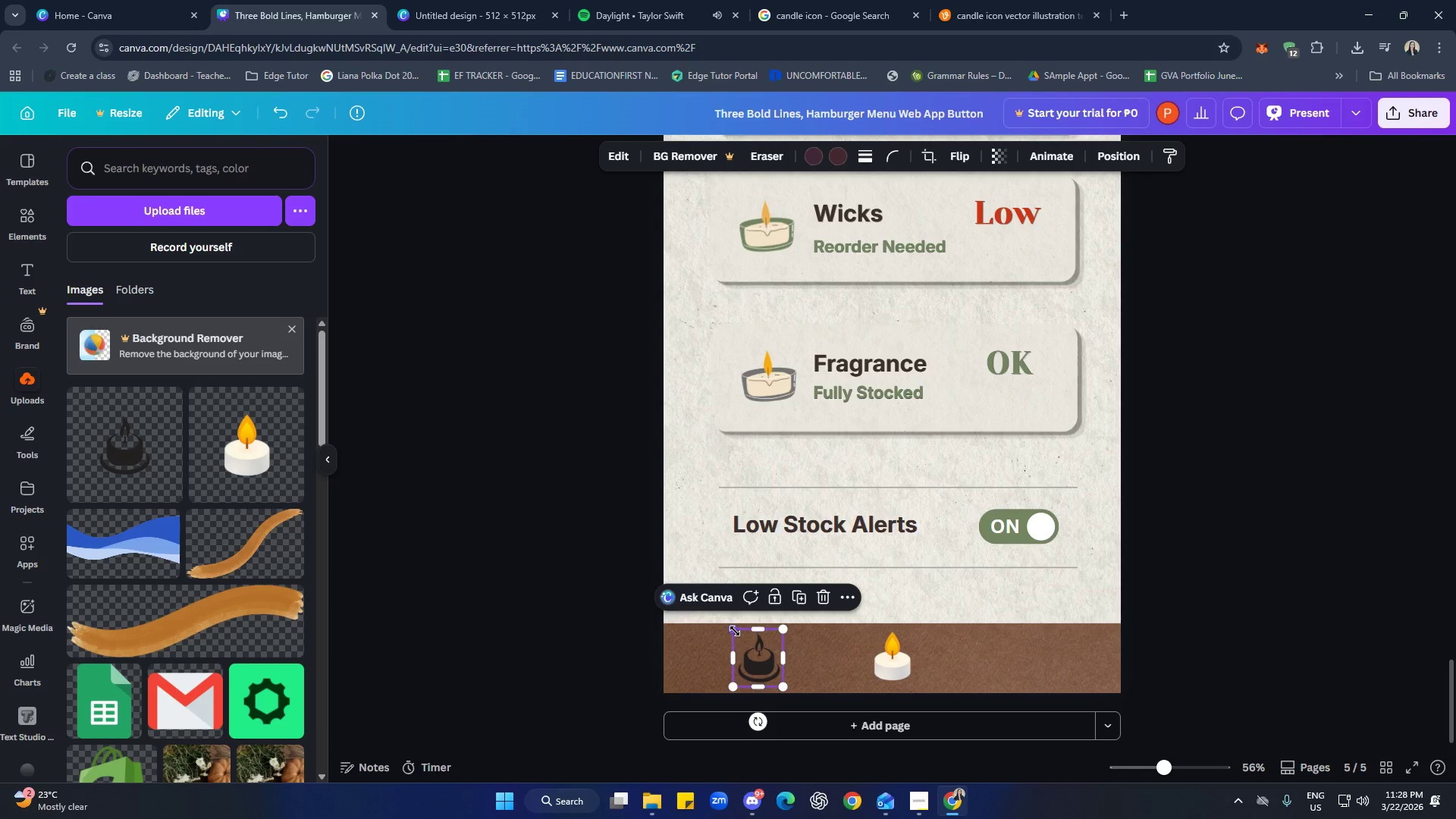 
left_click_drag(start_coordinate=[733, 630], to_coordinate=[742, 637])
 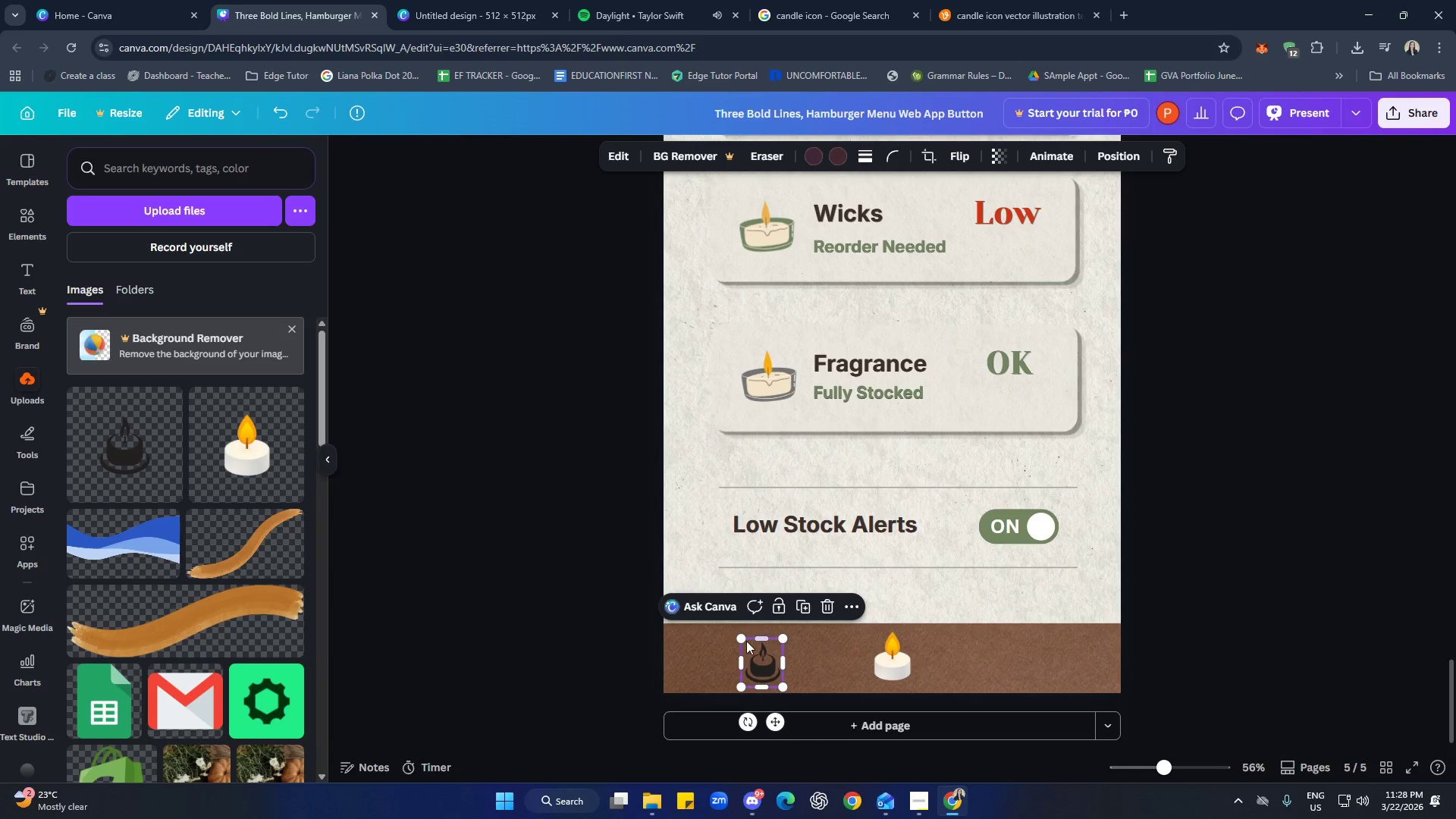 
left_click_drag(start_coordinate=[742, 641], to_coordinate=[732, 637])
 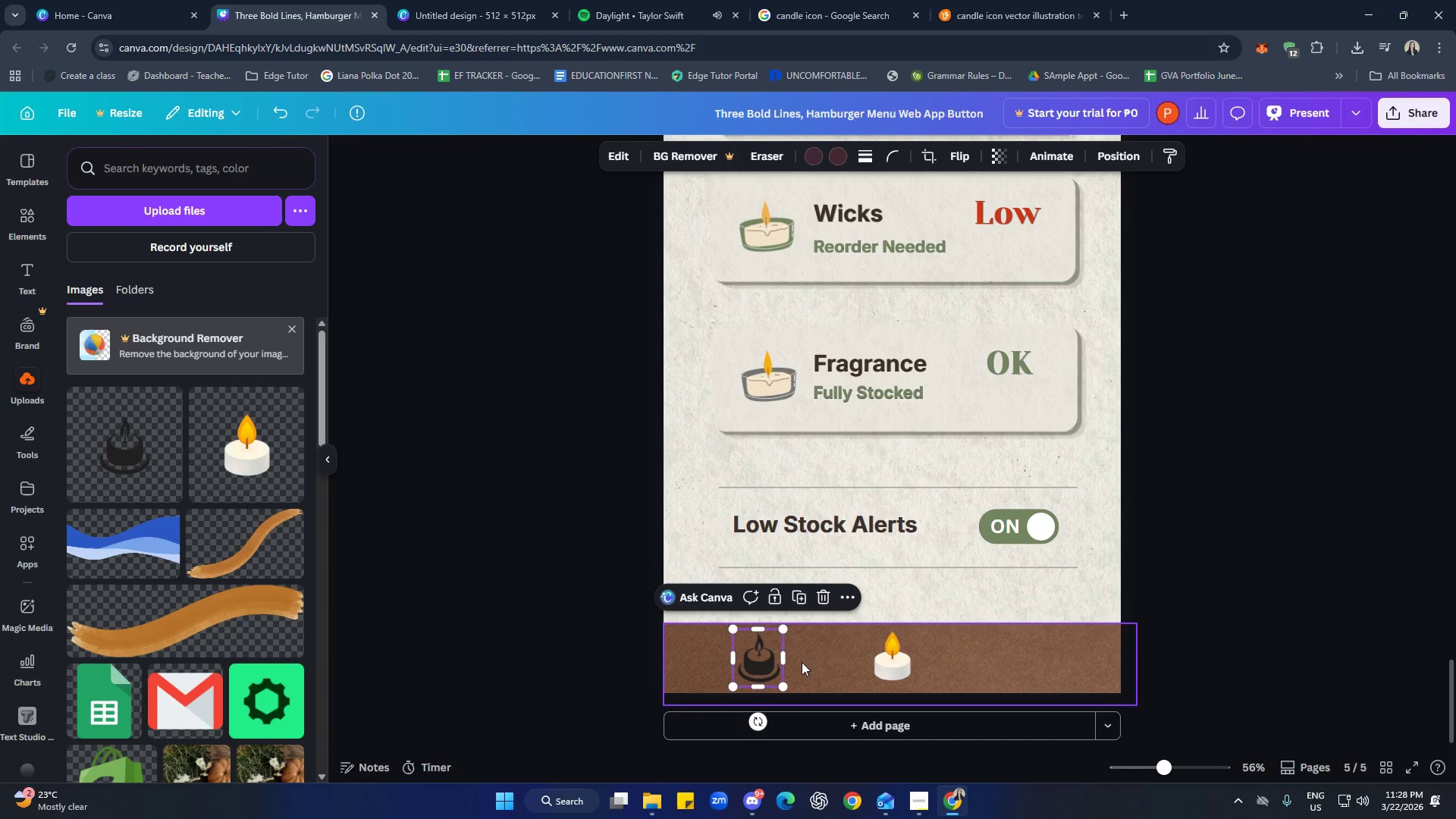 
left_click([841, 662])
 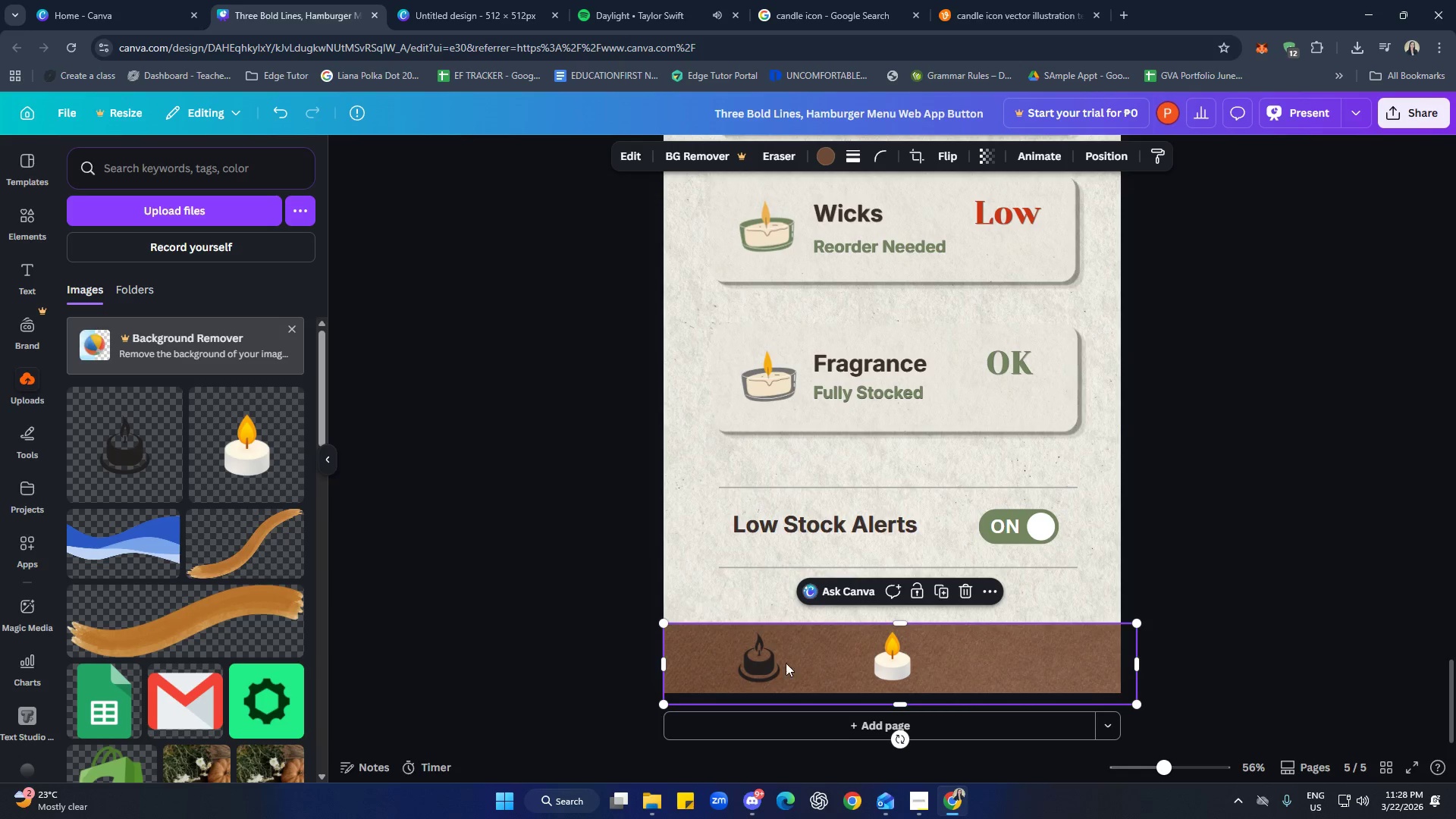 
left_click_drag(start_coordinate=[767, 658], to_coordinate=[755, 657])
 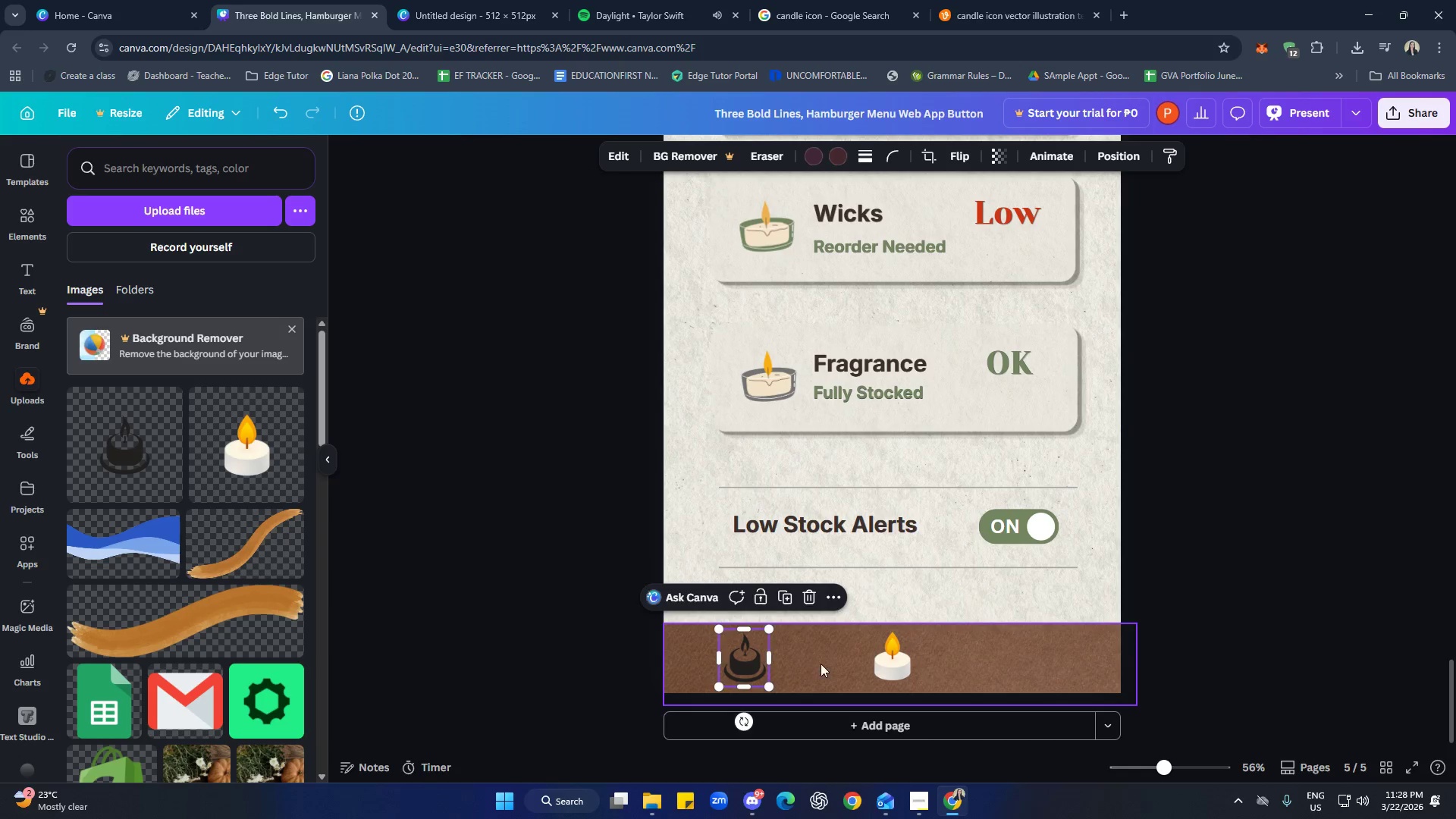 
left_click([821, 664])
 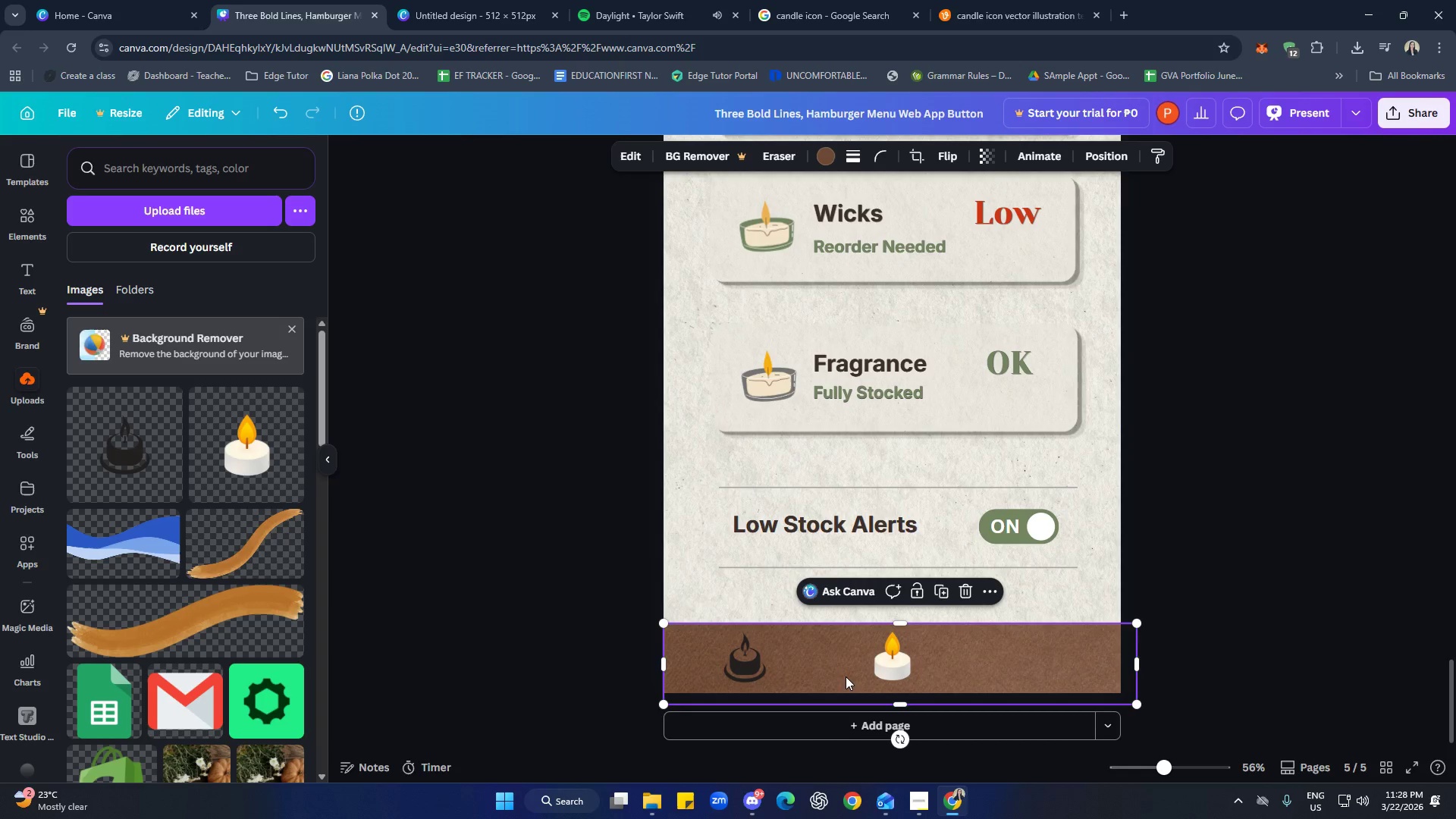 
left_click([764, 664])
 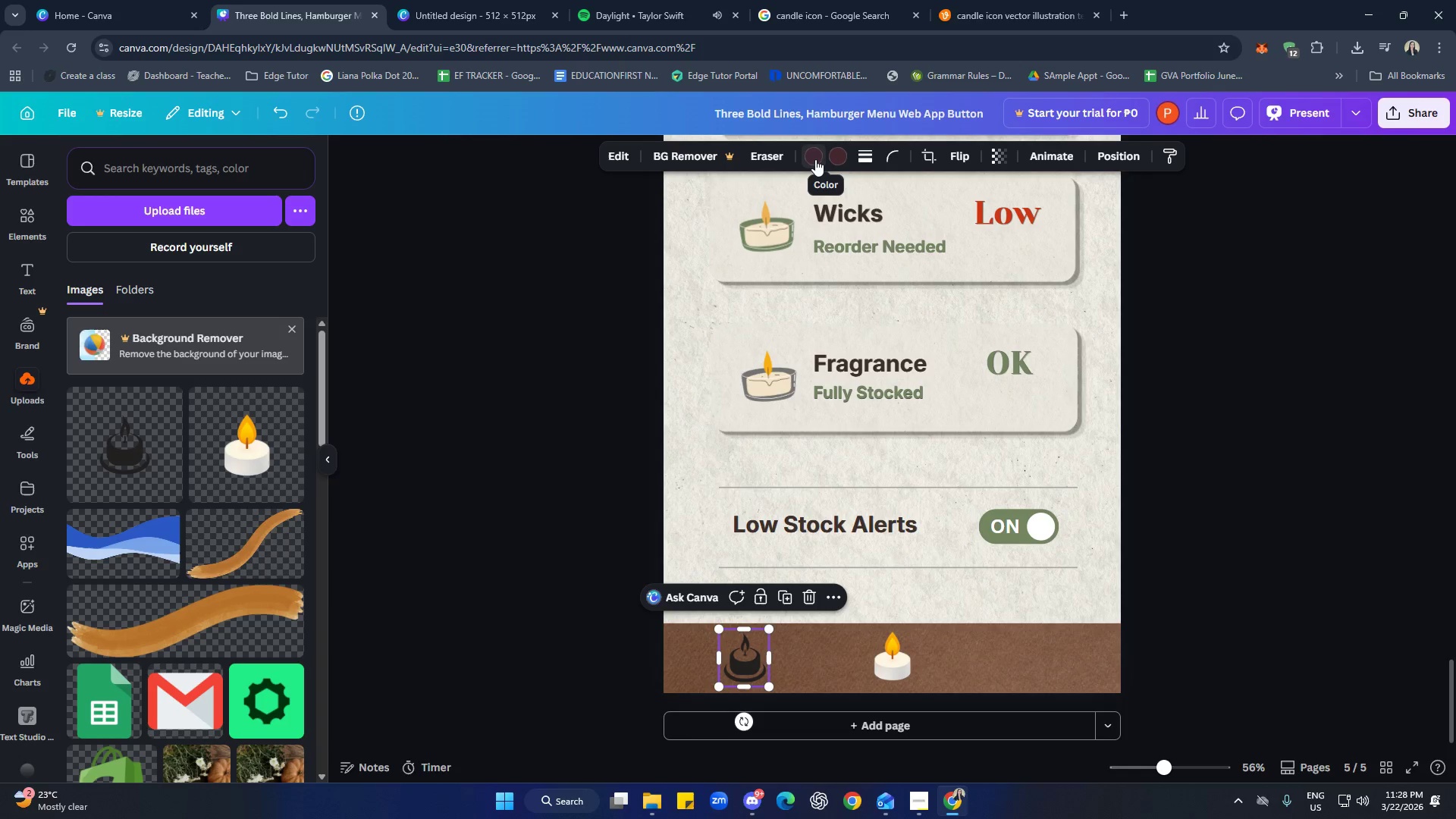 
left_click([839, 159])
 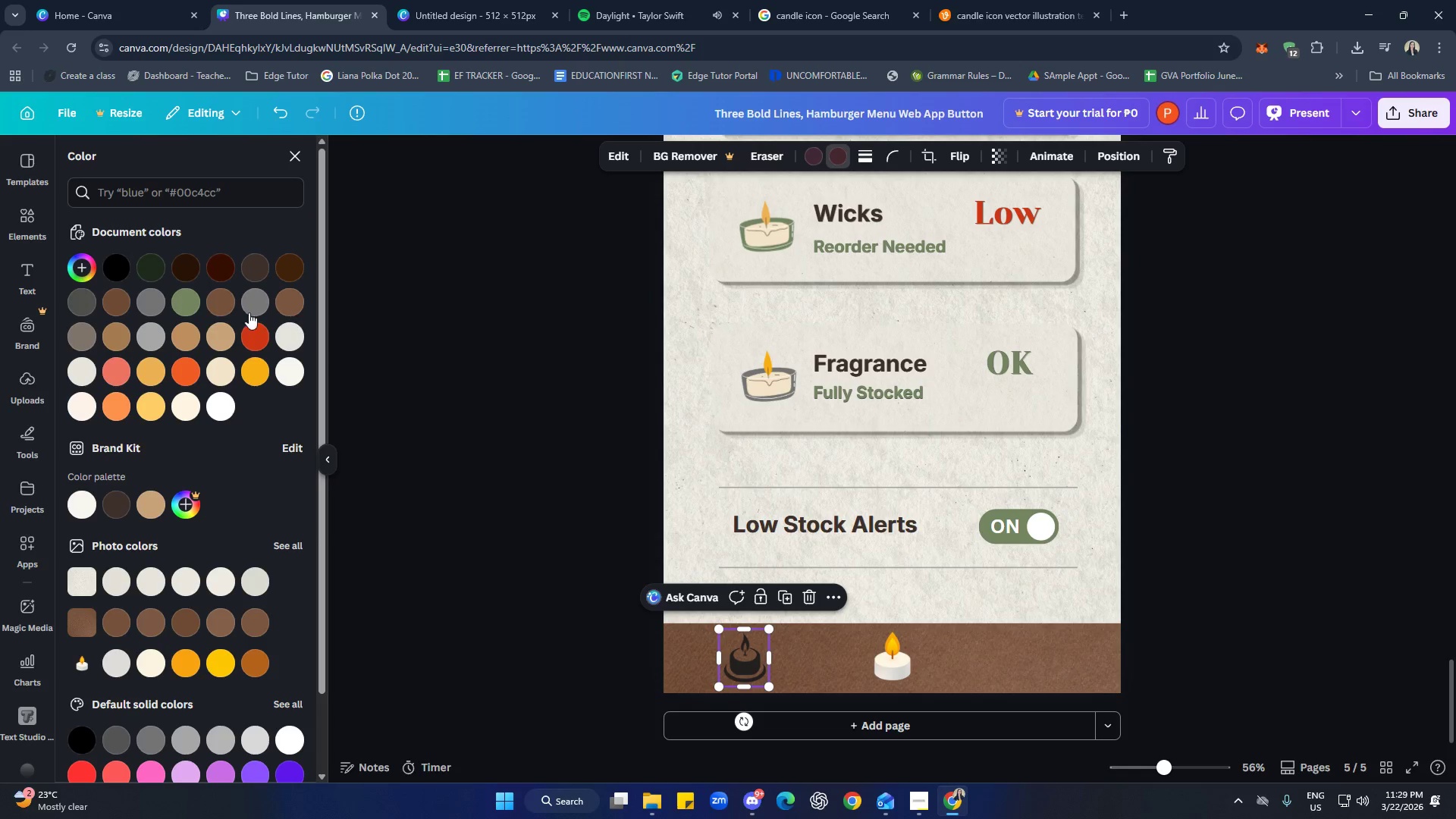 
left_click([219, 304])
 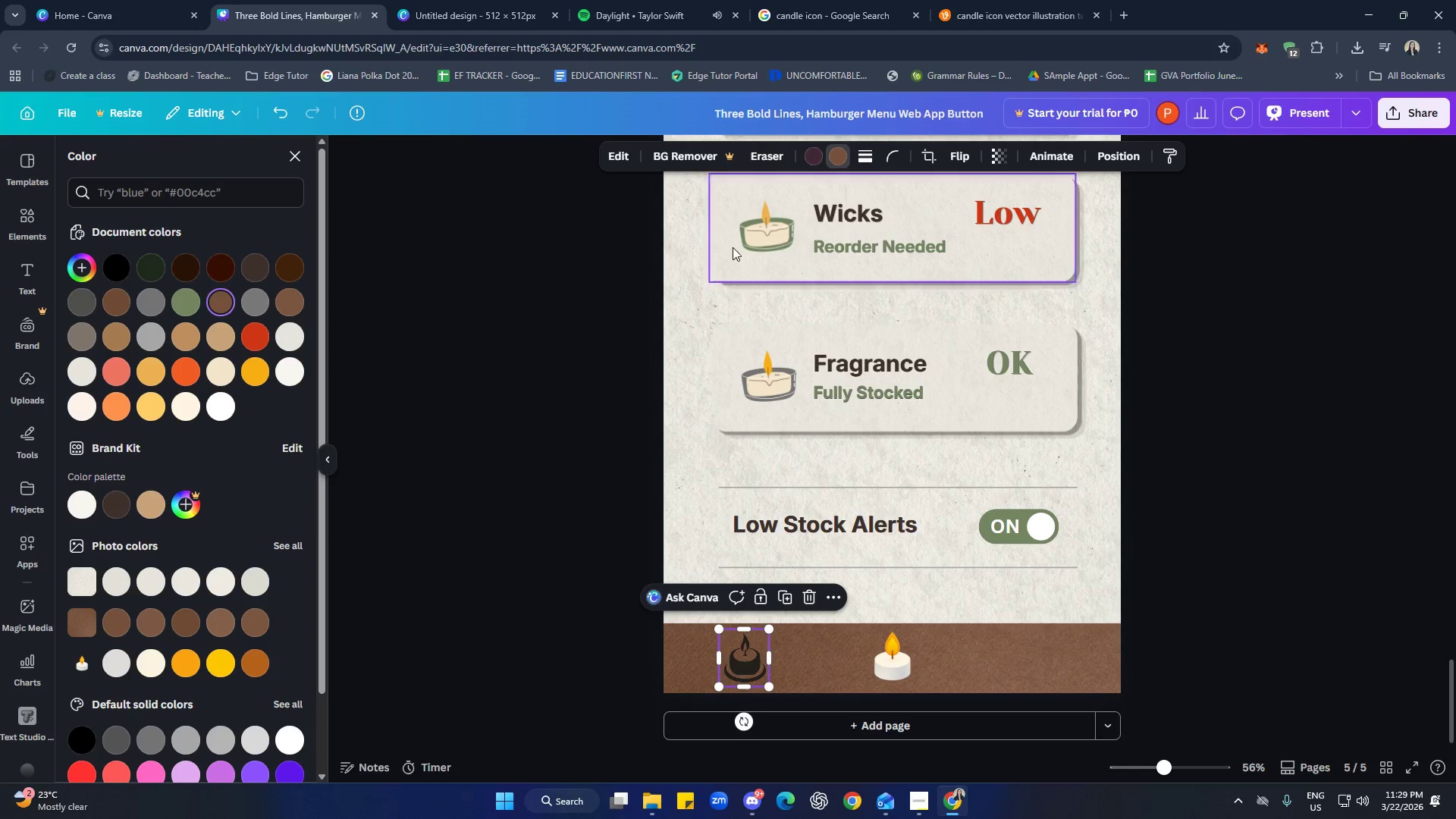 
left_click([809, 156])
 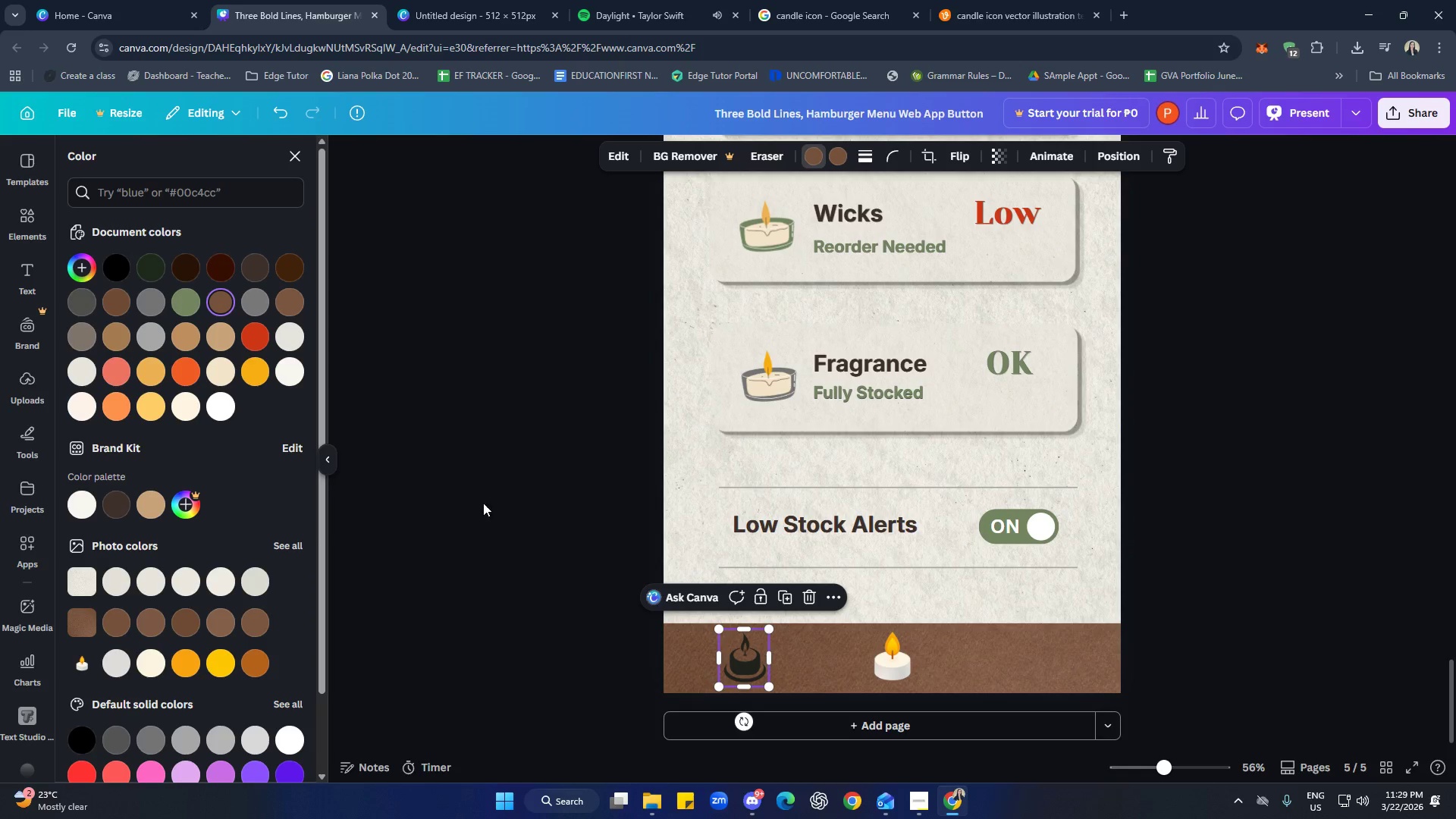 
left_click([845, 659])
 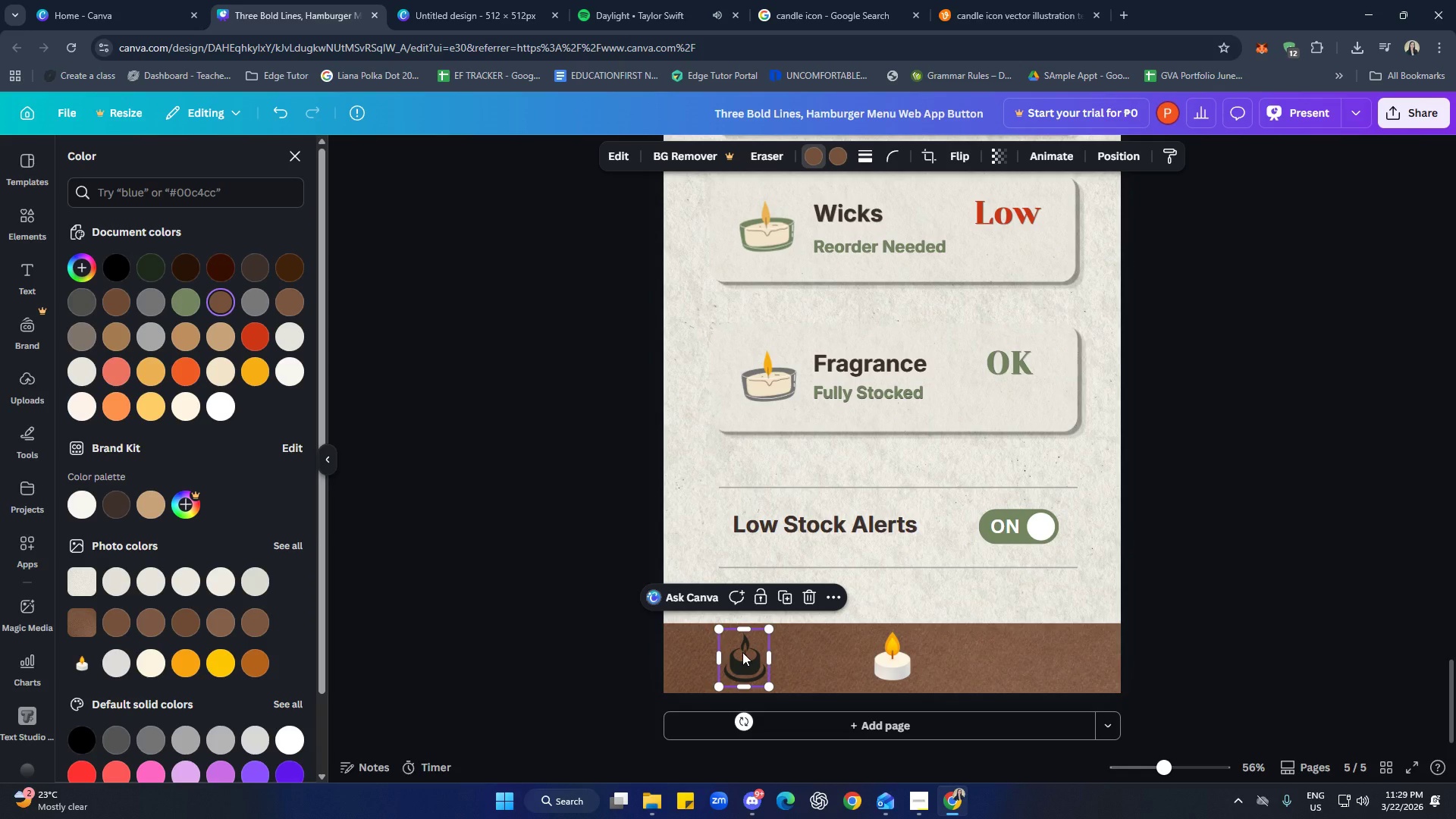 
key(Delete)
 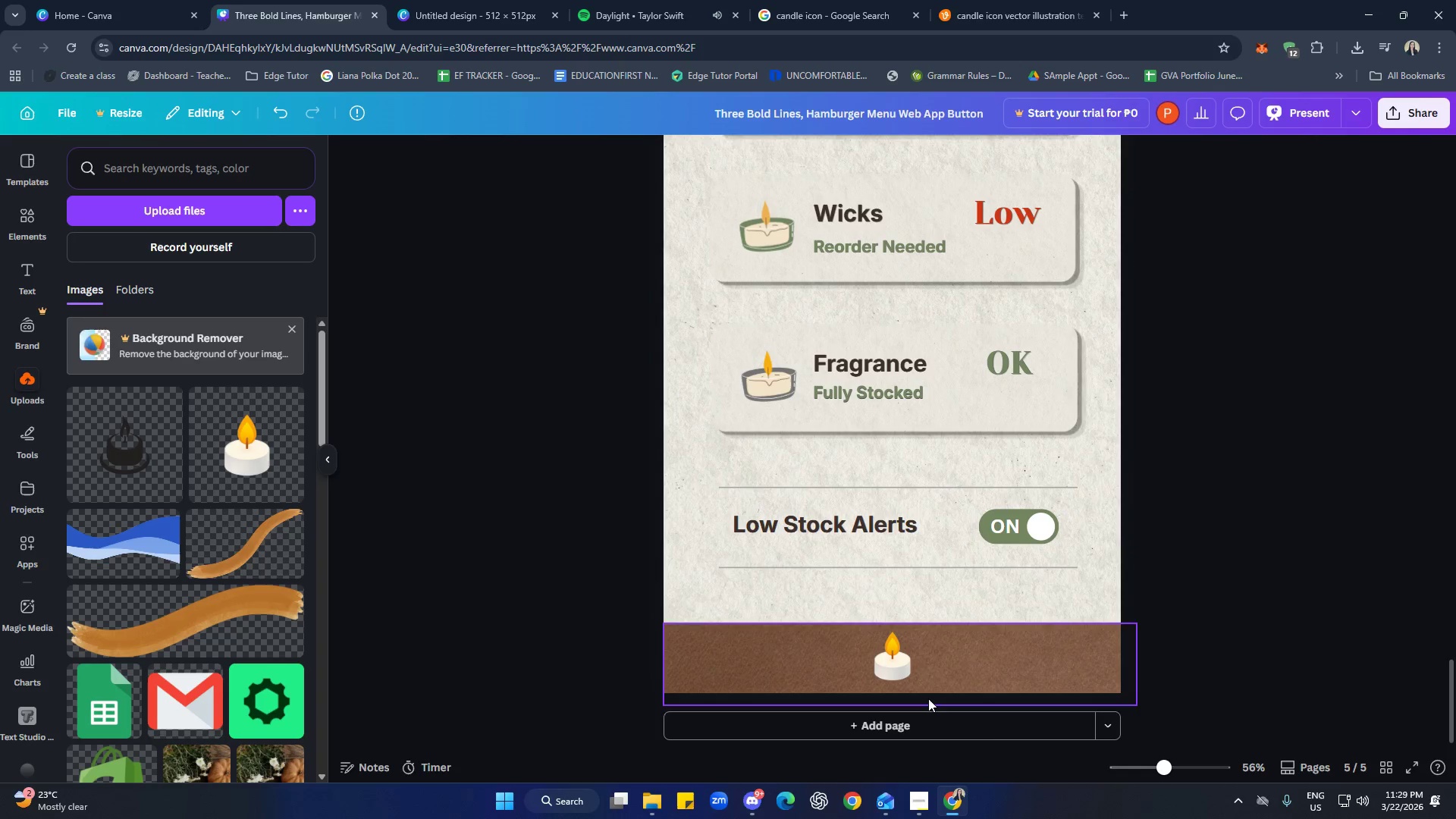 
left_click([880, 654])
 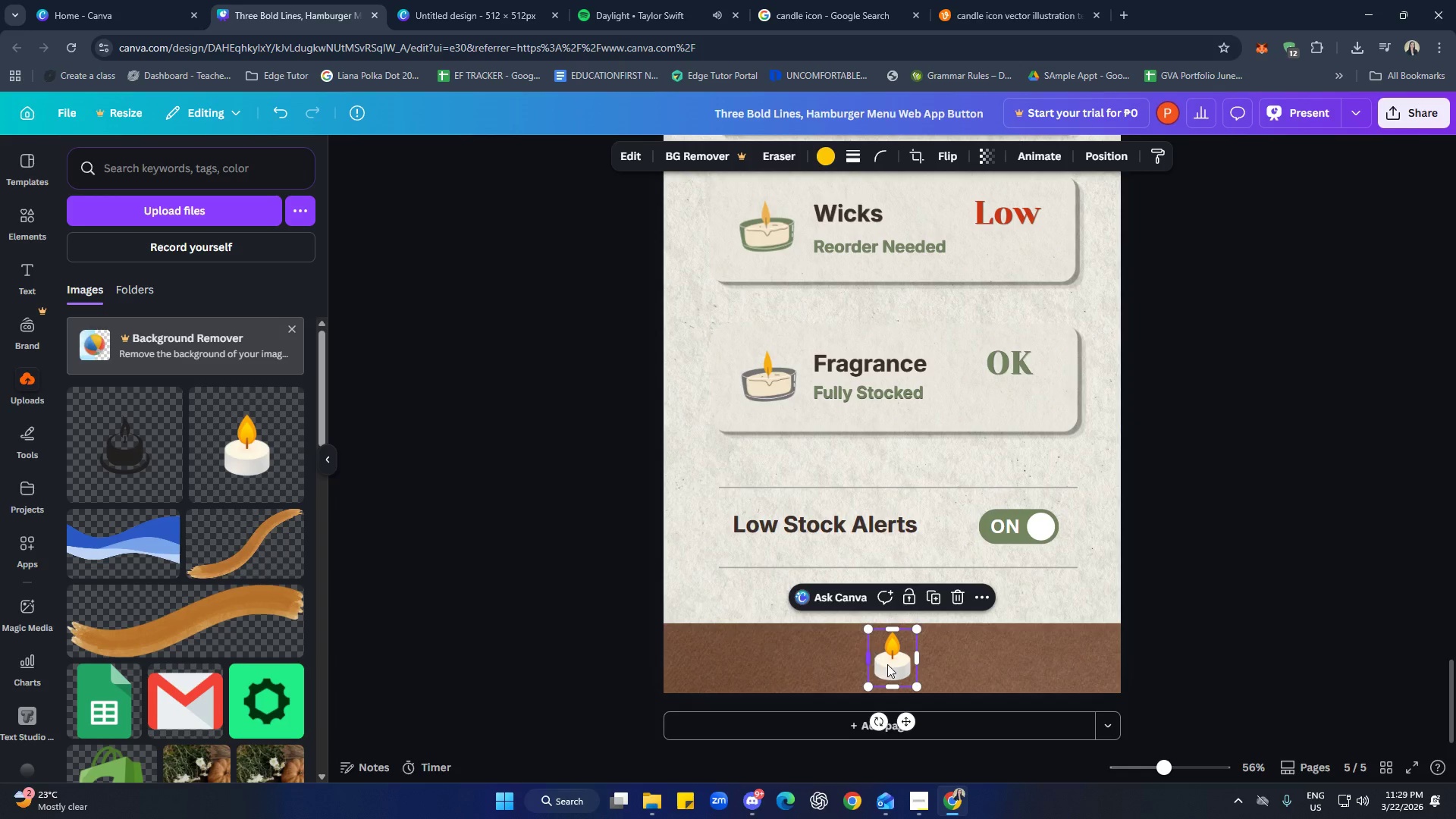 
left_click([1025, 657])
 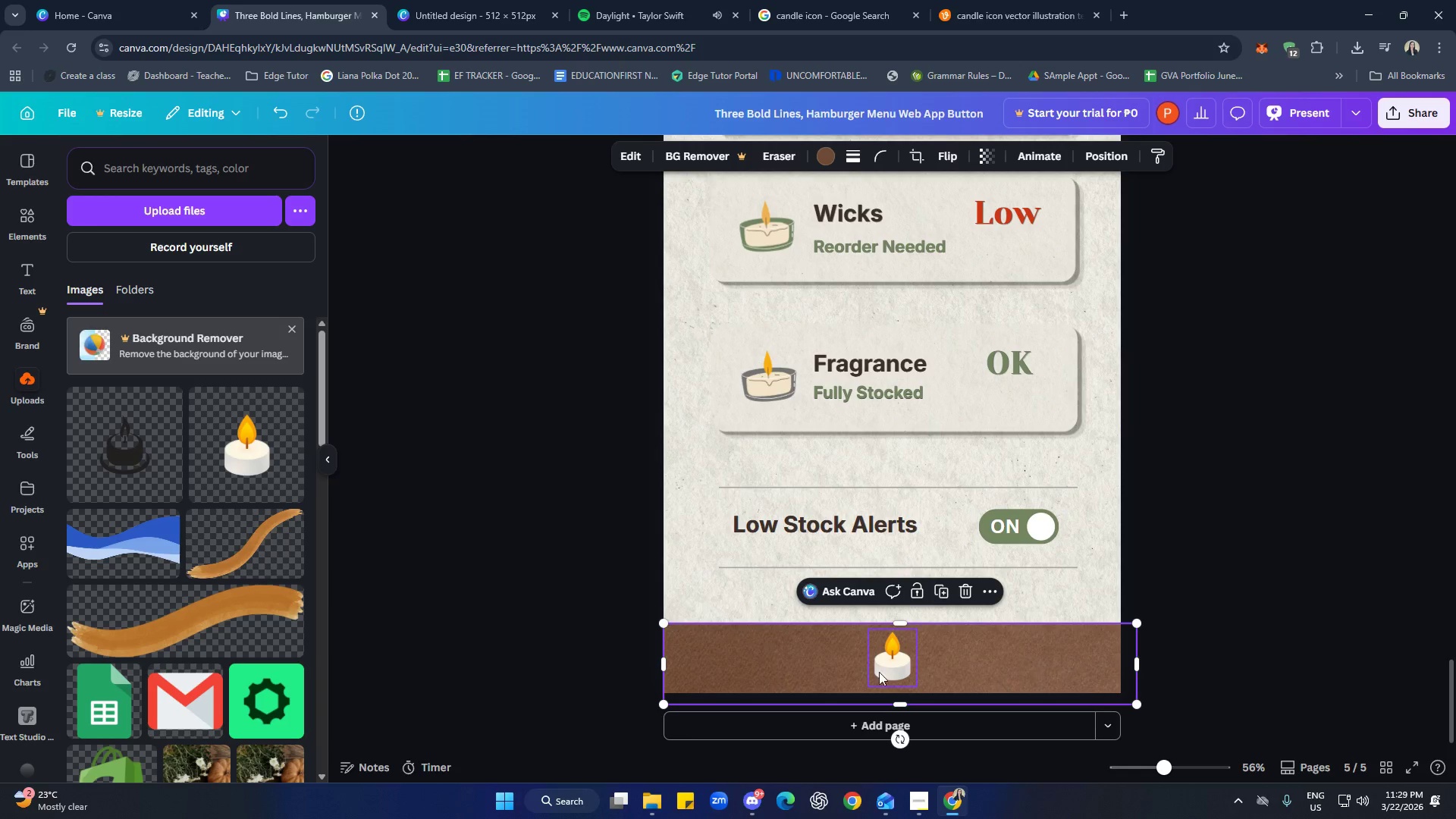 
left_click([874, 669])
 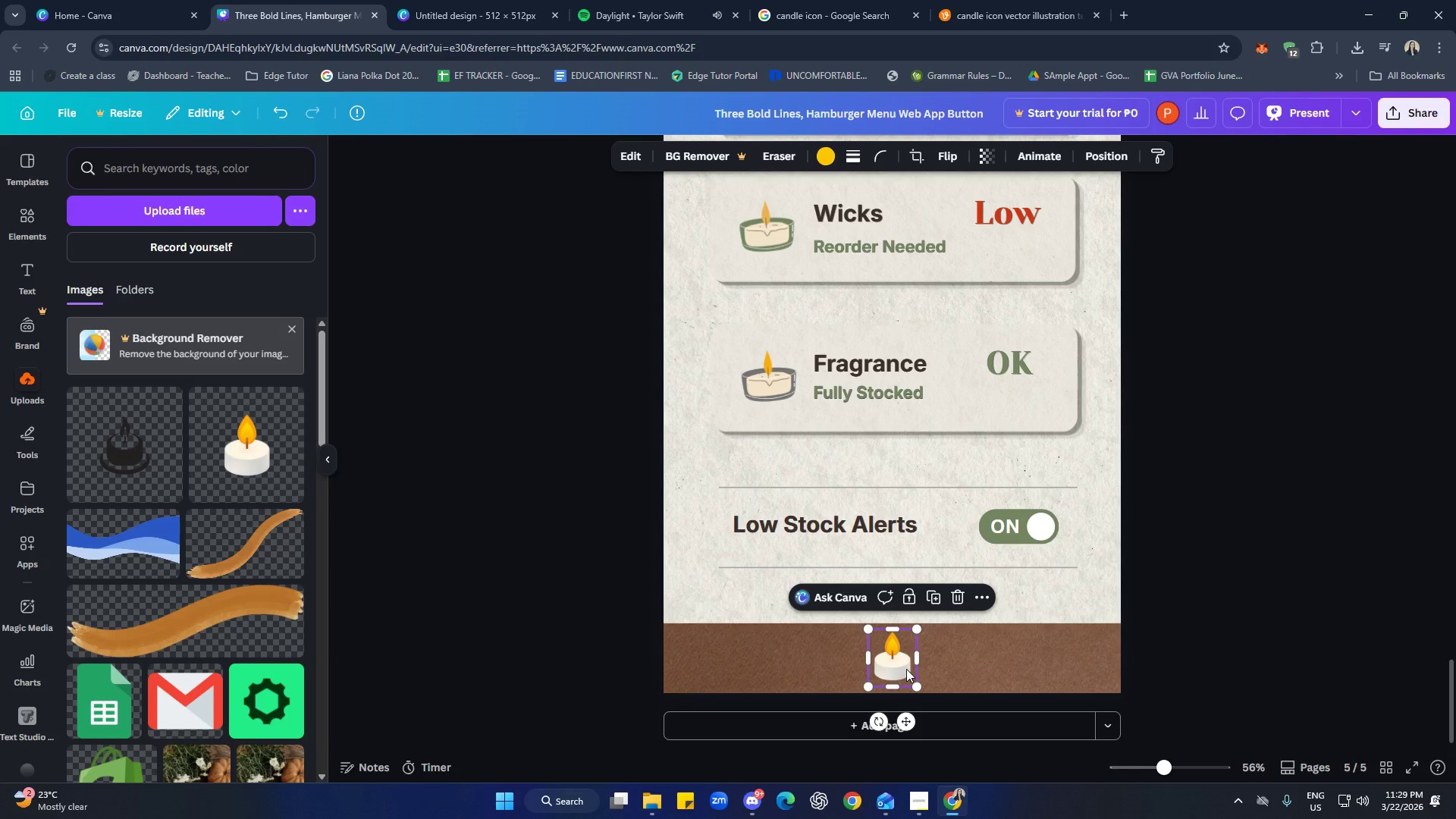 
left_click([1032, 666])
 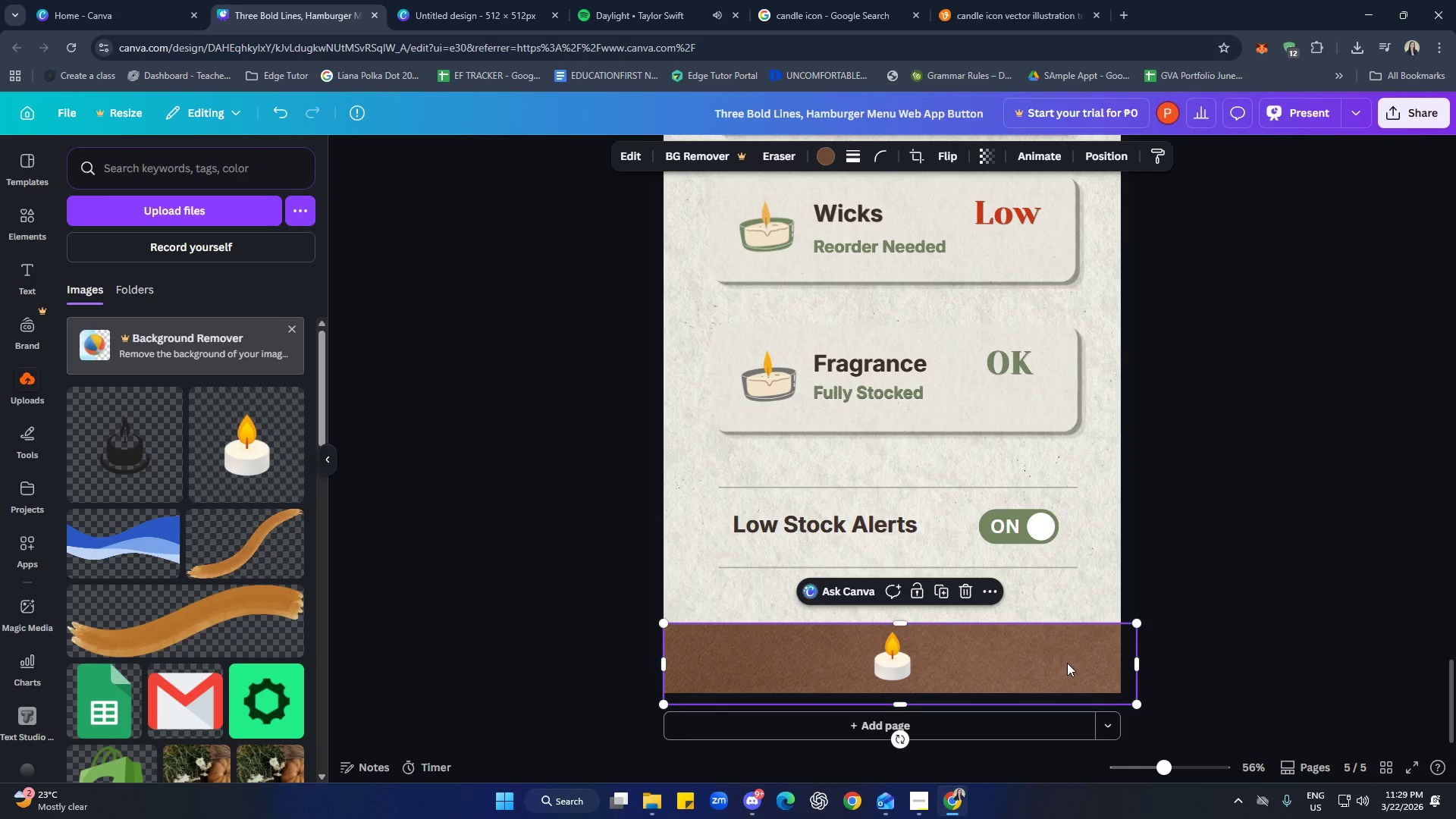 
left_click([1265, 650])
 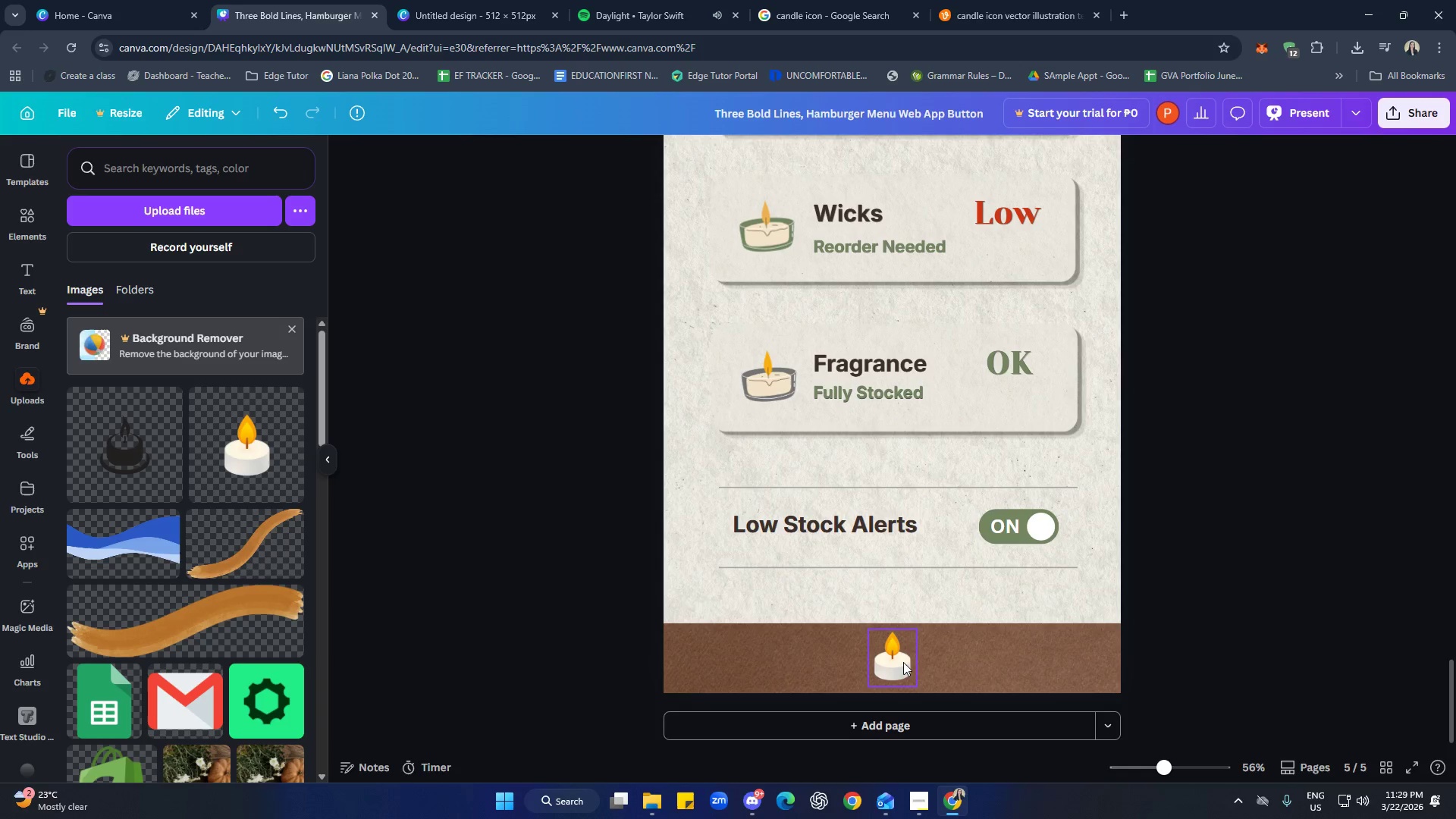 
left_click_drag(start_coordinate=[898, 661], to_coordinate=[894, 661])
 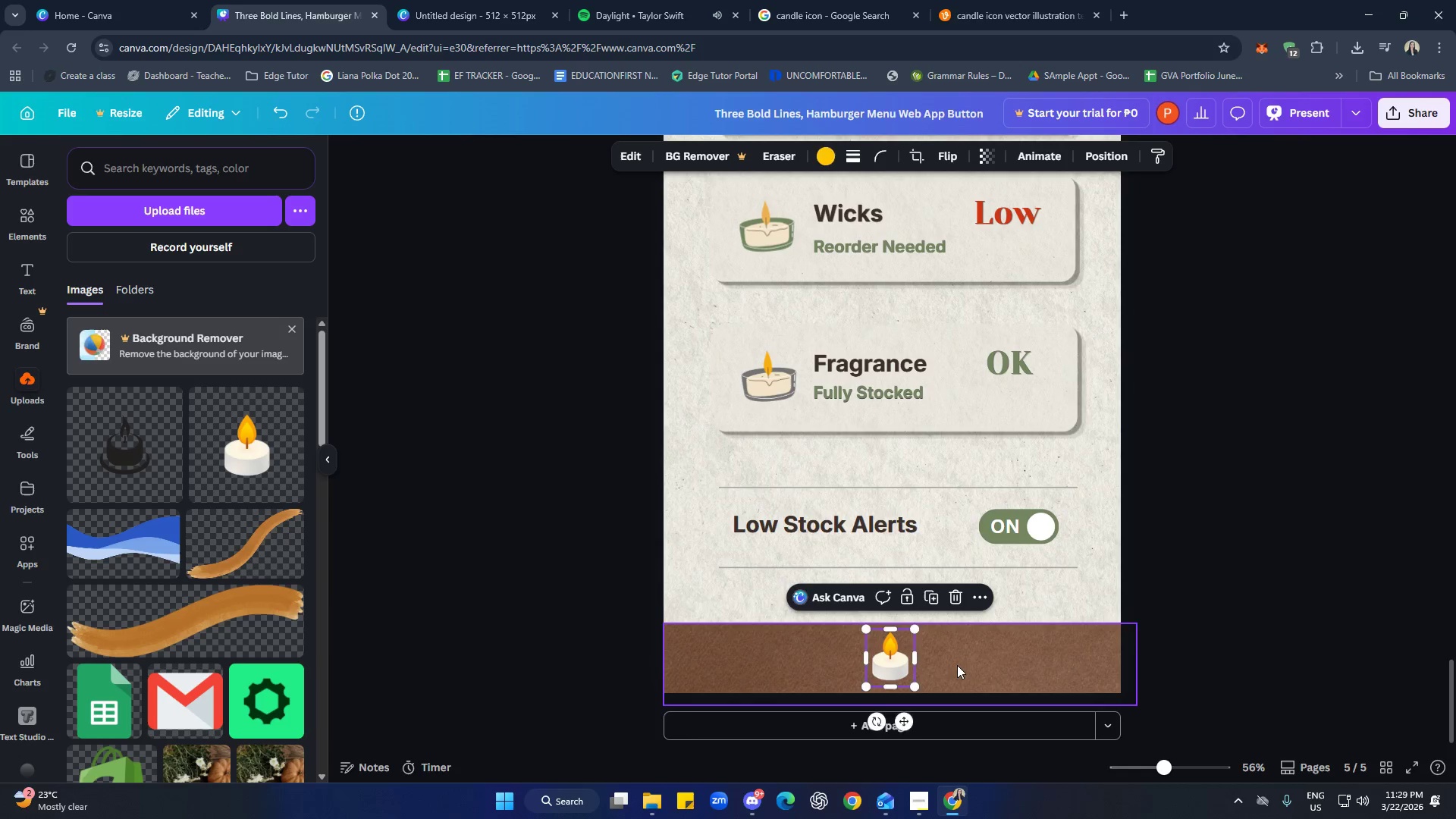 
left_click([957, 665])
 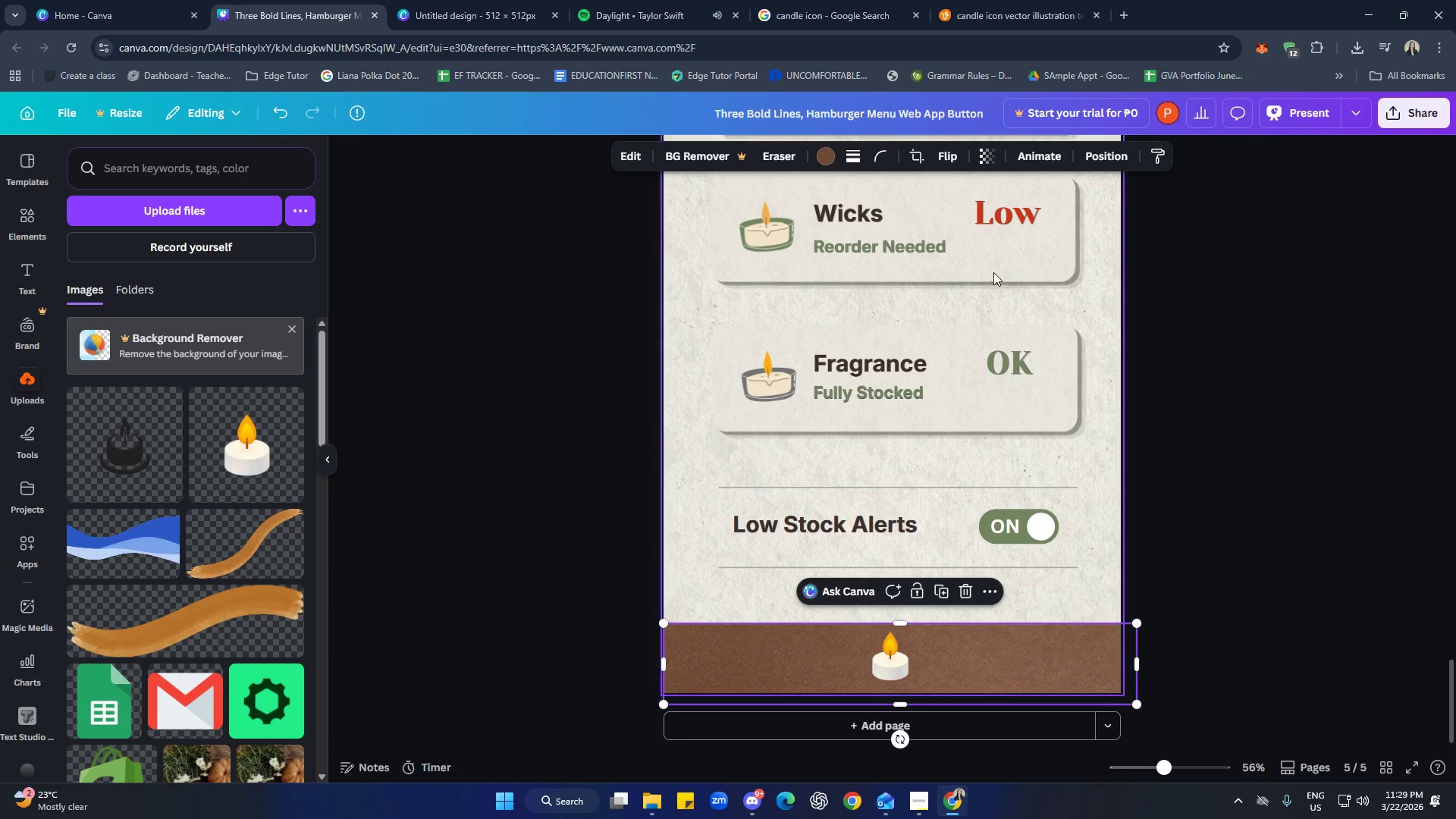 
left_click([989, 15])
 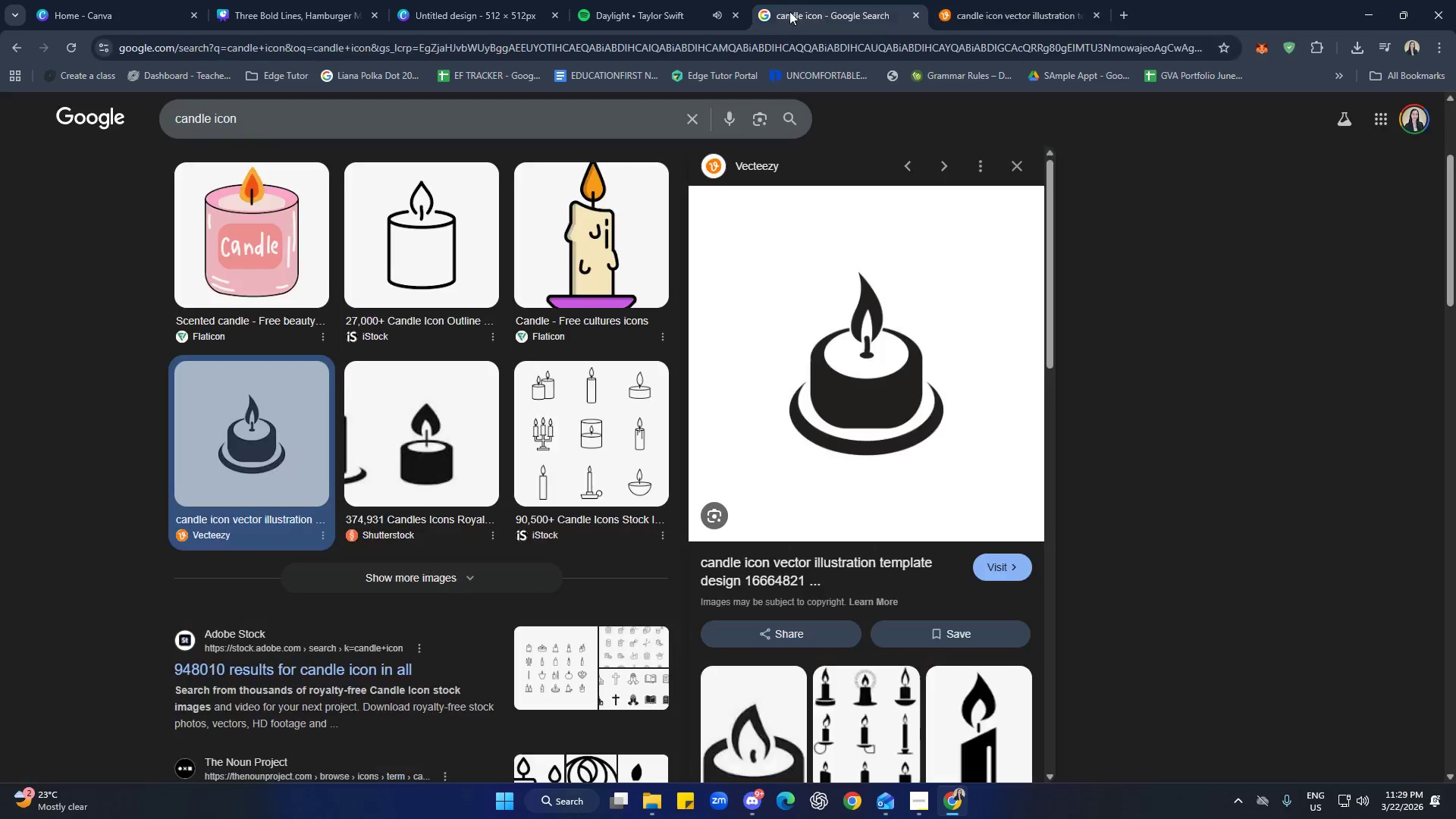 
left_click([1100, 15])
 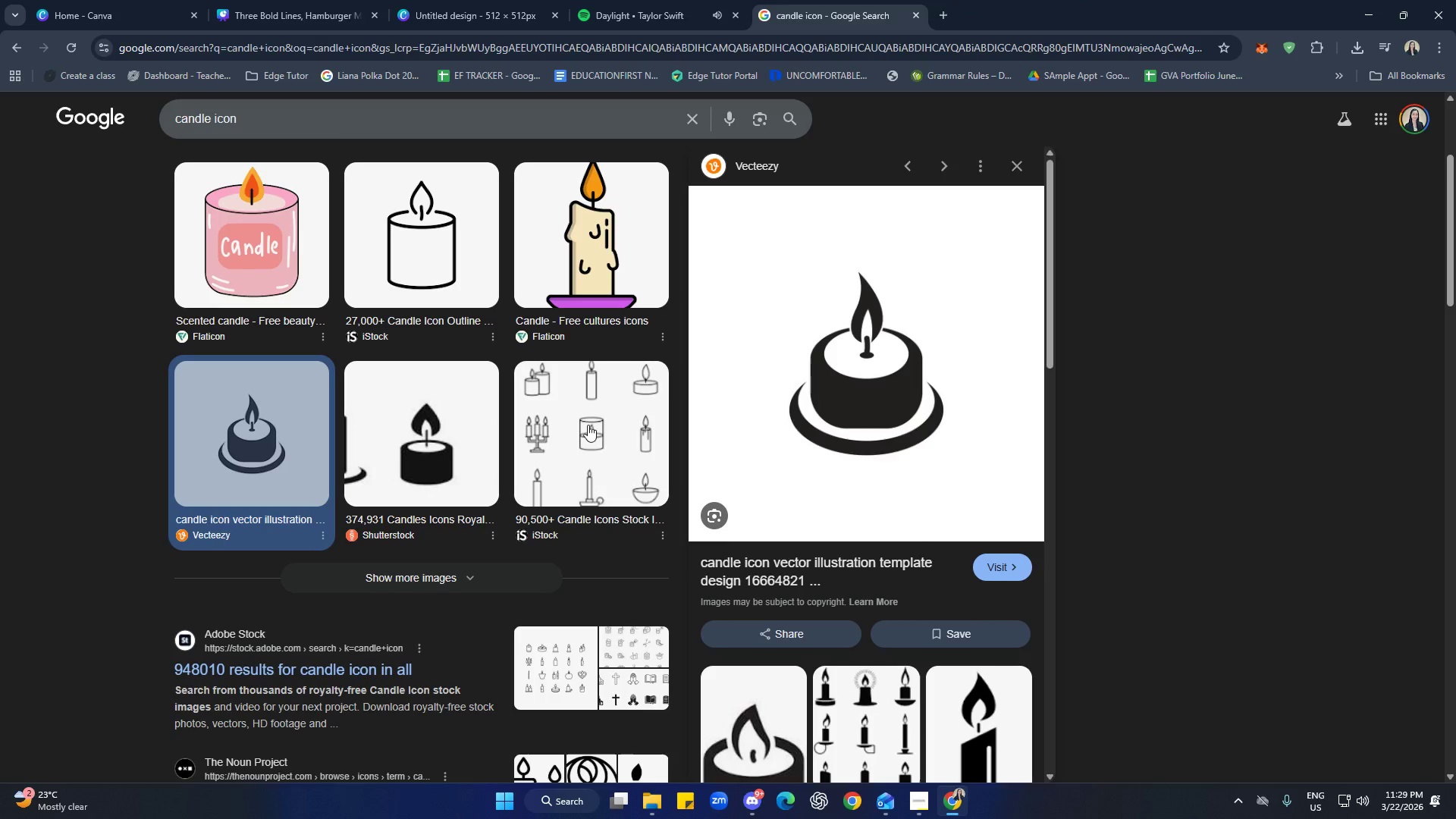 
scroll: coordinate [573, 422], scroll_direction: down, amount: 3.0
 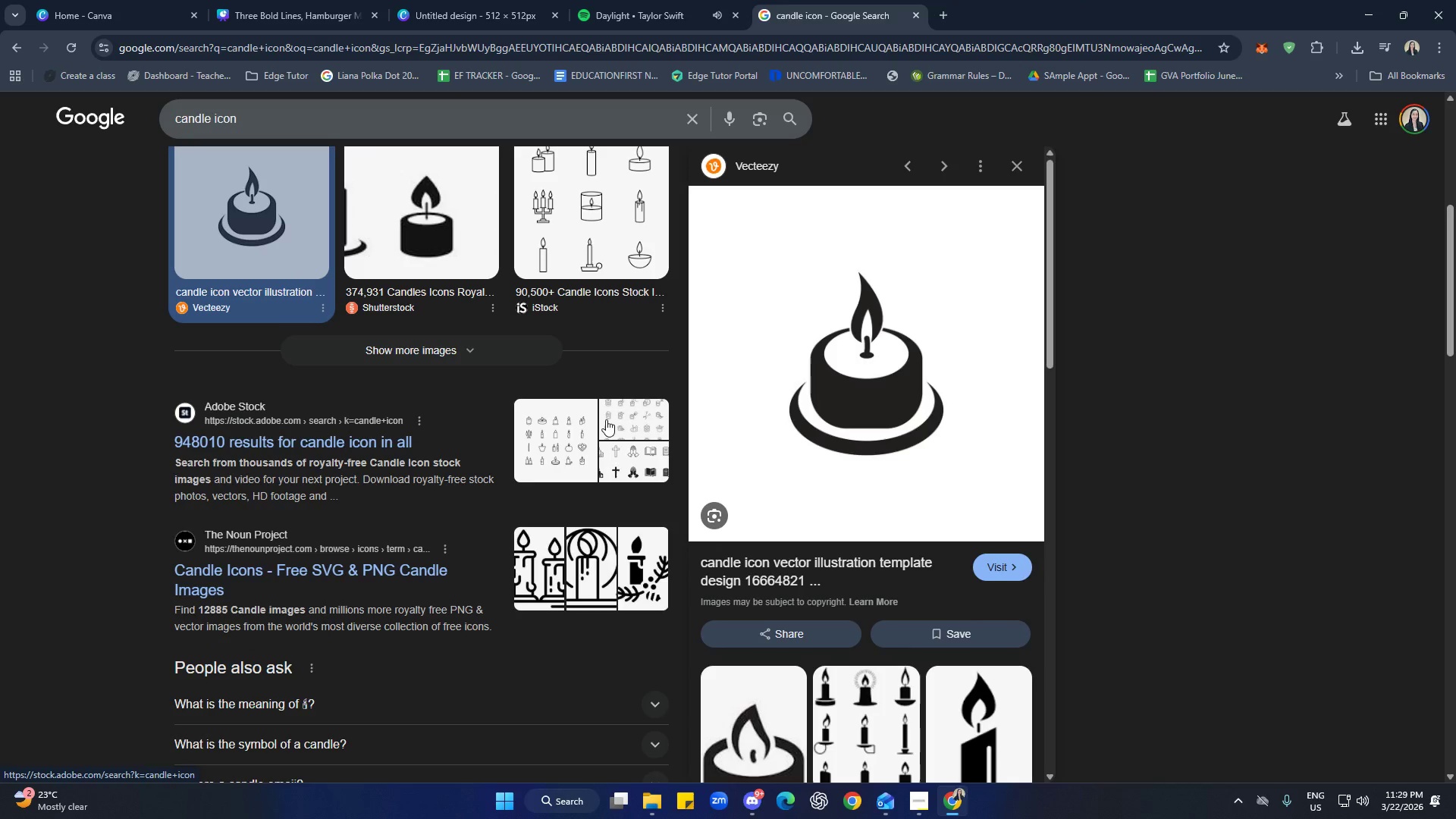 
scroll: coordinate [593, 413], scroll_direction: up, amount: 4.0
 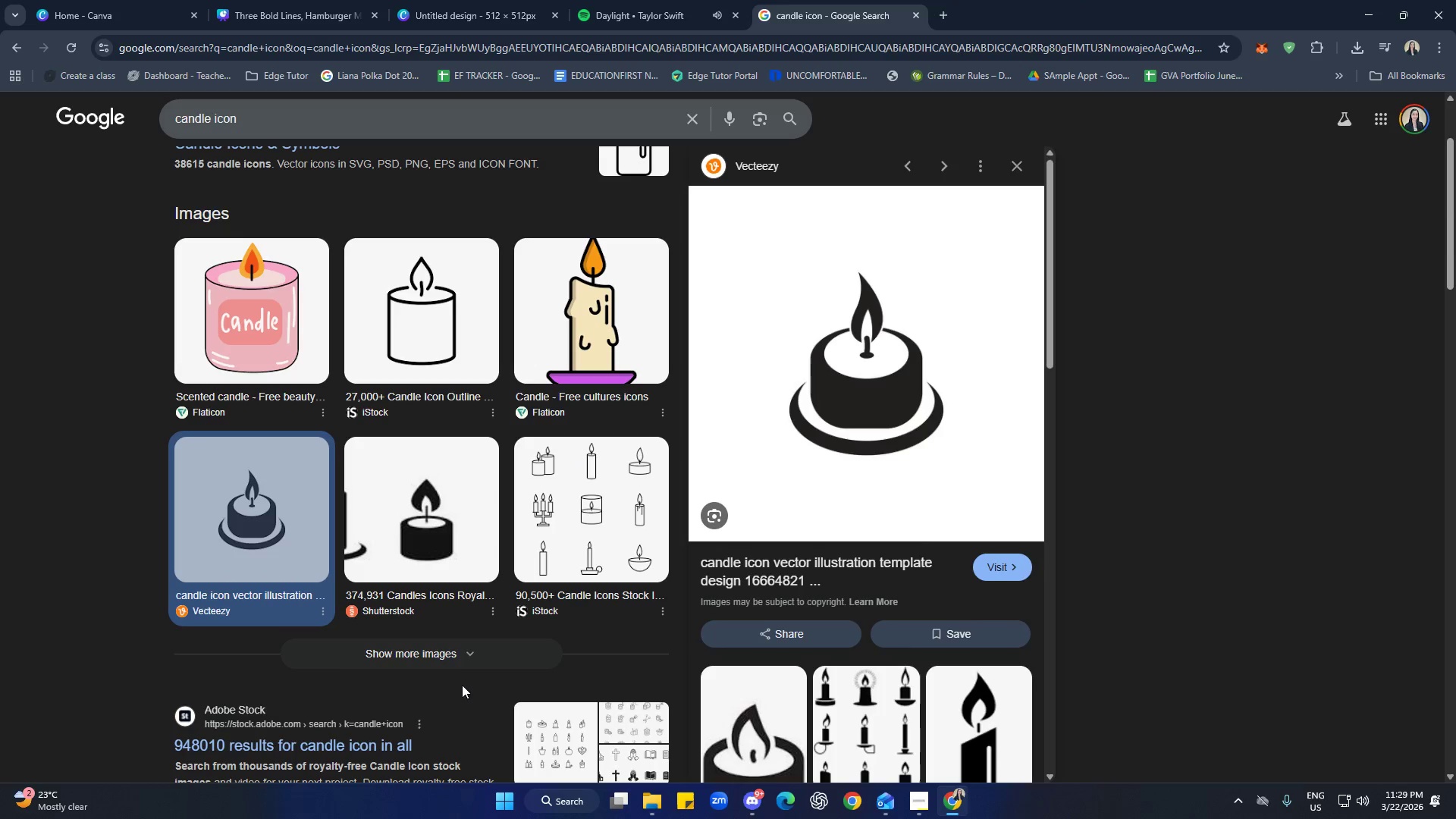 
left_click([461, 664])
 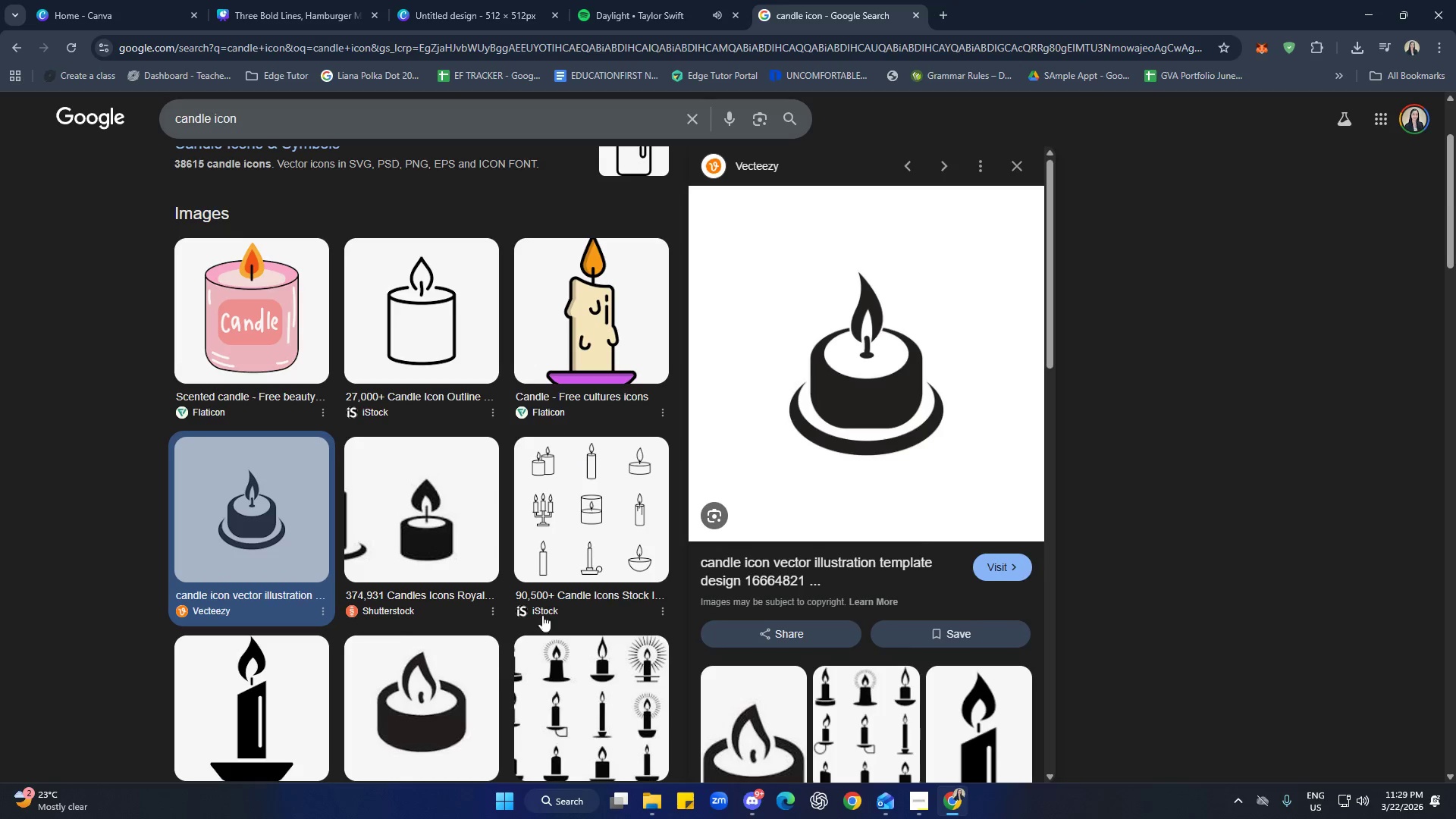 
scroll: coordinate [413, 441], scroll_direction: down, amount: 8.0
 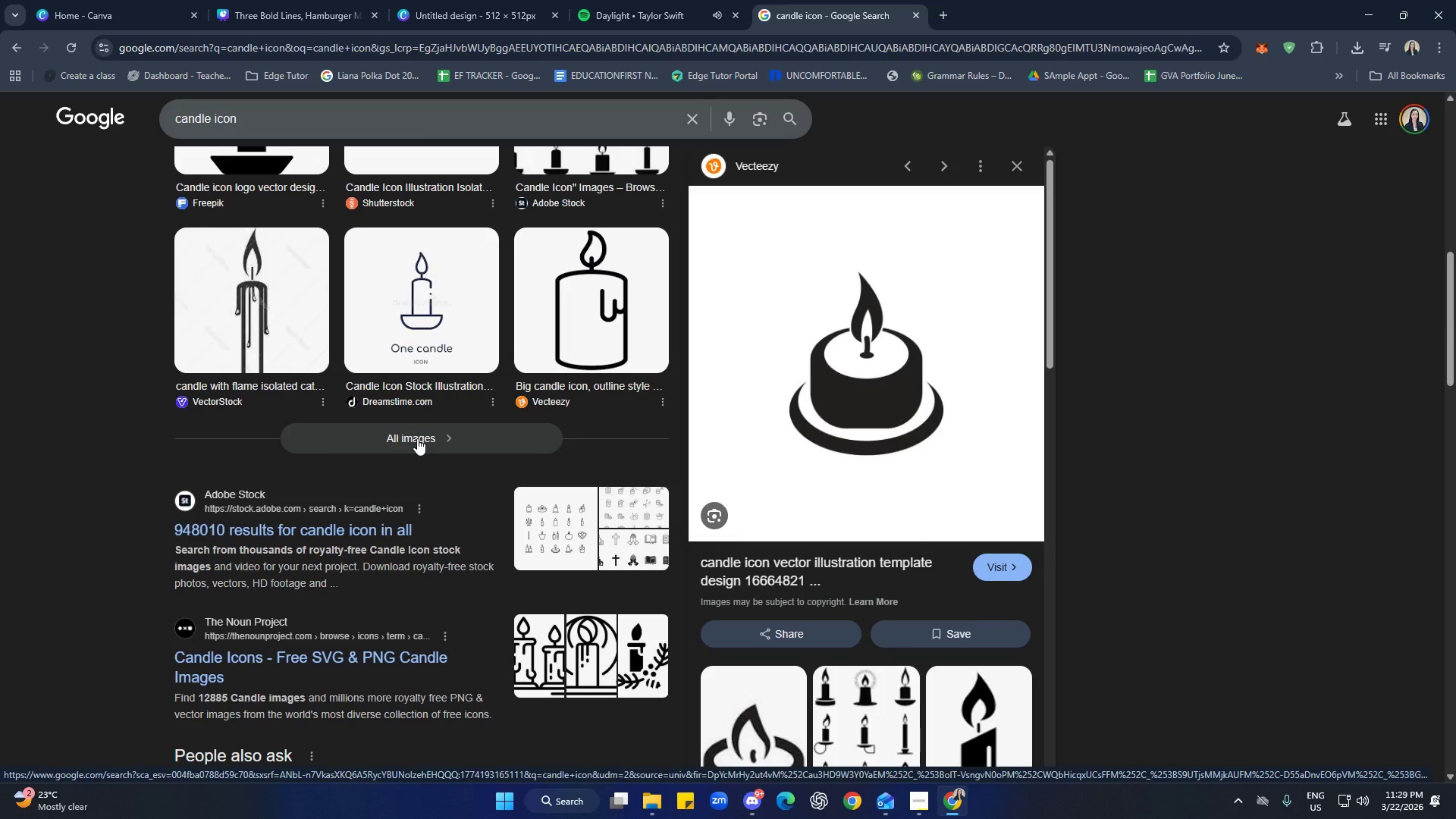 
left_click([394, 535])
 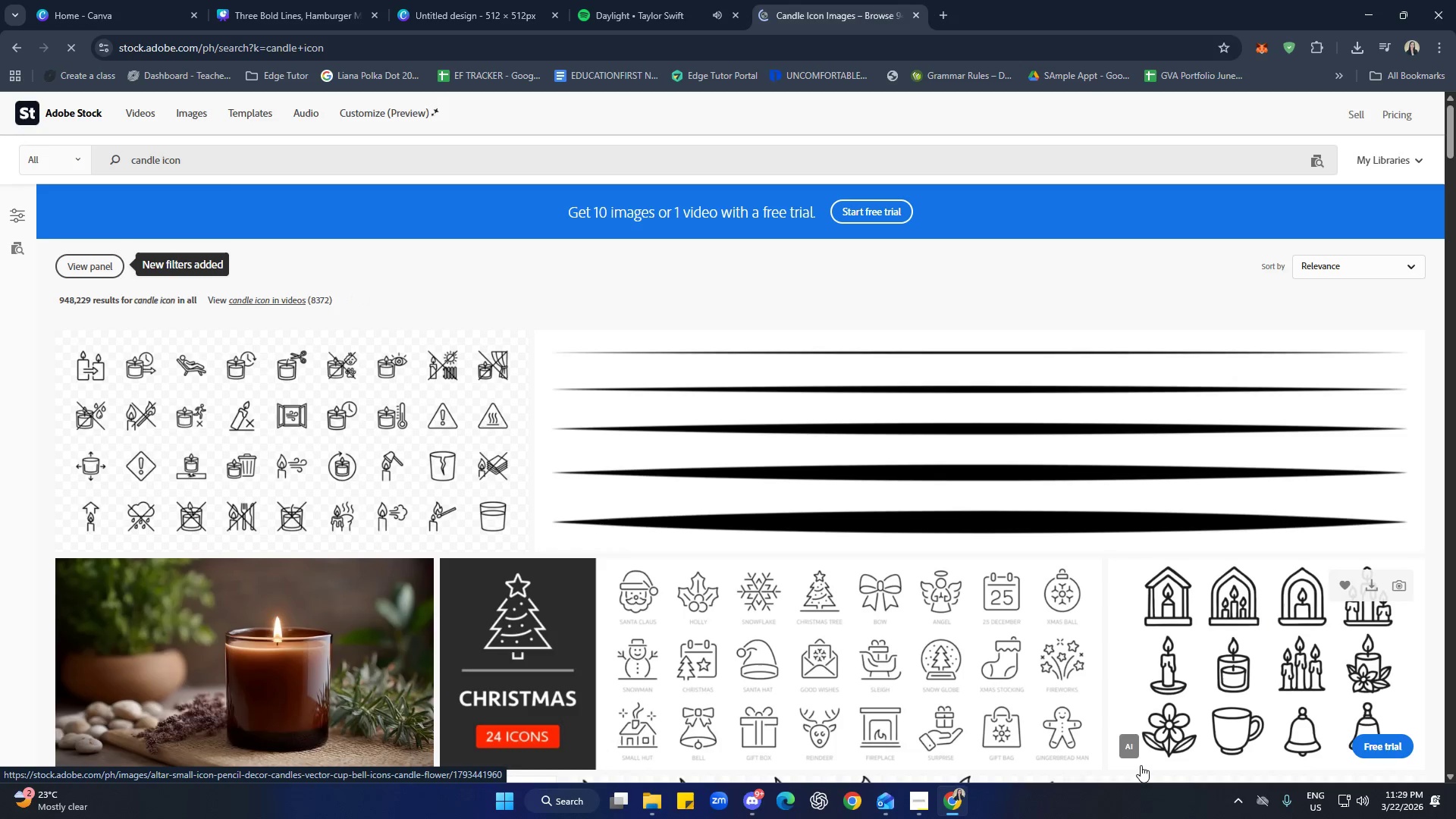 
scroll: coordinate [906, 594], scroll_direction: down, amount: 13.0
 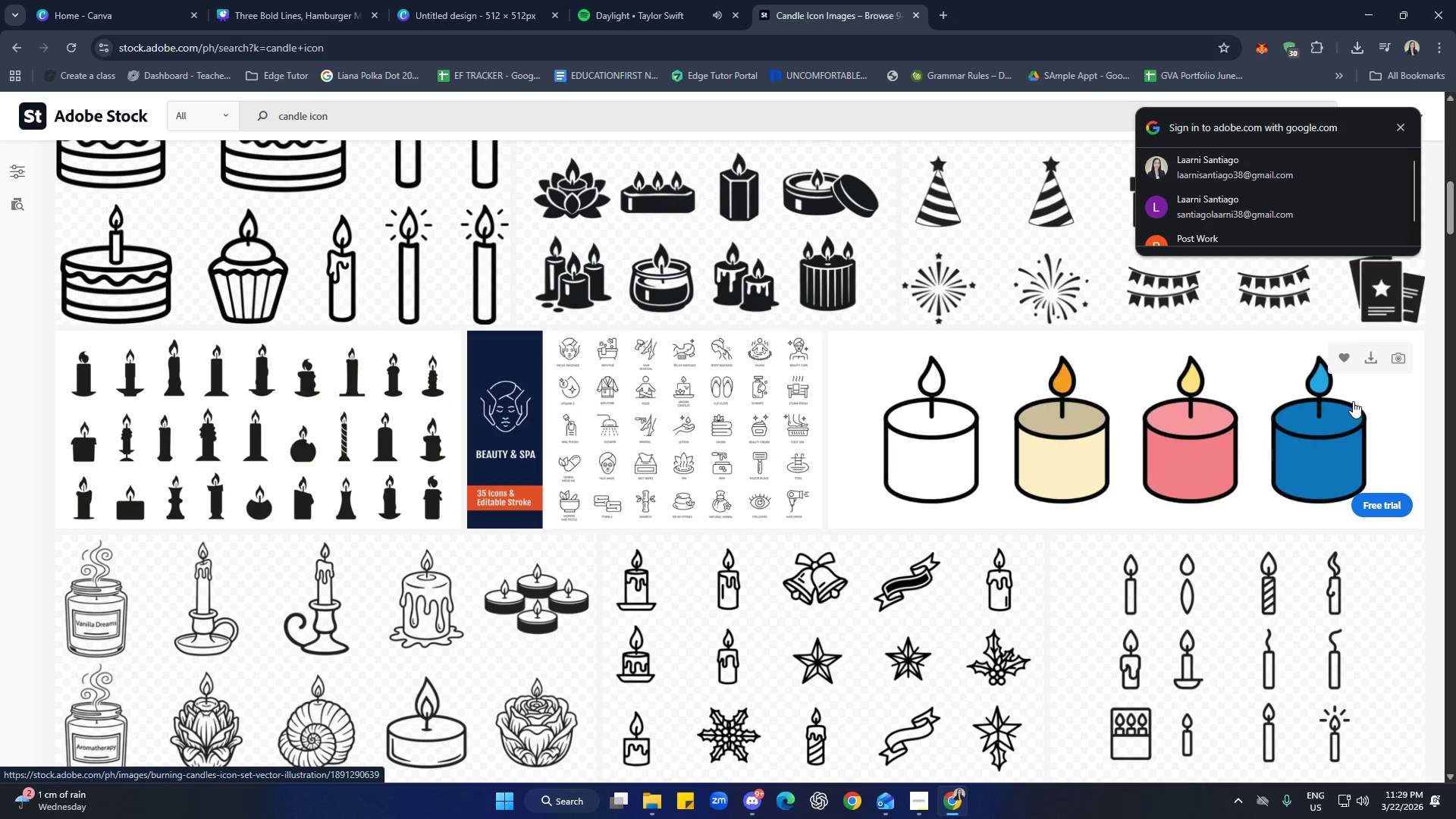 
left_click([1371, 357])
 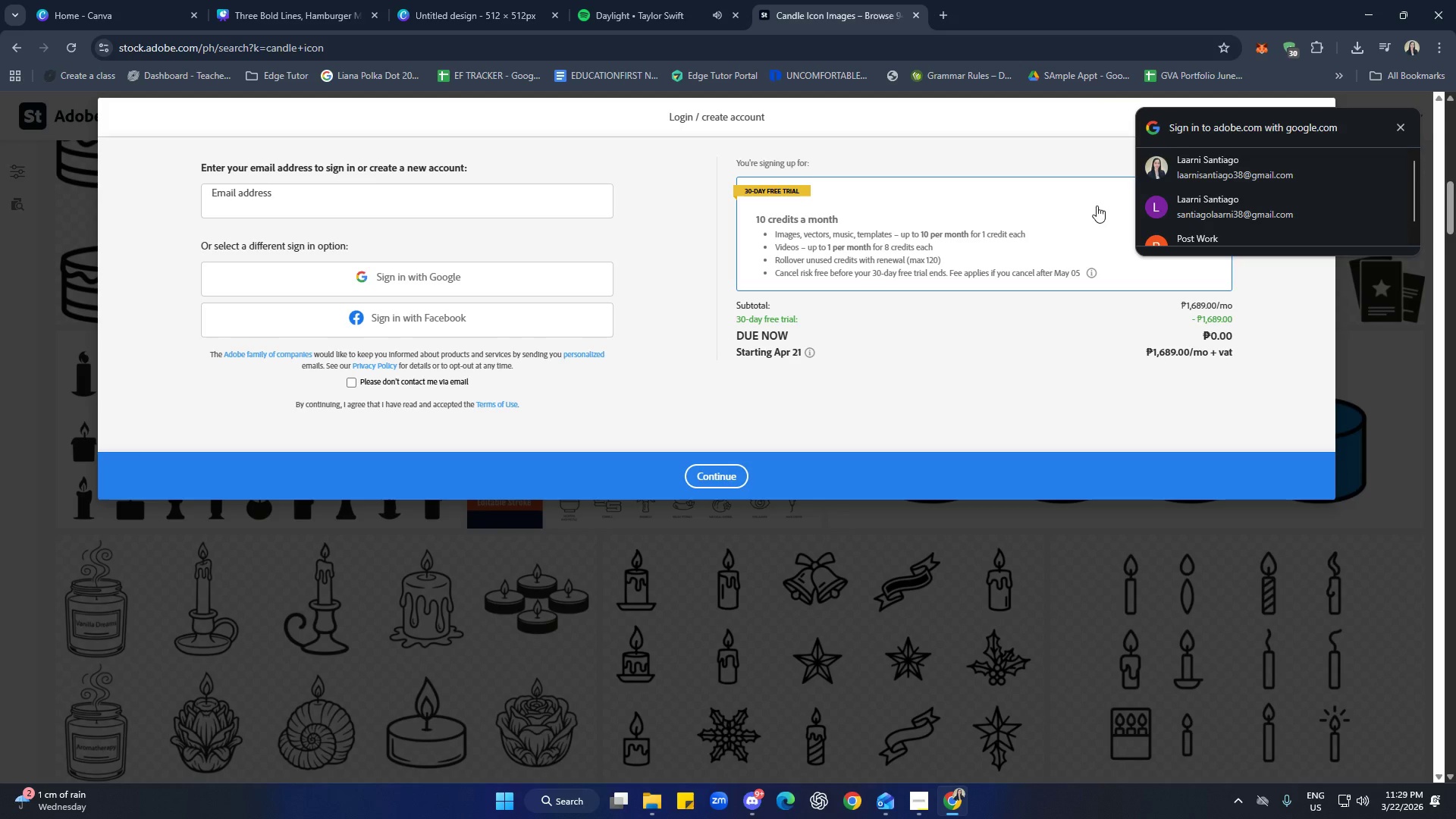 
left_click([1287, 158])
 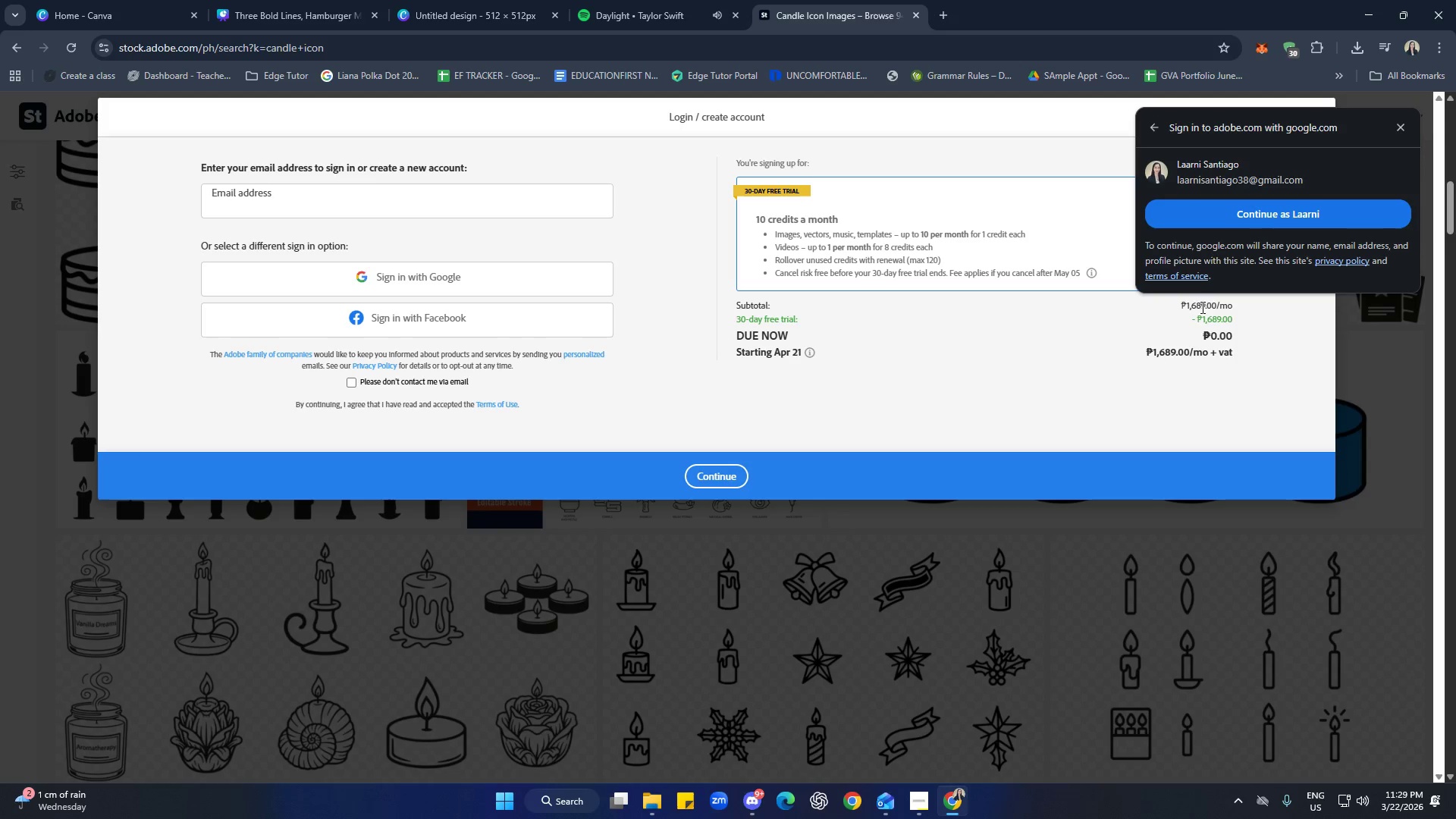 
left_click([1269, 209])
 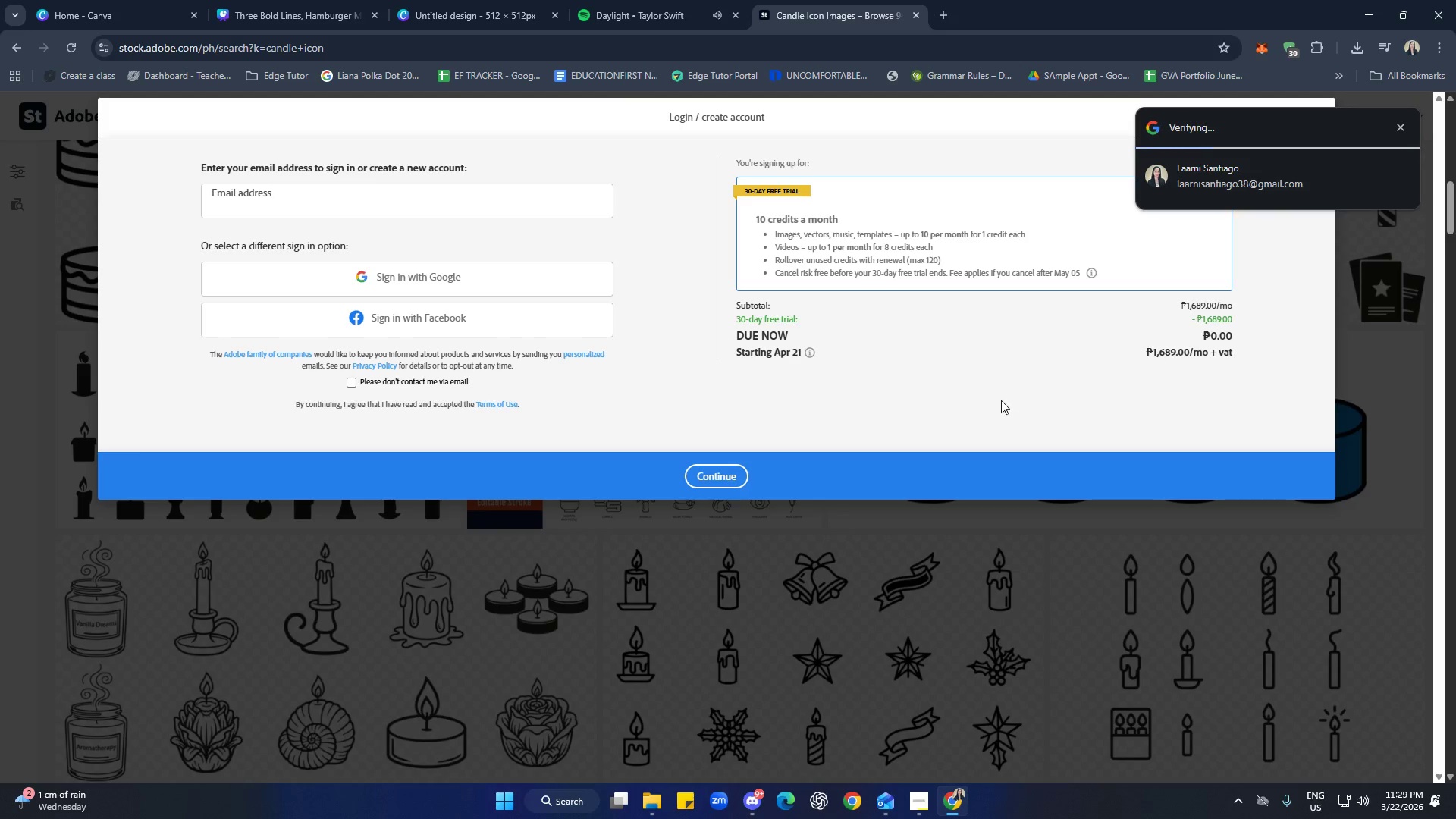 
left_click([1291, 360])
 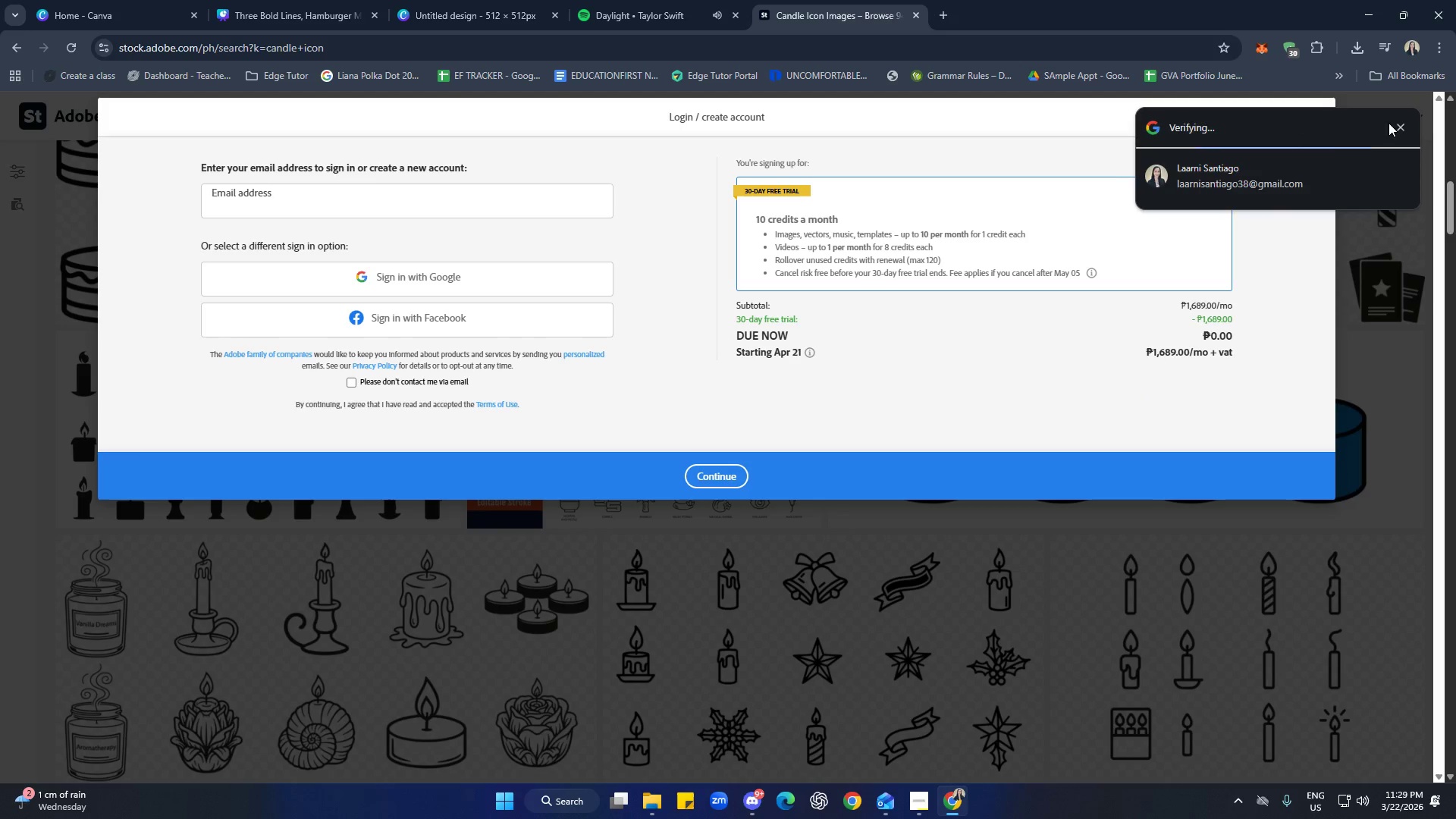 
left_click([1400, 124])
 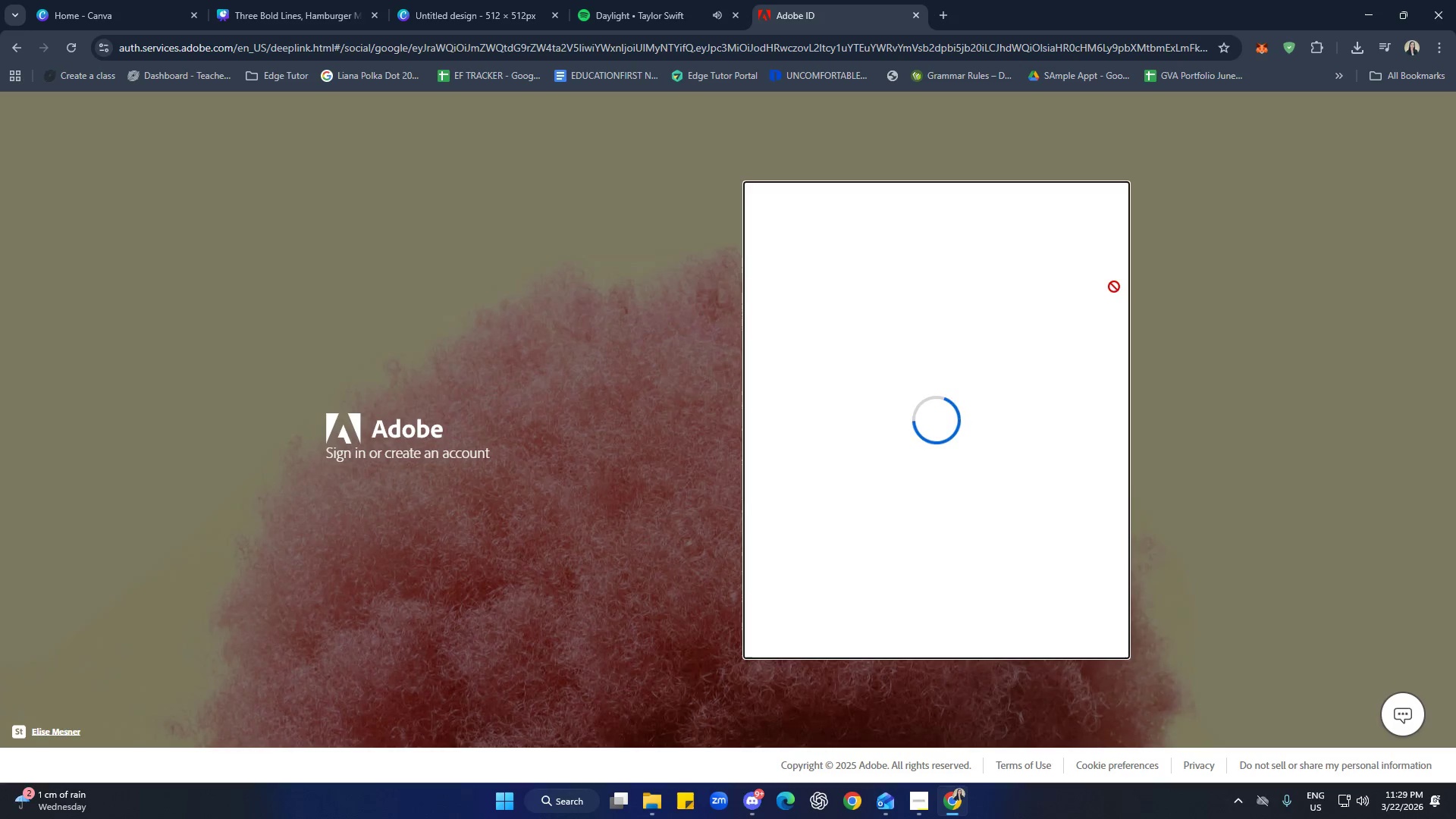 
wait(9.97)
 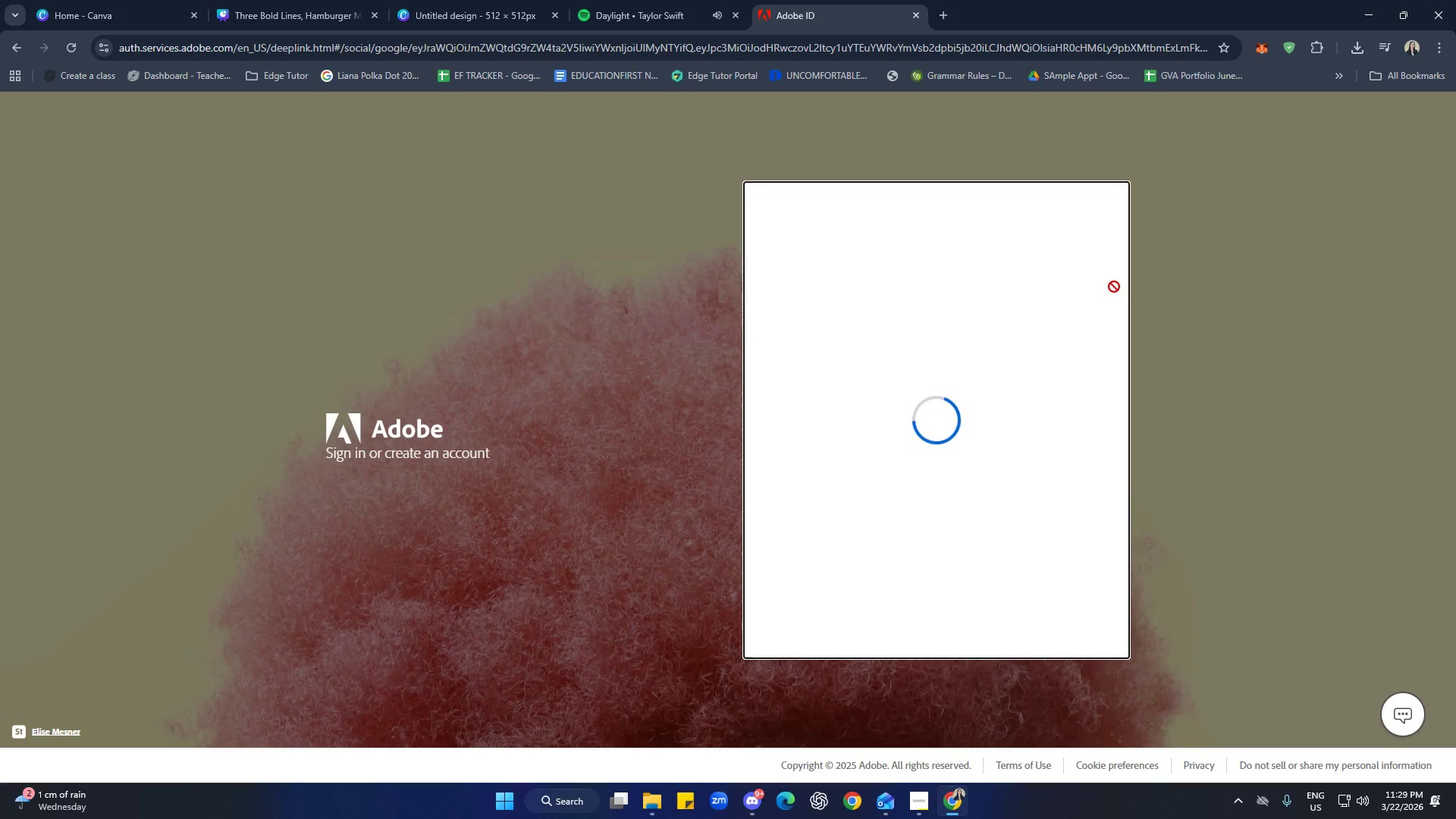 
scroll: coordinate [982, 459], scroll_direction: down, amount: 14.0
 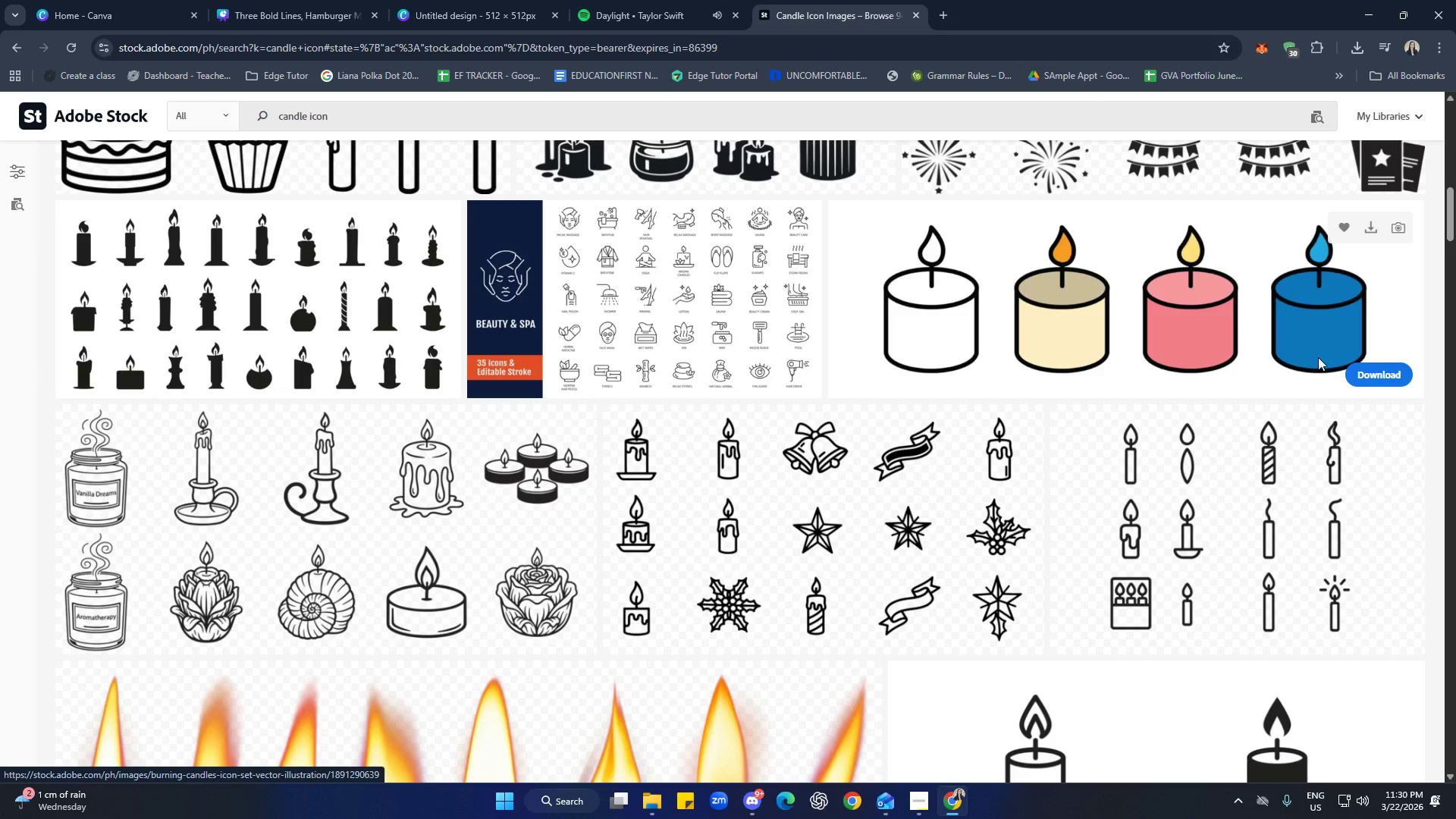 
left_click([1377, 379])
 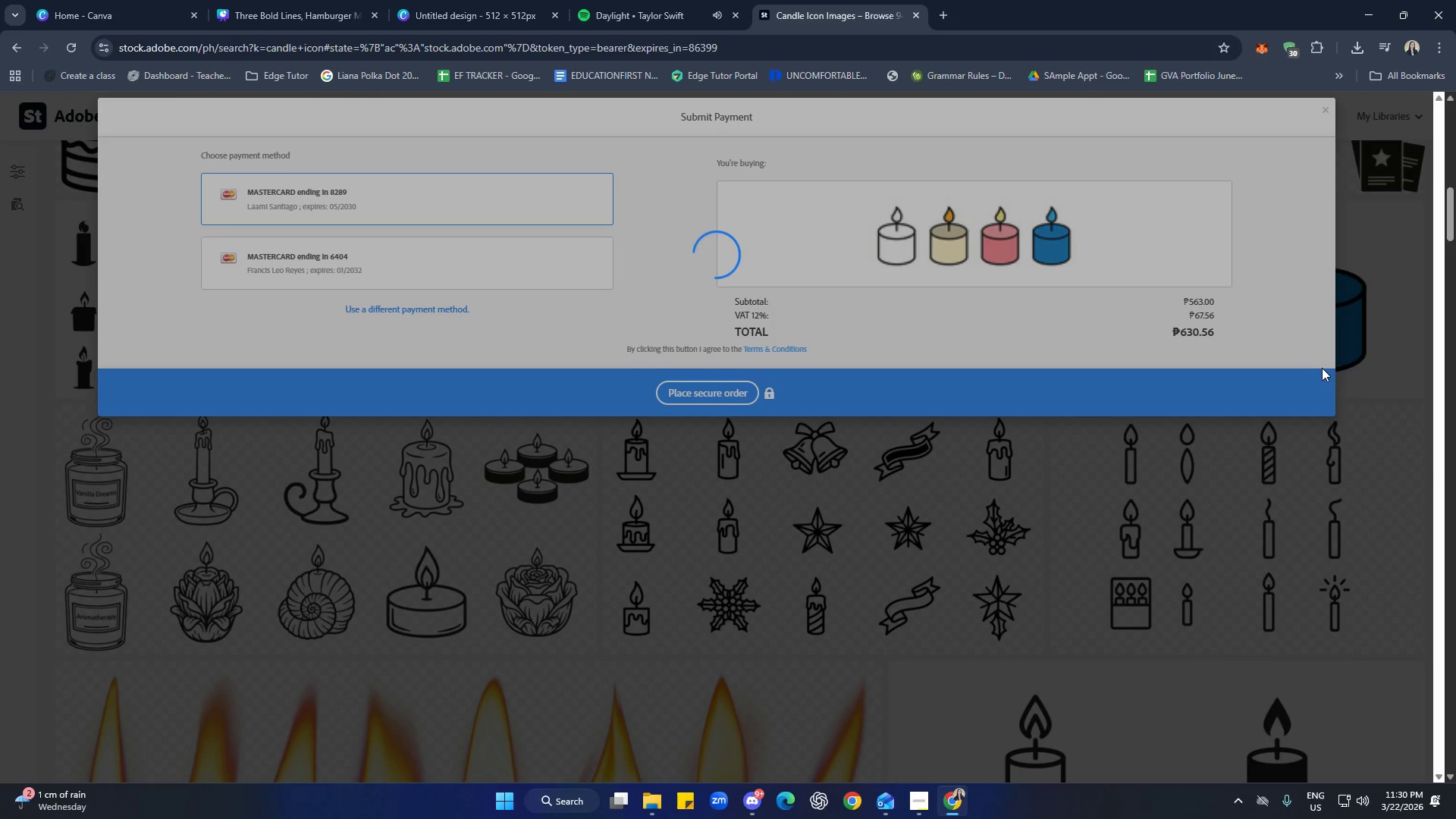 
wait(5.8)
 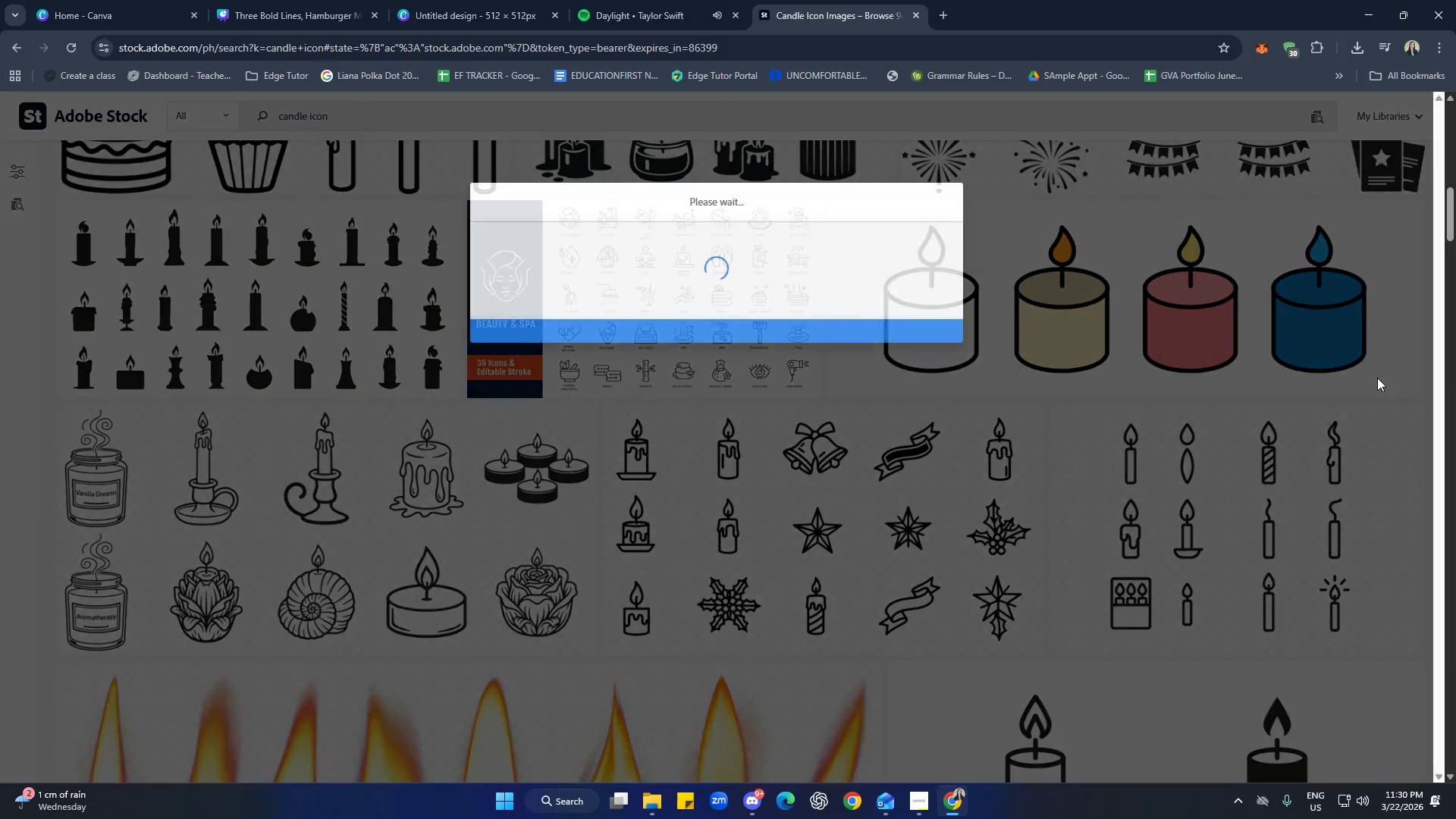 
left_click([1323, 110])
 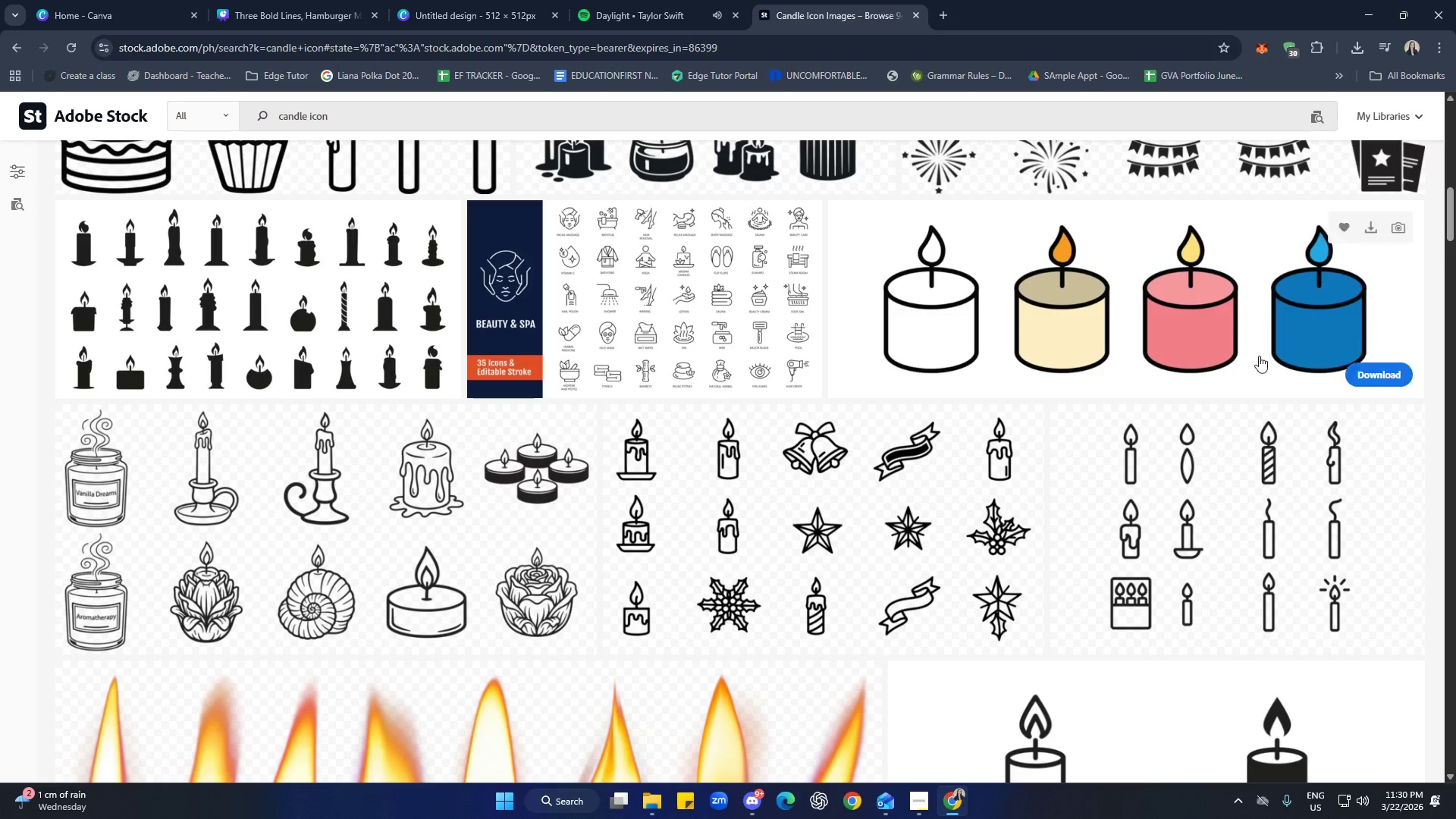 
scroll: coordinate [1030, 463], scroll_direction: down, amount: 9.0
 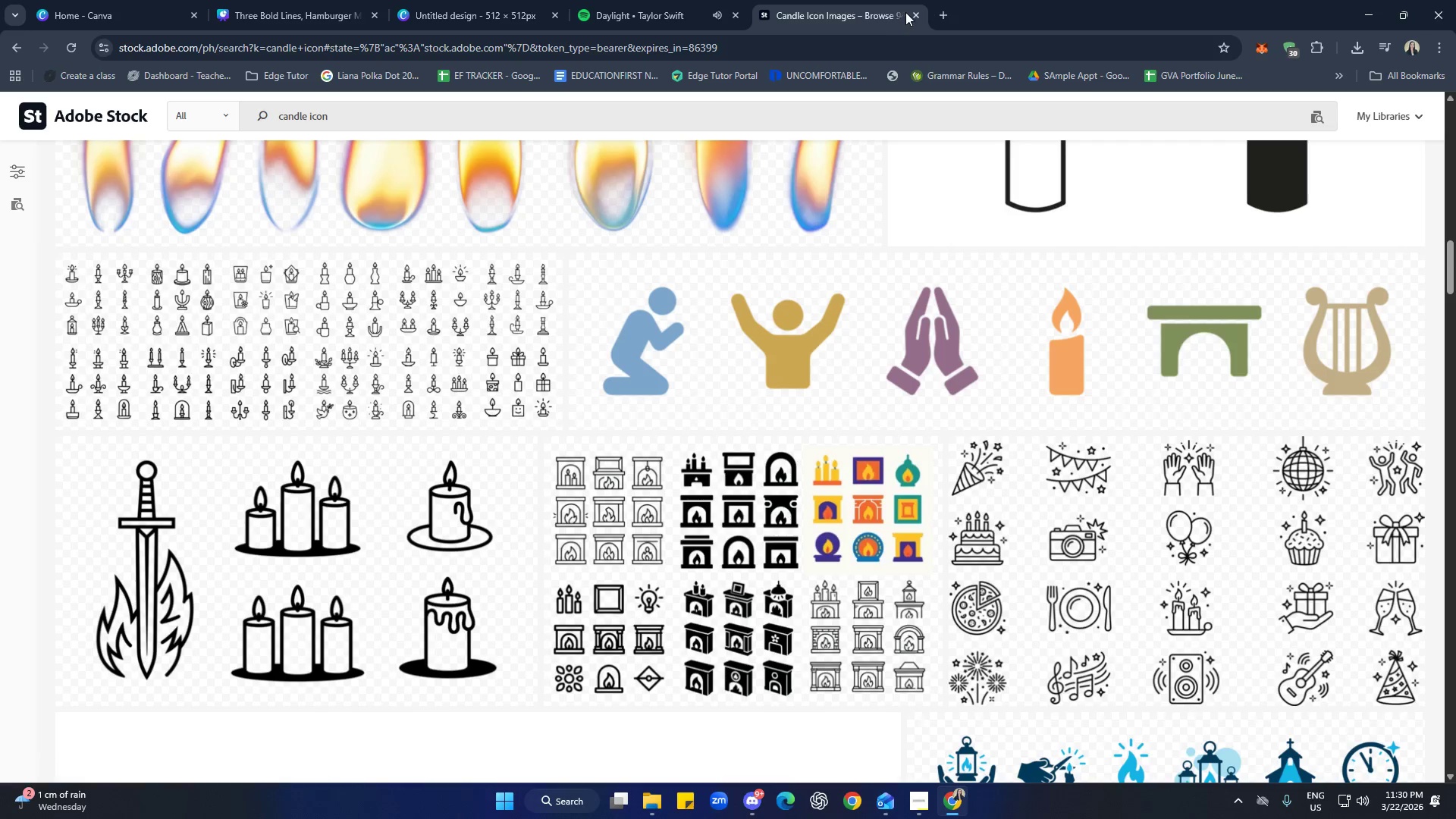 
left_click([8, 47])
 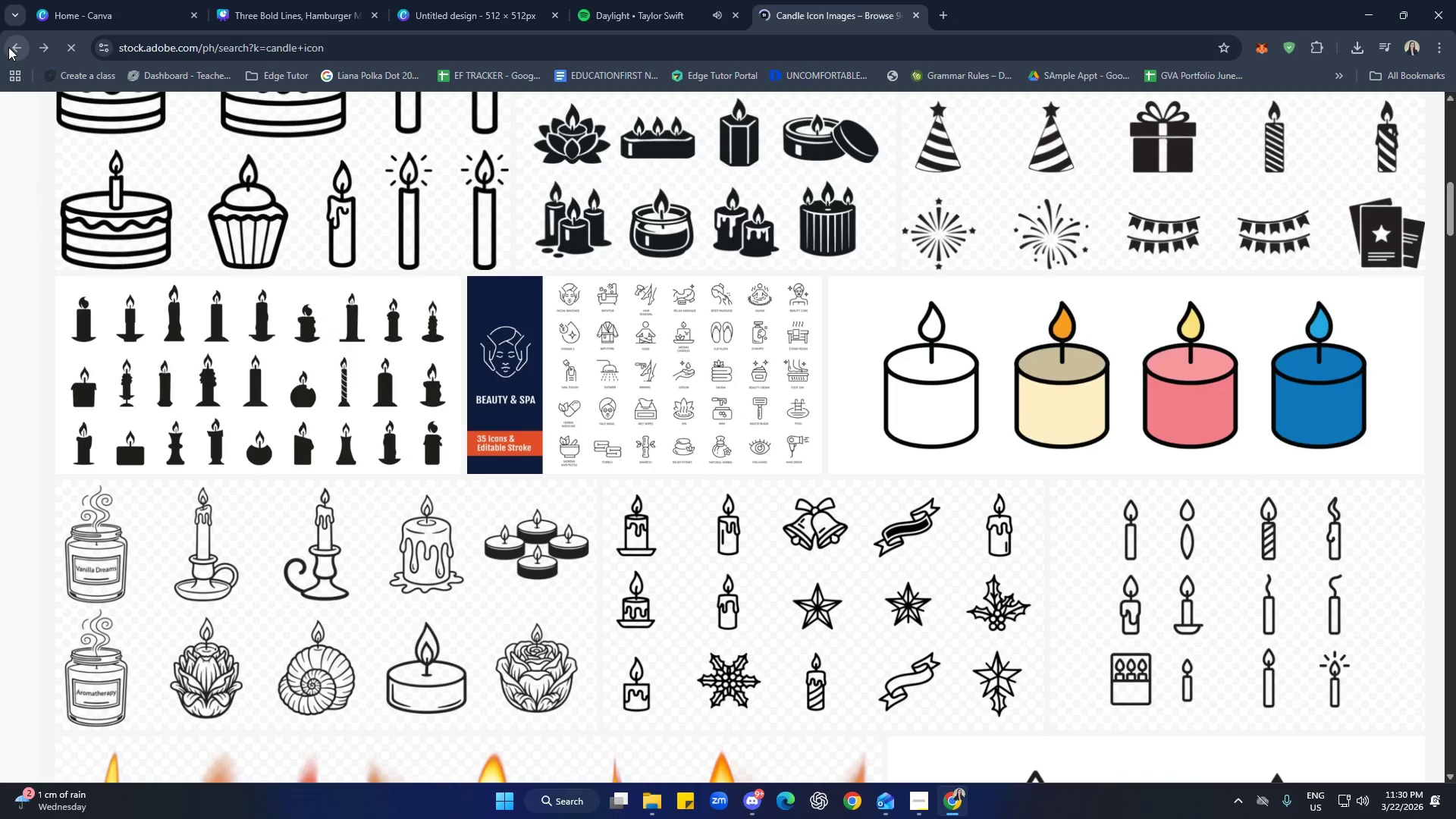 
left_click([8, 47])
 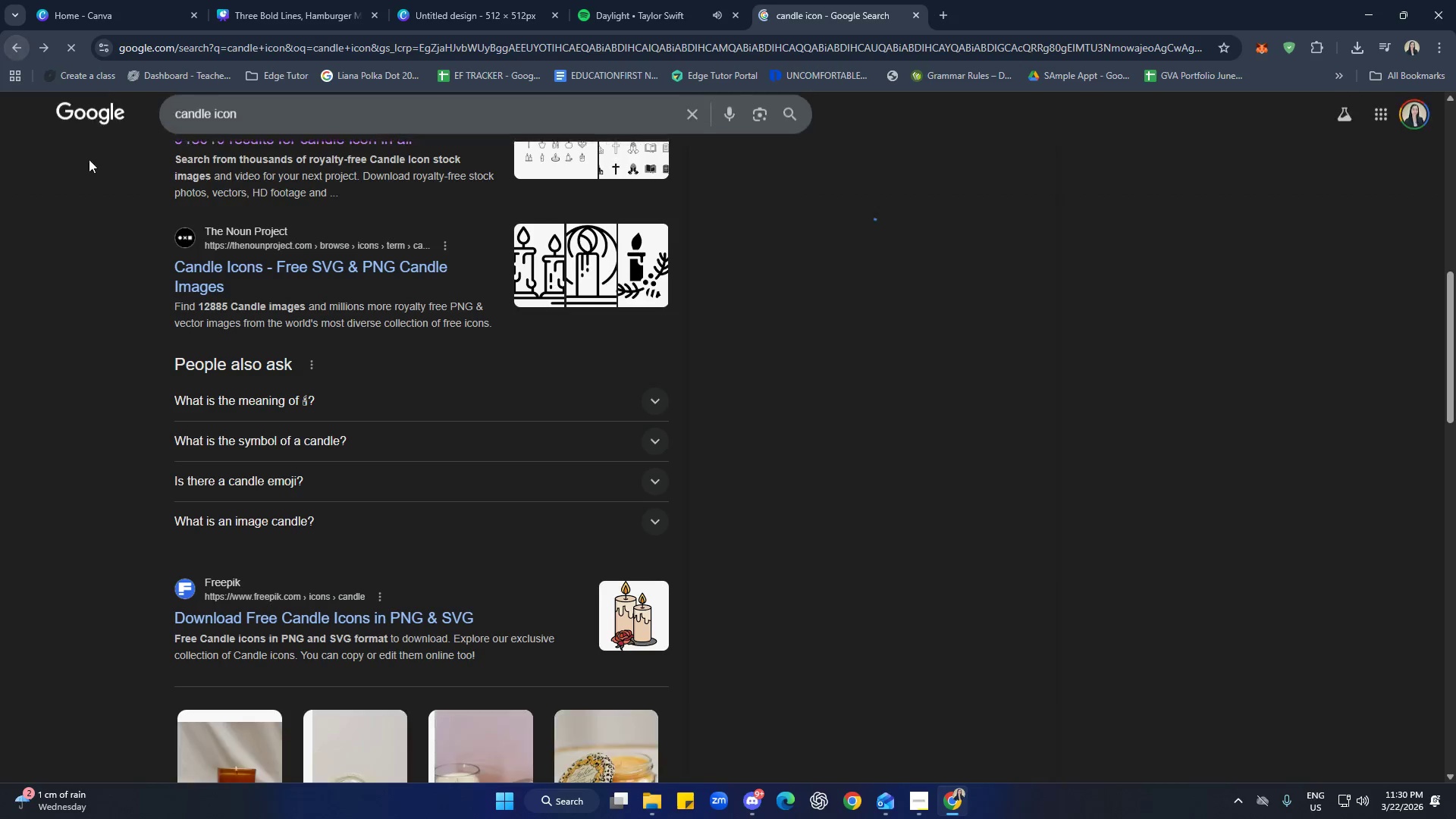 
scroll: coordinate [684, 360], scroll_direction: down, amount: 5.0
 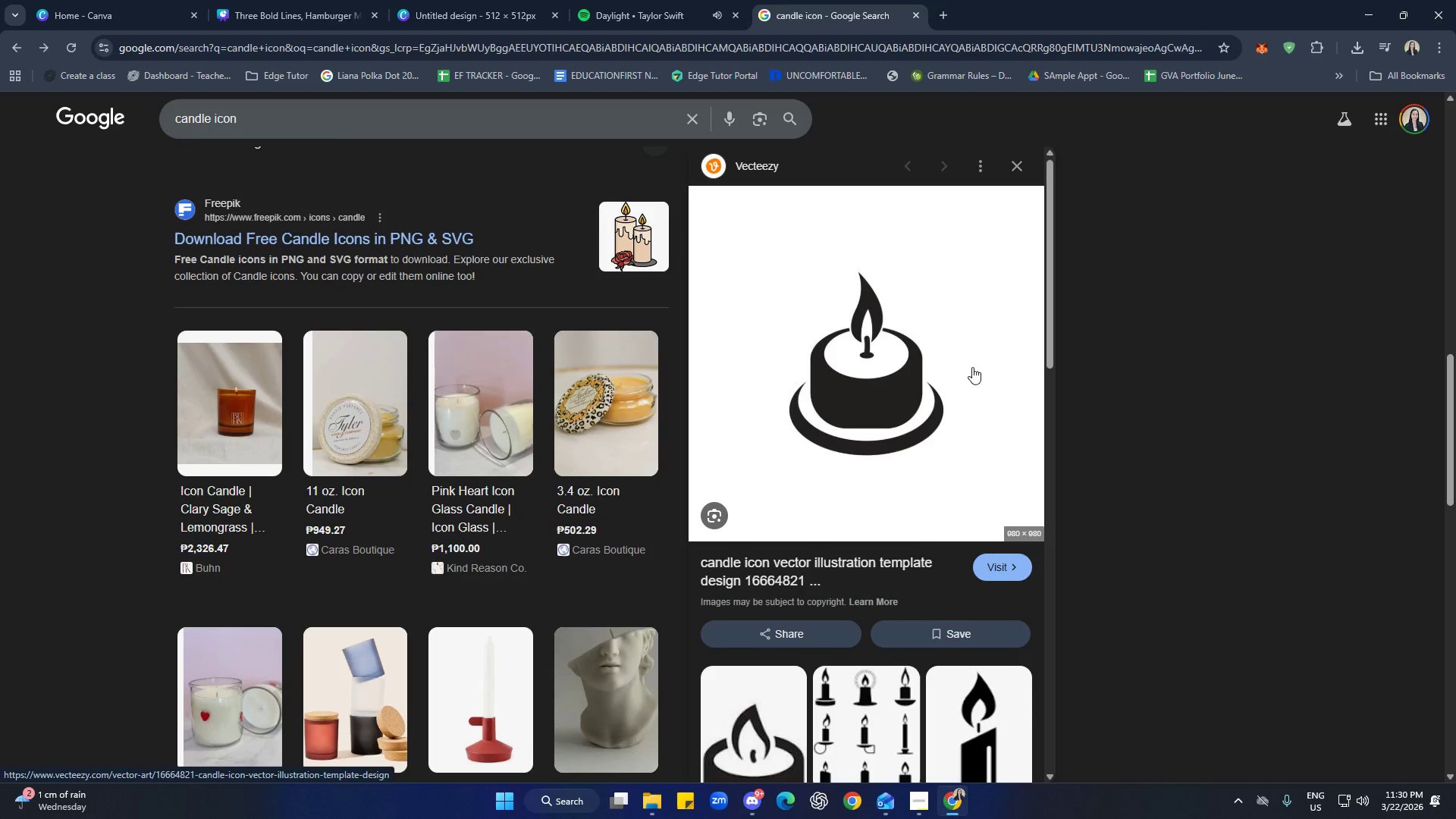 
left_click([1178, 380])
 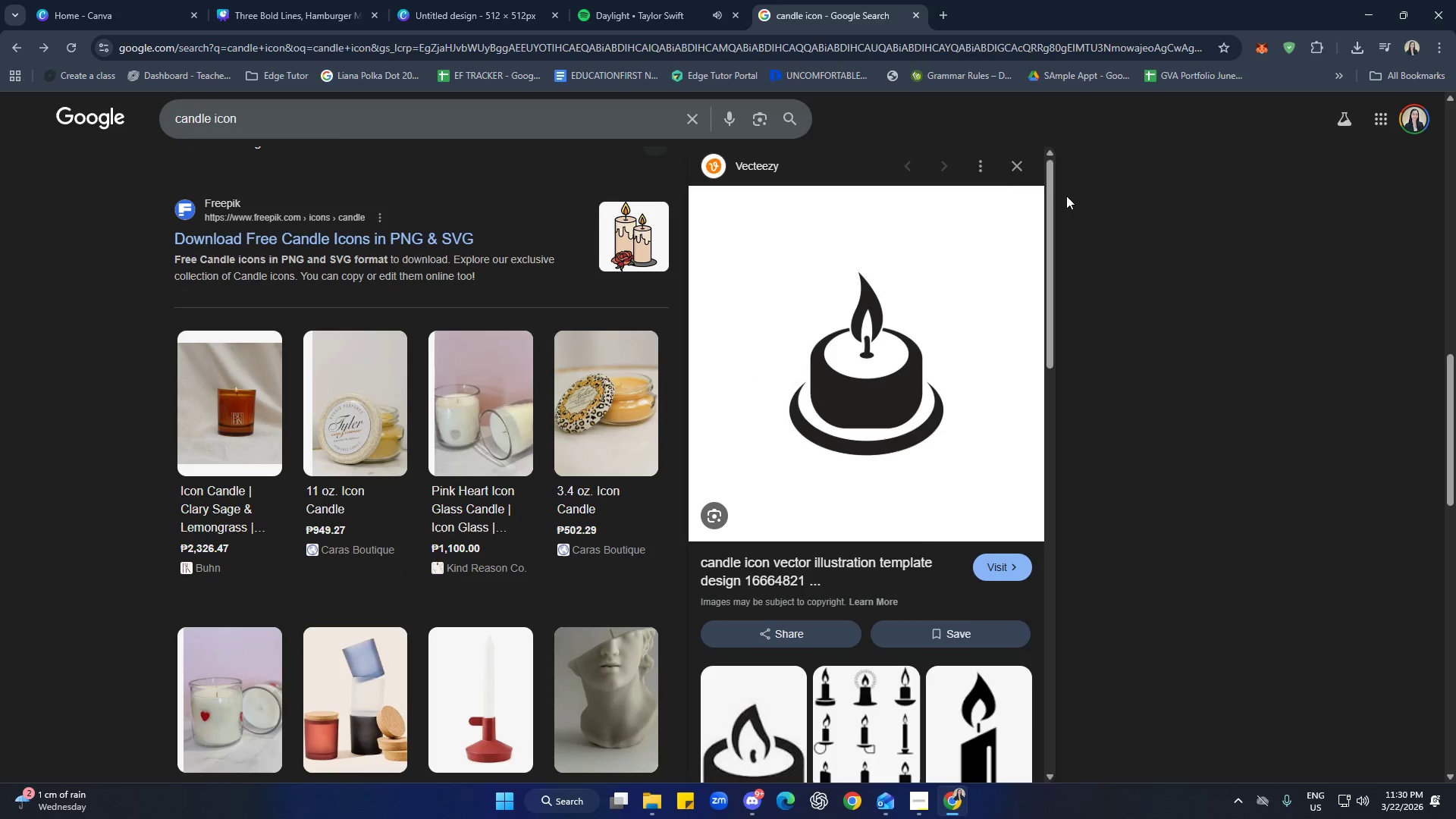 
left_click([1022, 168])
 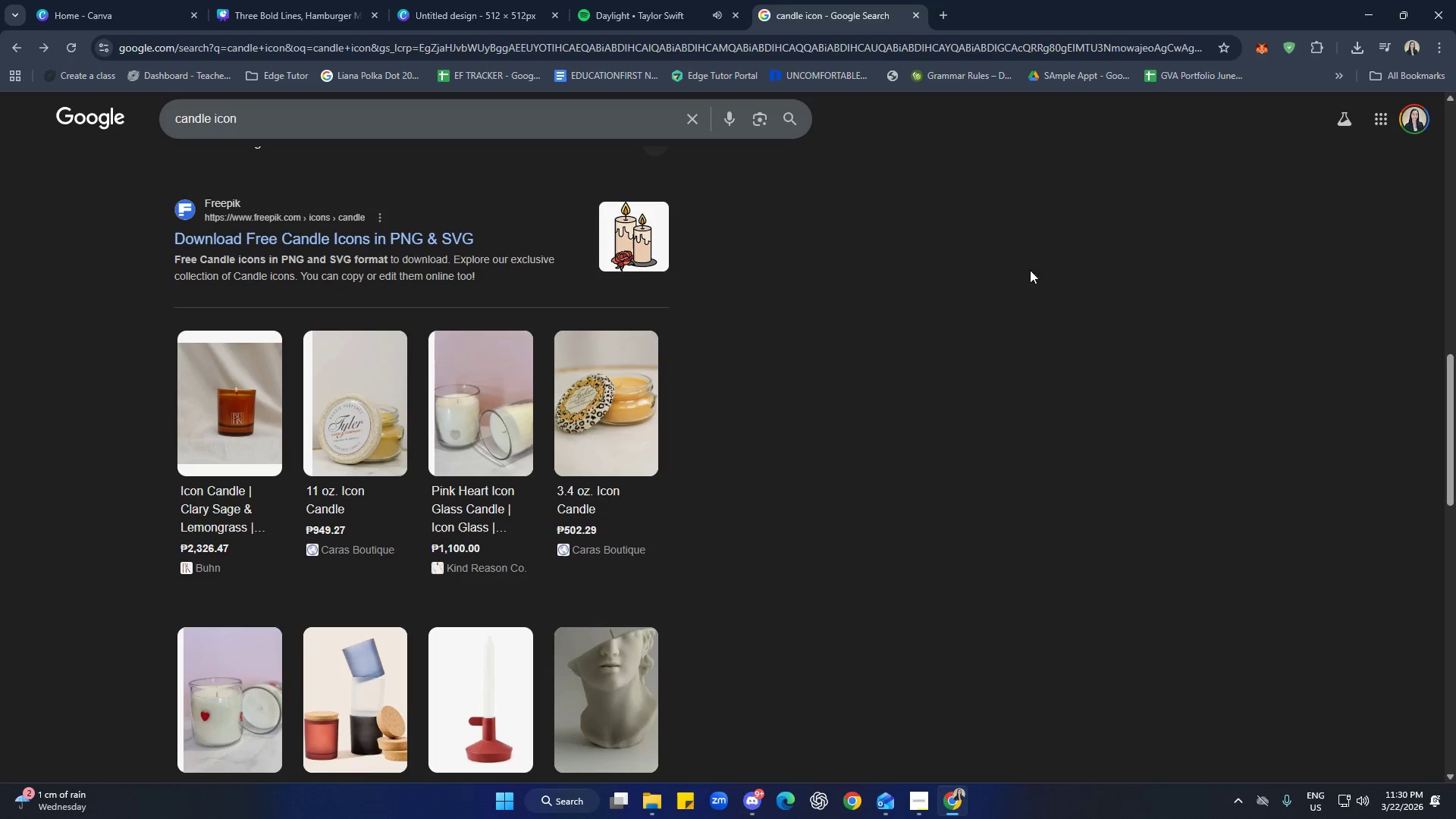 
scroll: coordinate [992, 420], scroll_direction: down, amount: 5.0
 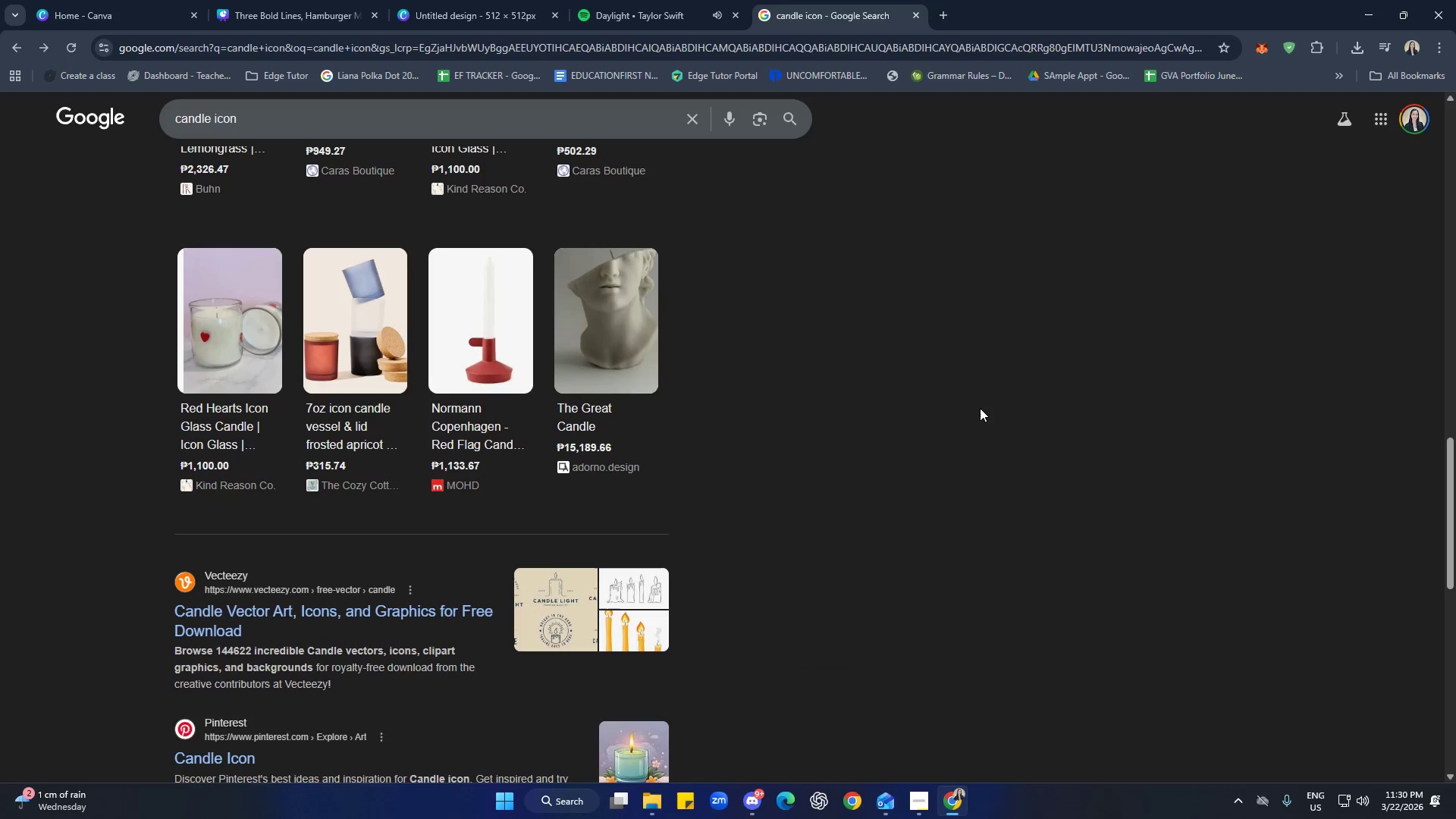 
scroll: coordinate [920, 390], scroll_direction: up, amount: 26.0
 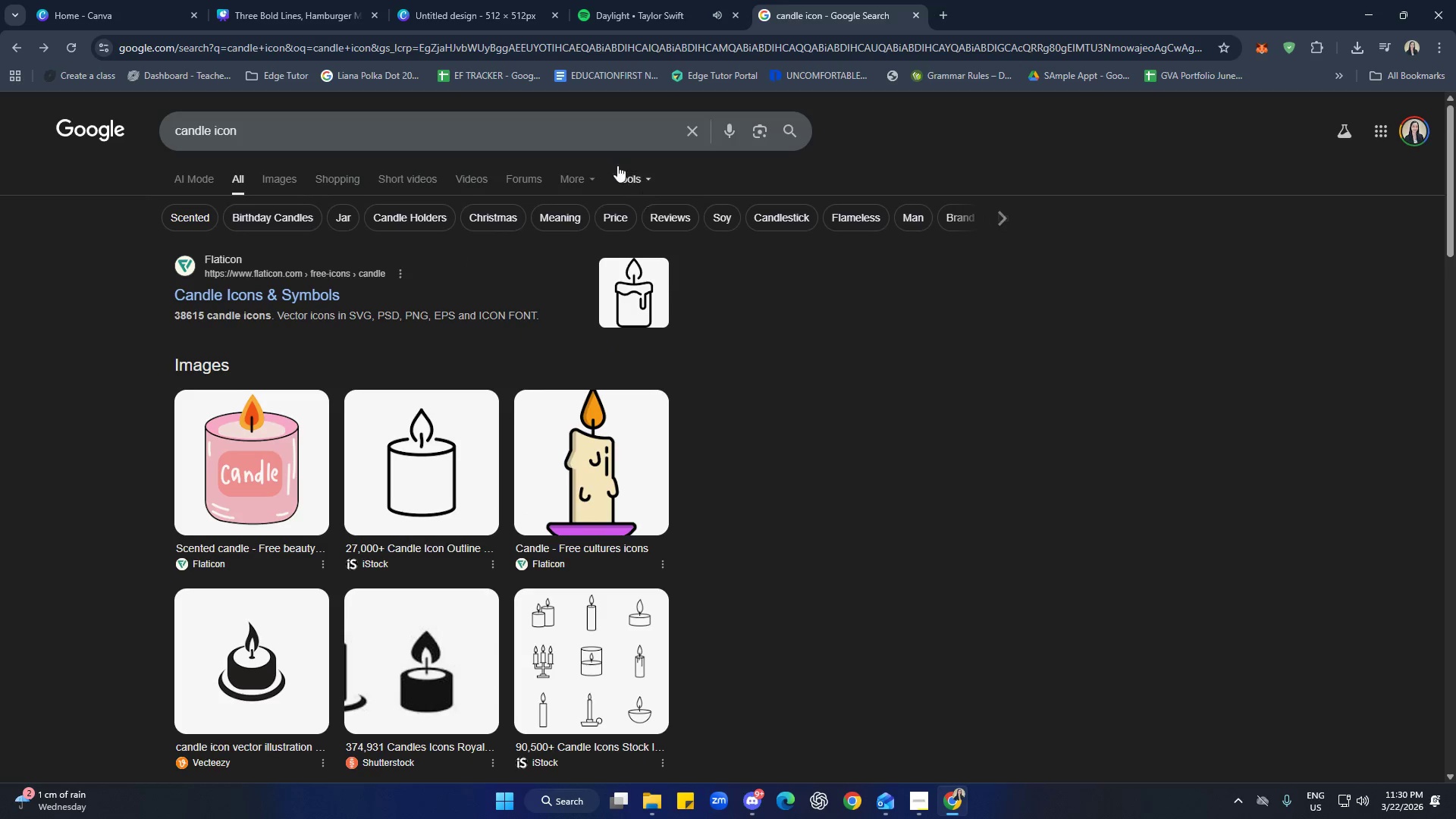 
left_click([554, 135])
 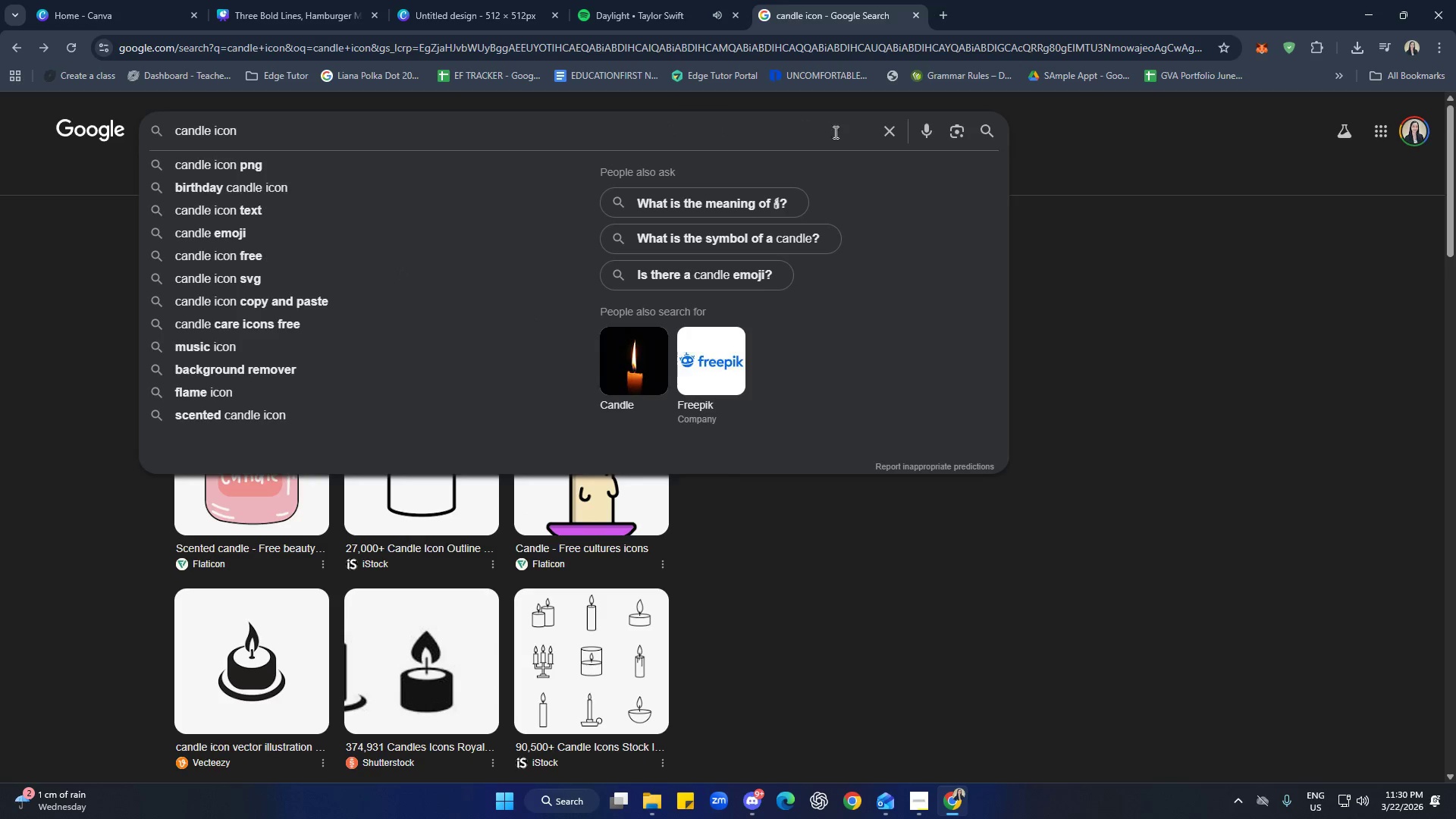 
left_click([898, 131])
 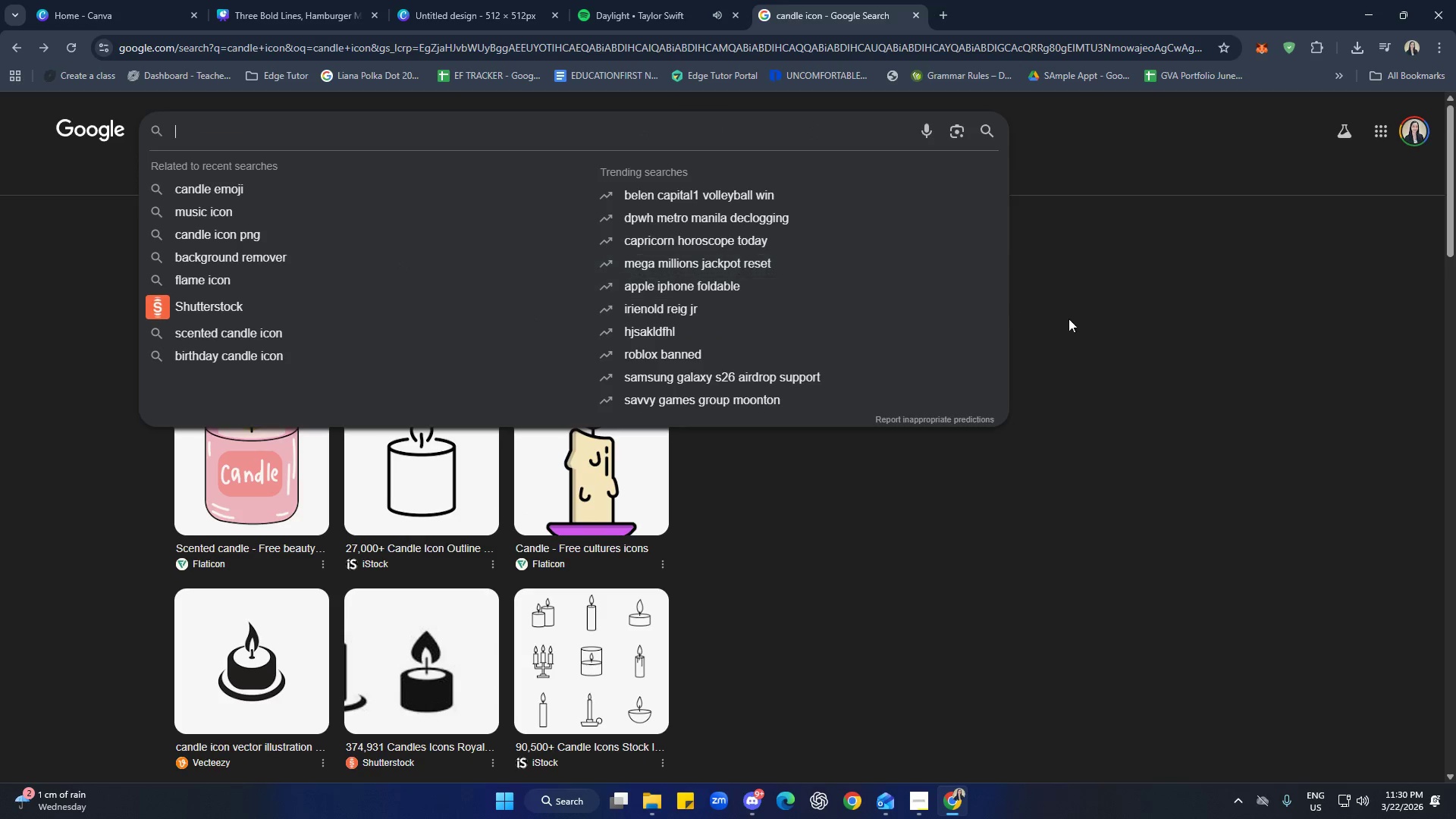 
left_click([1069, 318])
 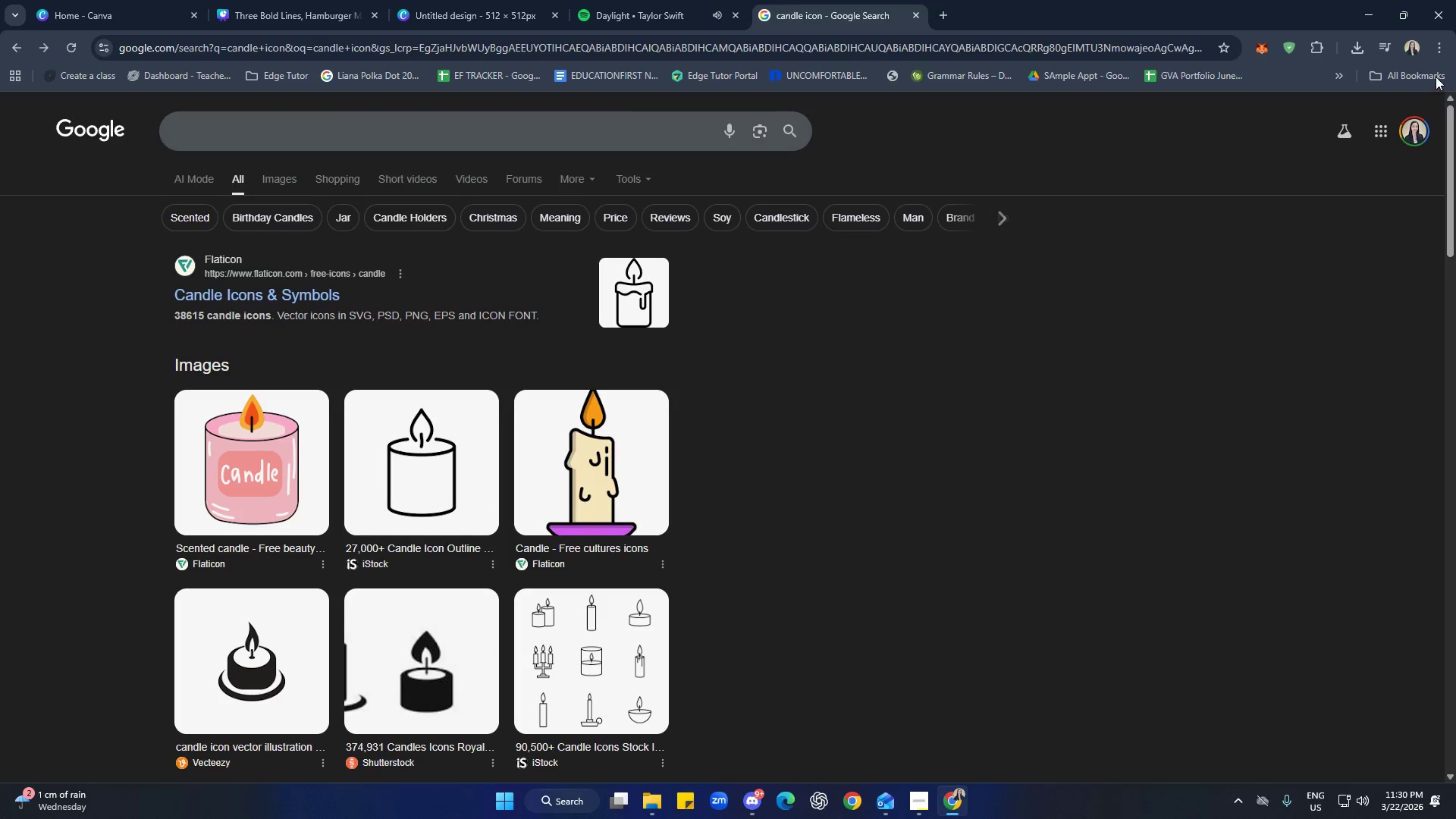 
left_click([1436, 74])
 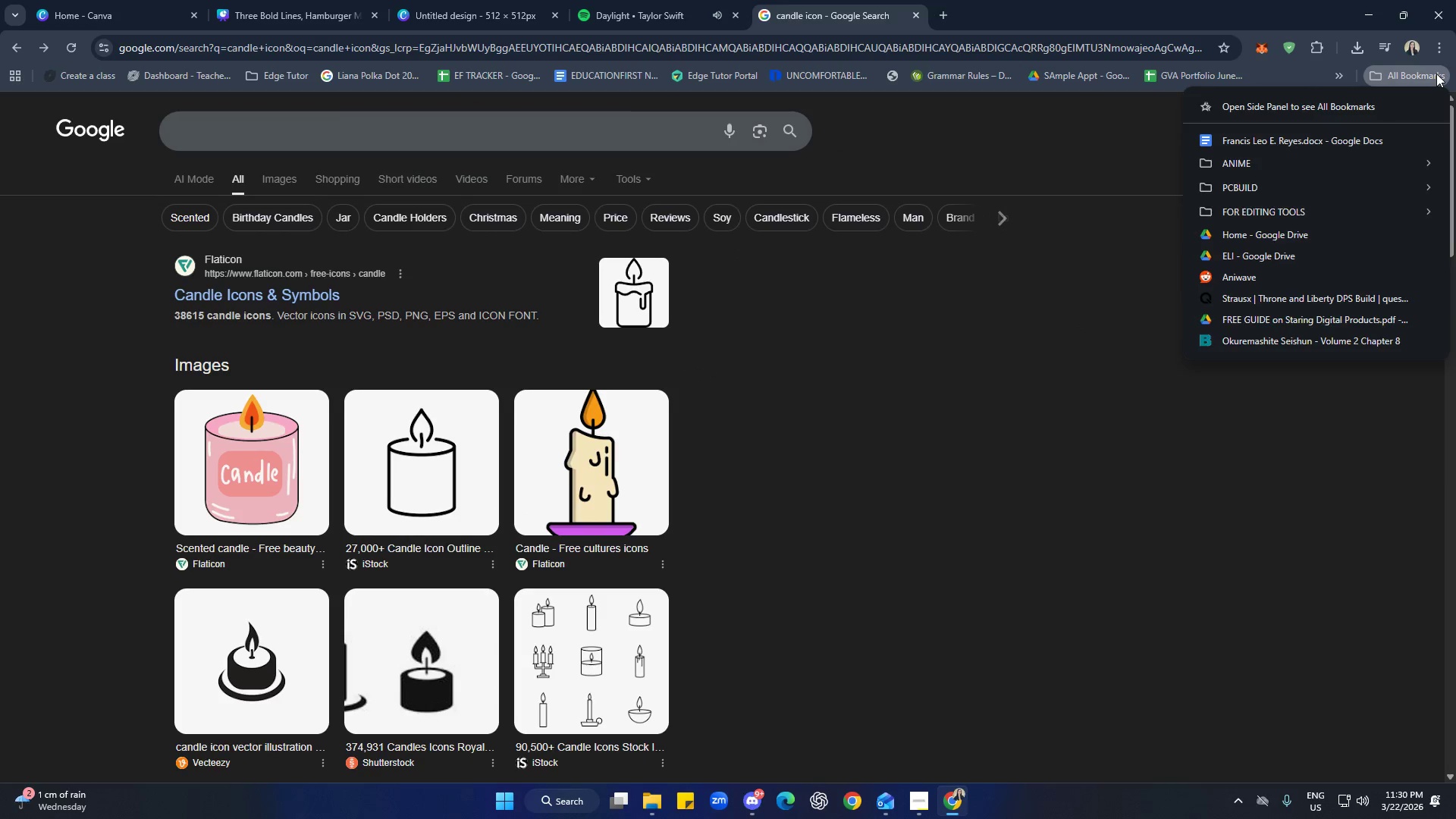 
left_click([1436, 74])
 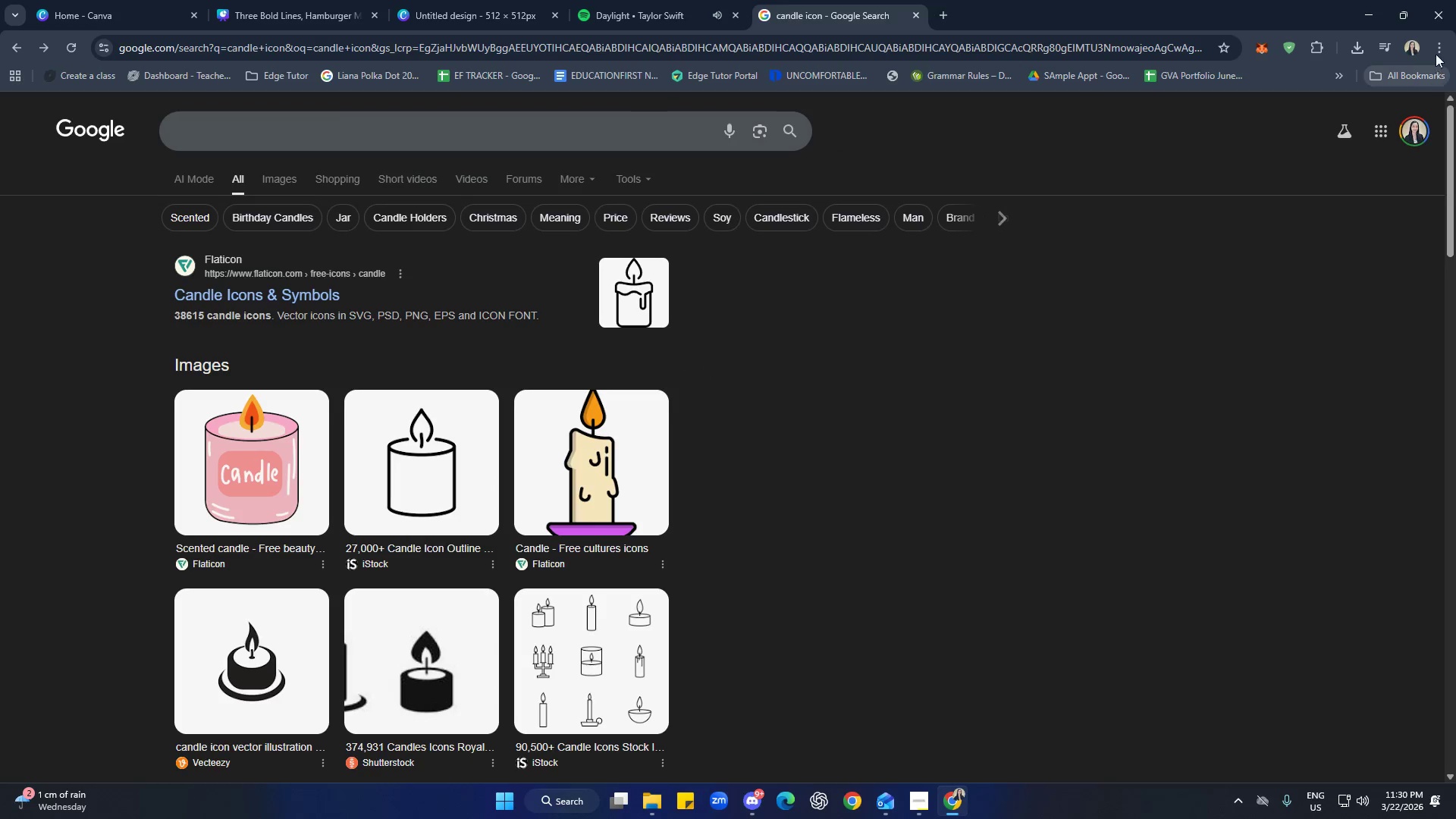 
double_click([1439, 39])
 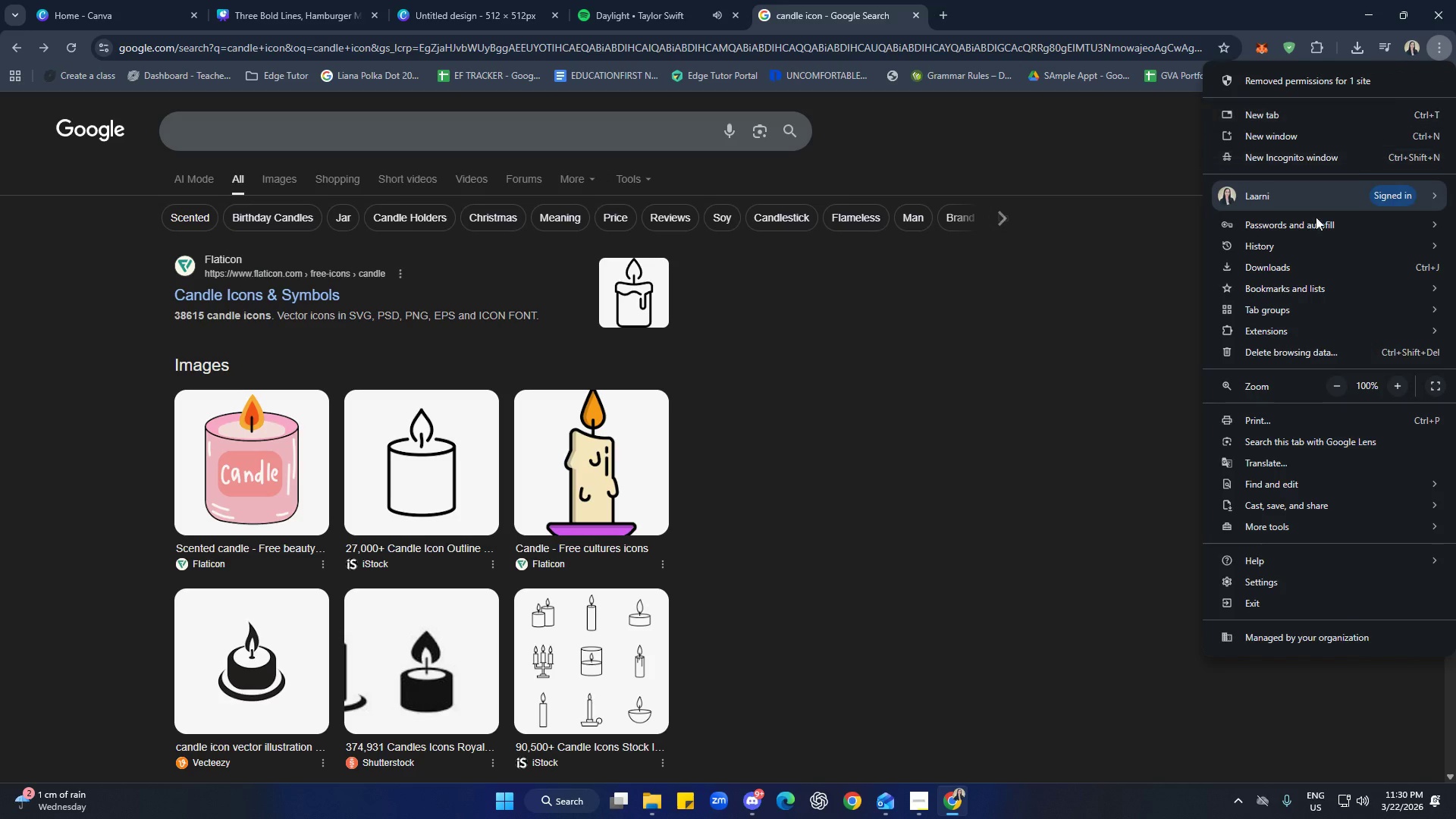 
left_click([1292, 246])
 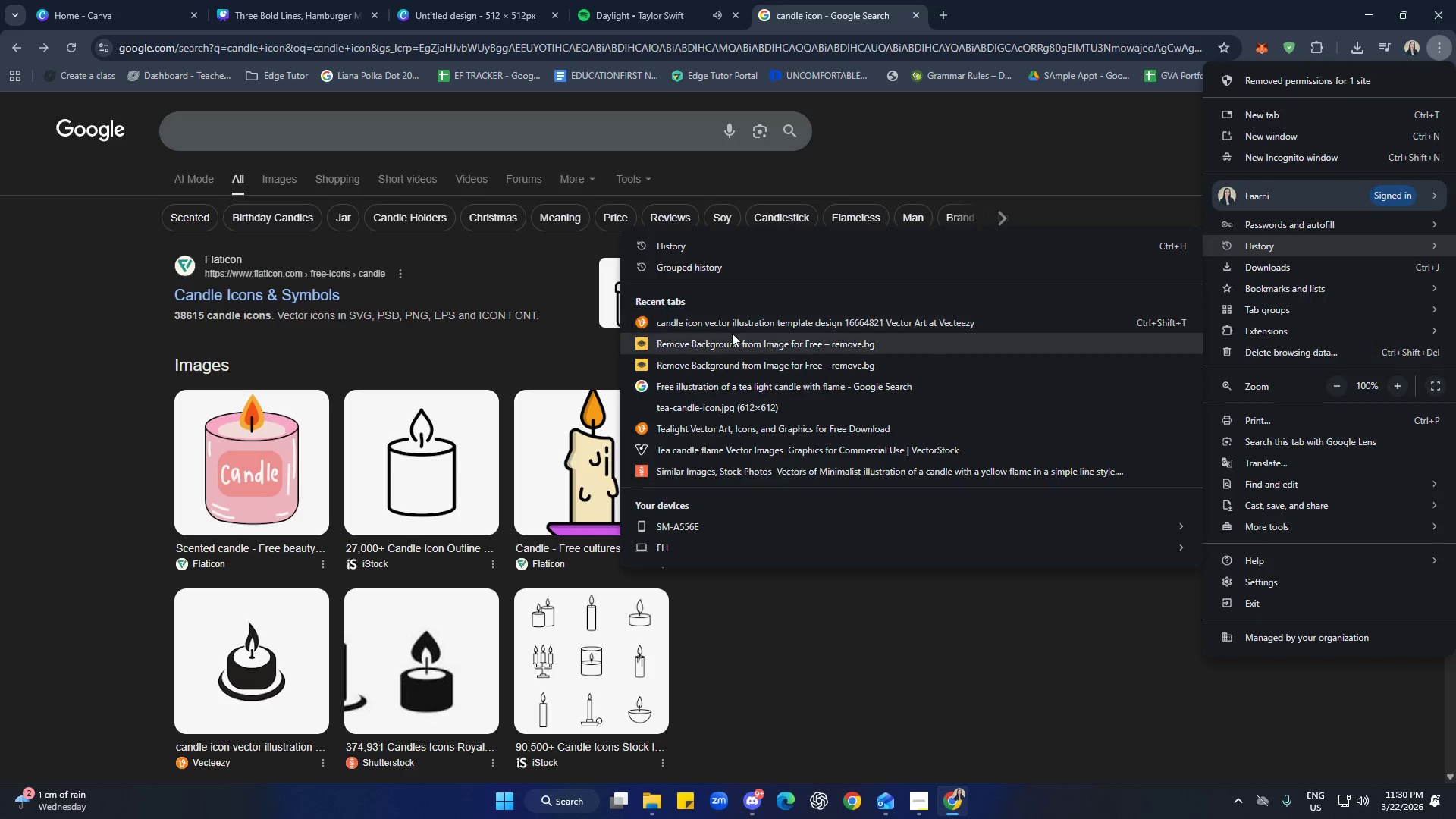 
left_click([731, 328])
 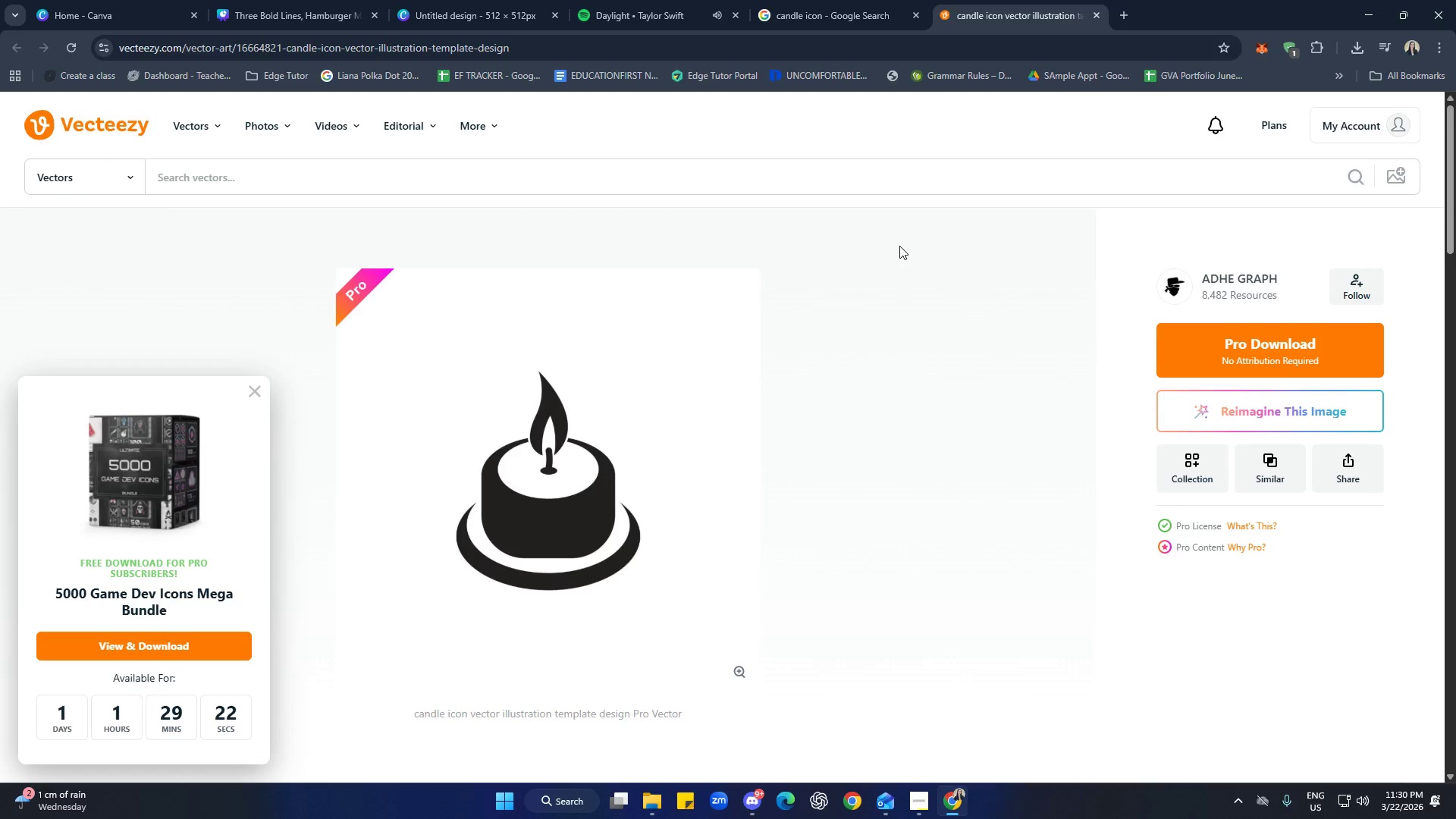 
left_click([1100, 11])
 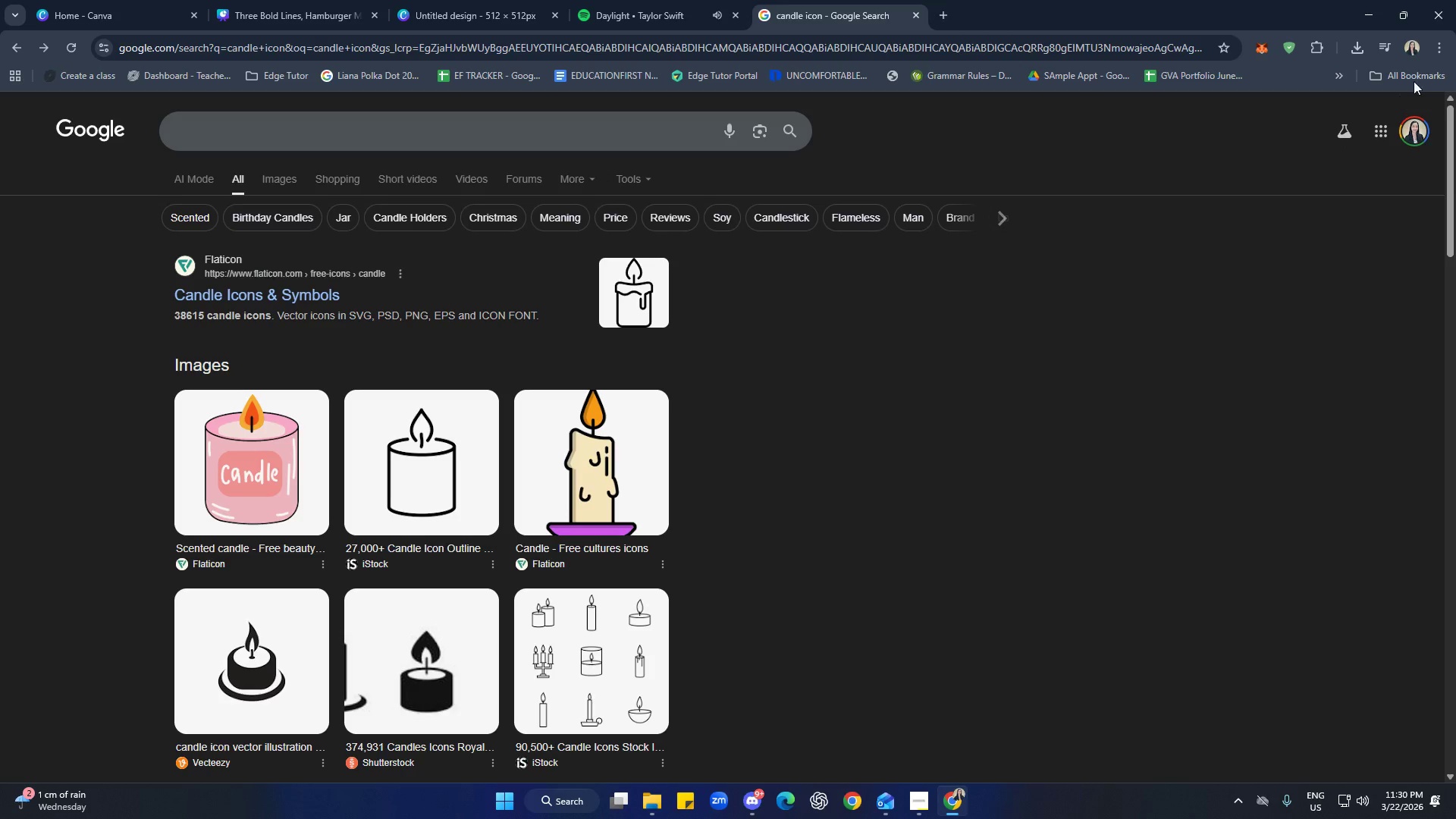 
left_click([1442, 53])
 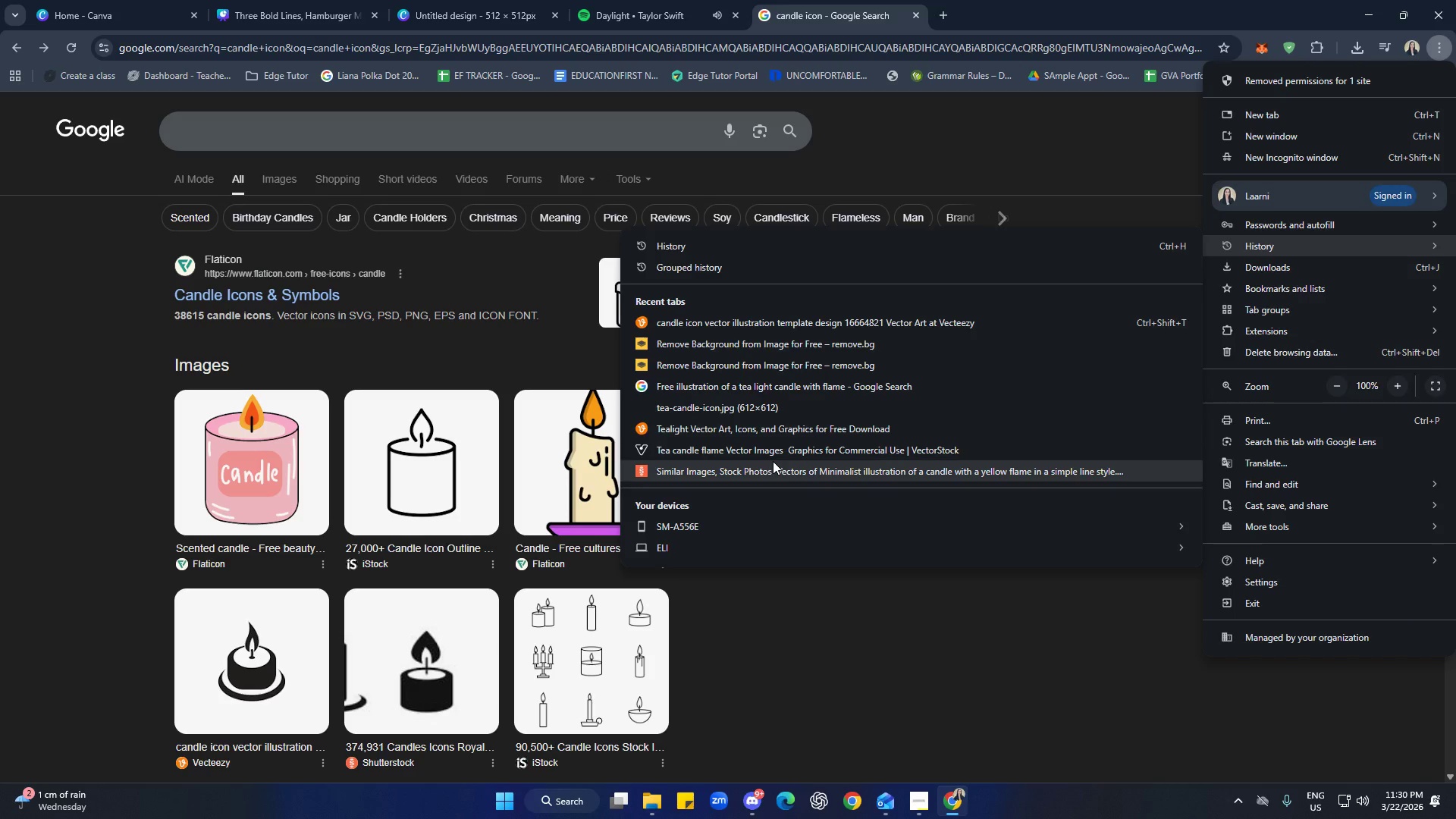 
wait(6.44)
 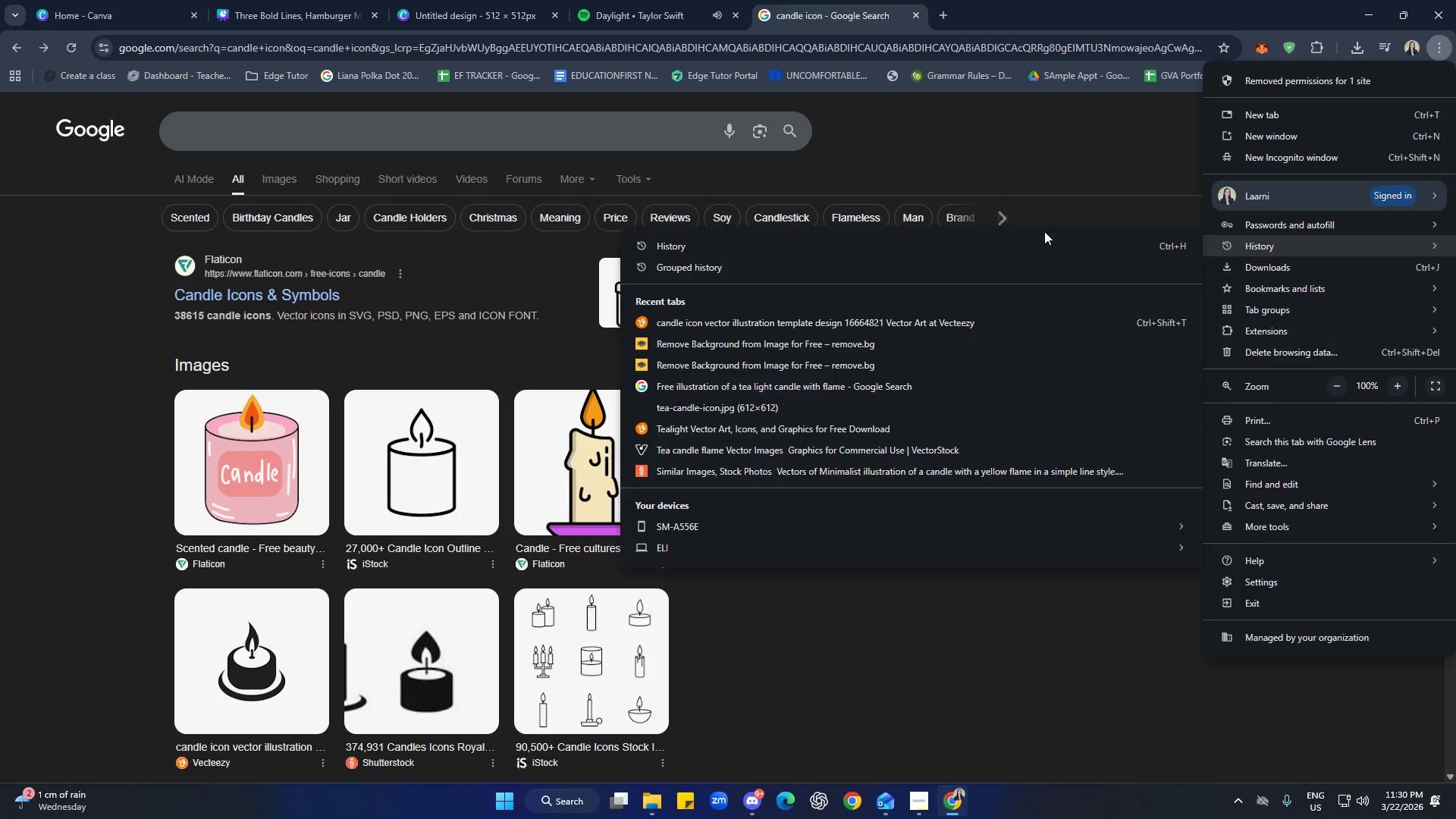 
left_click([774, 470])
 